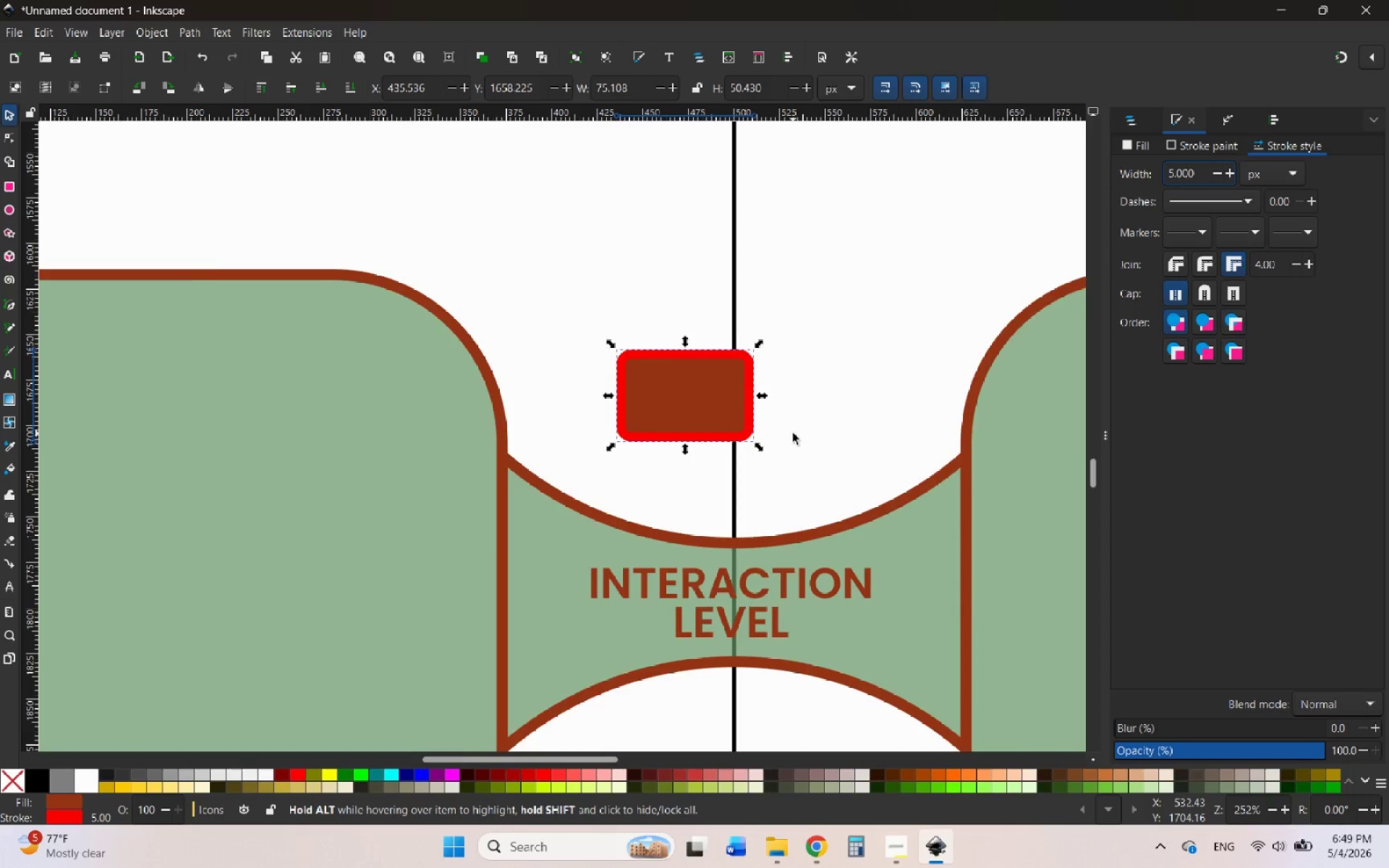 
scroll: coordinate [786, 433], scroll_direction: up, amount: 1.0
 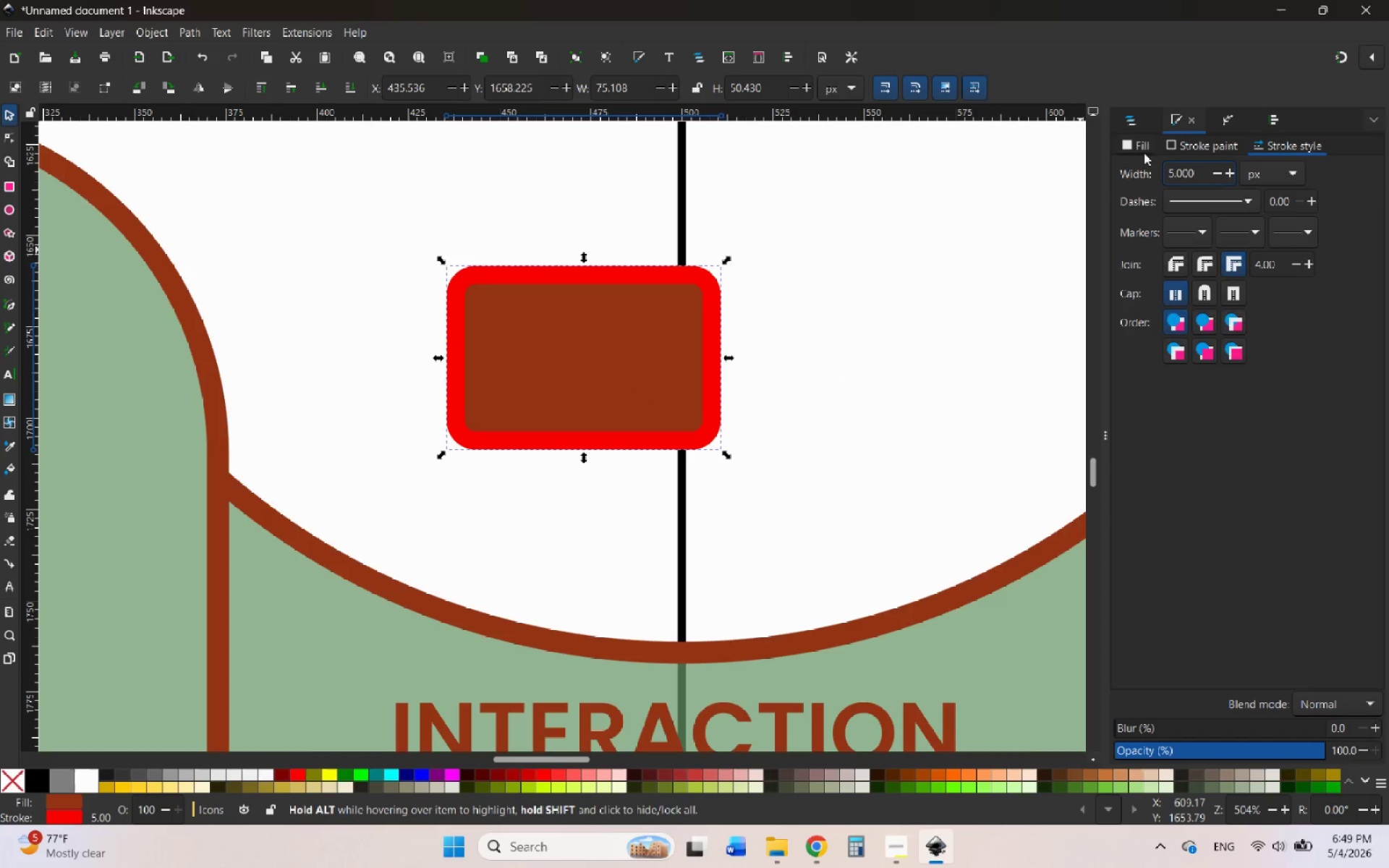 
wait(5.6)
 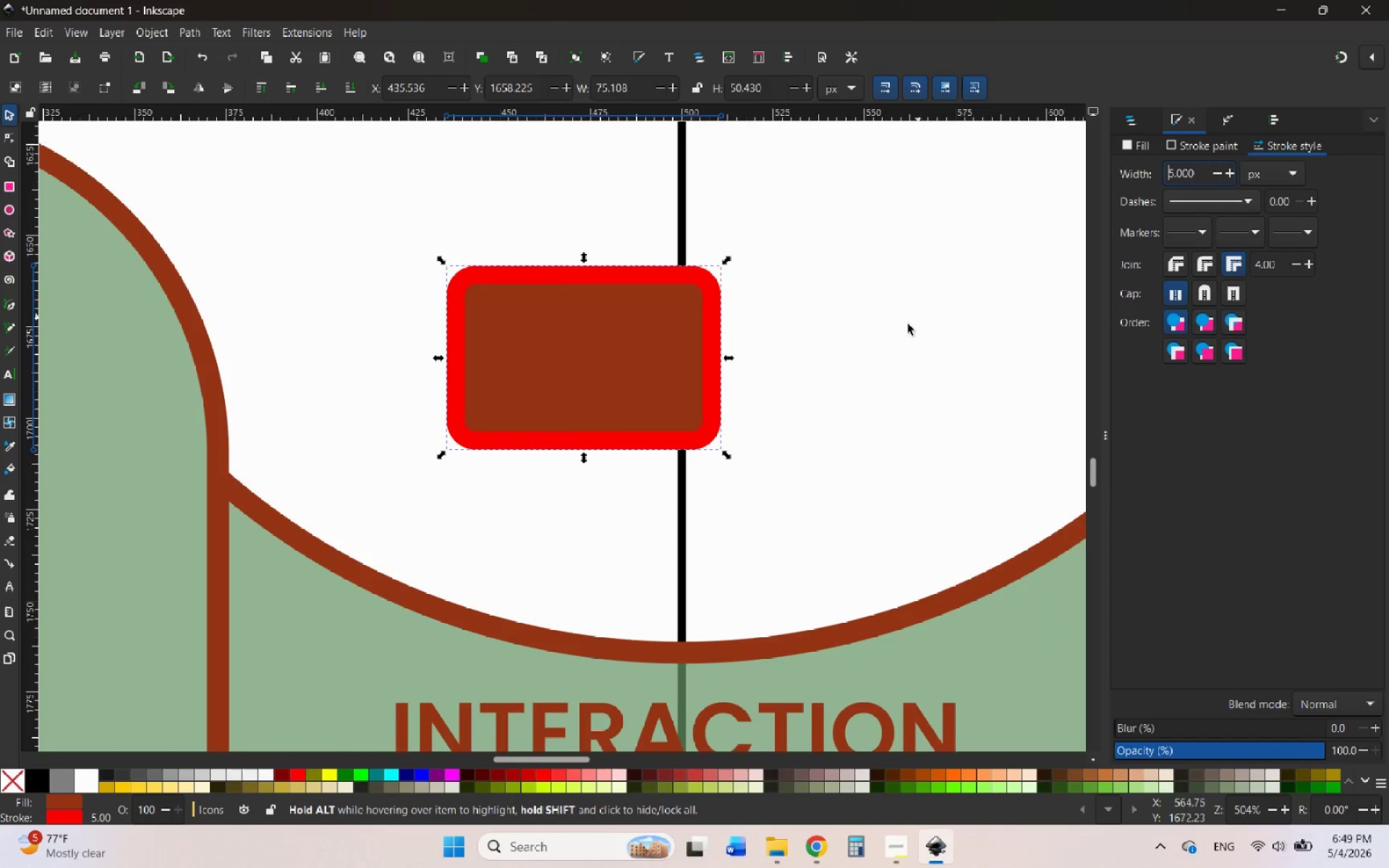 
left_click([1125, 169])
 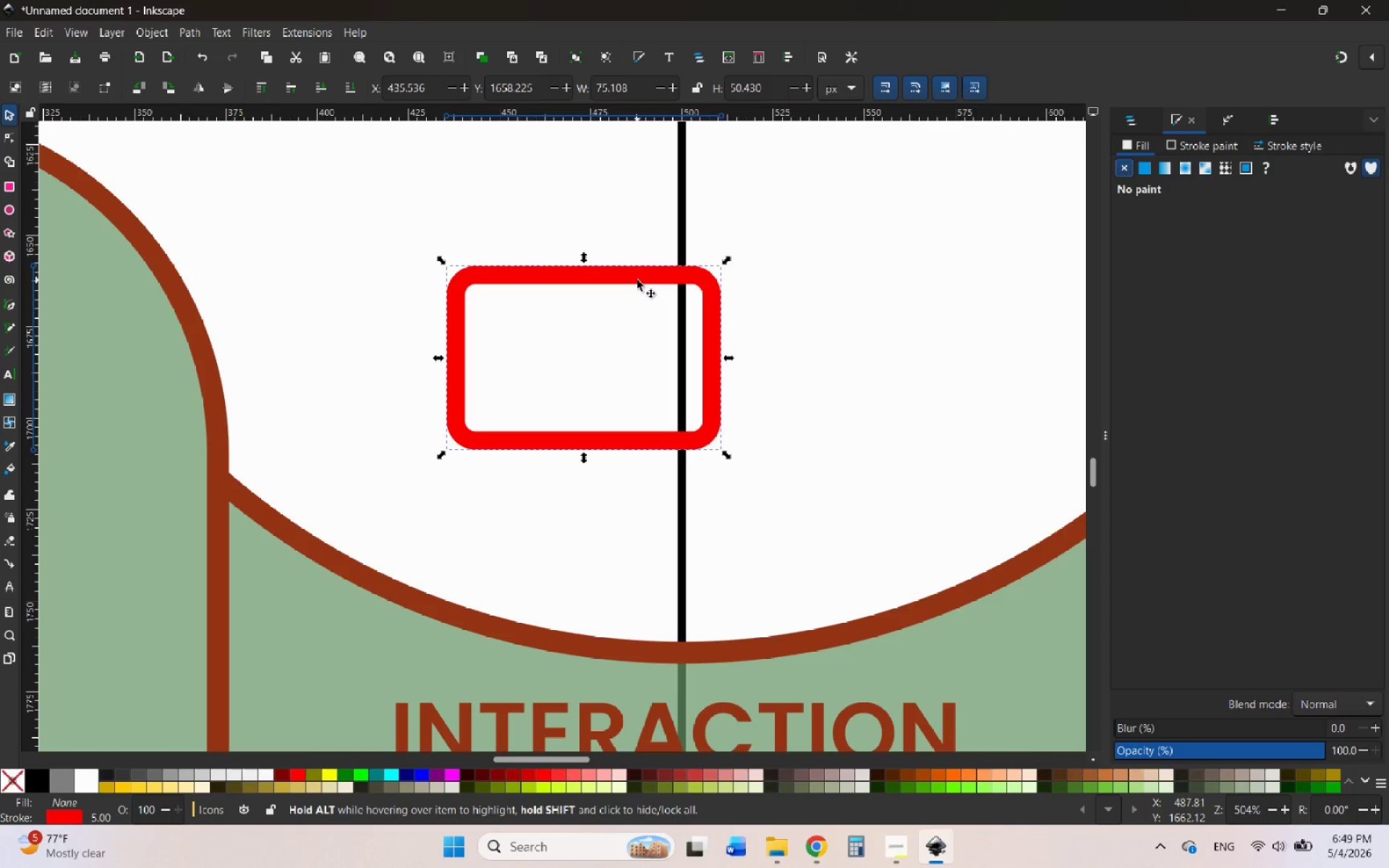 
wait(22.86)
 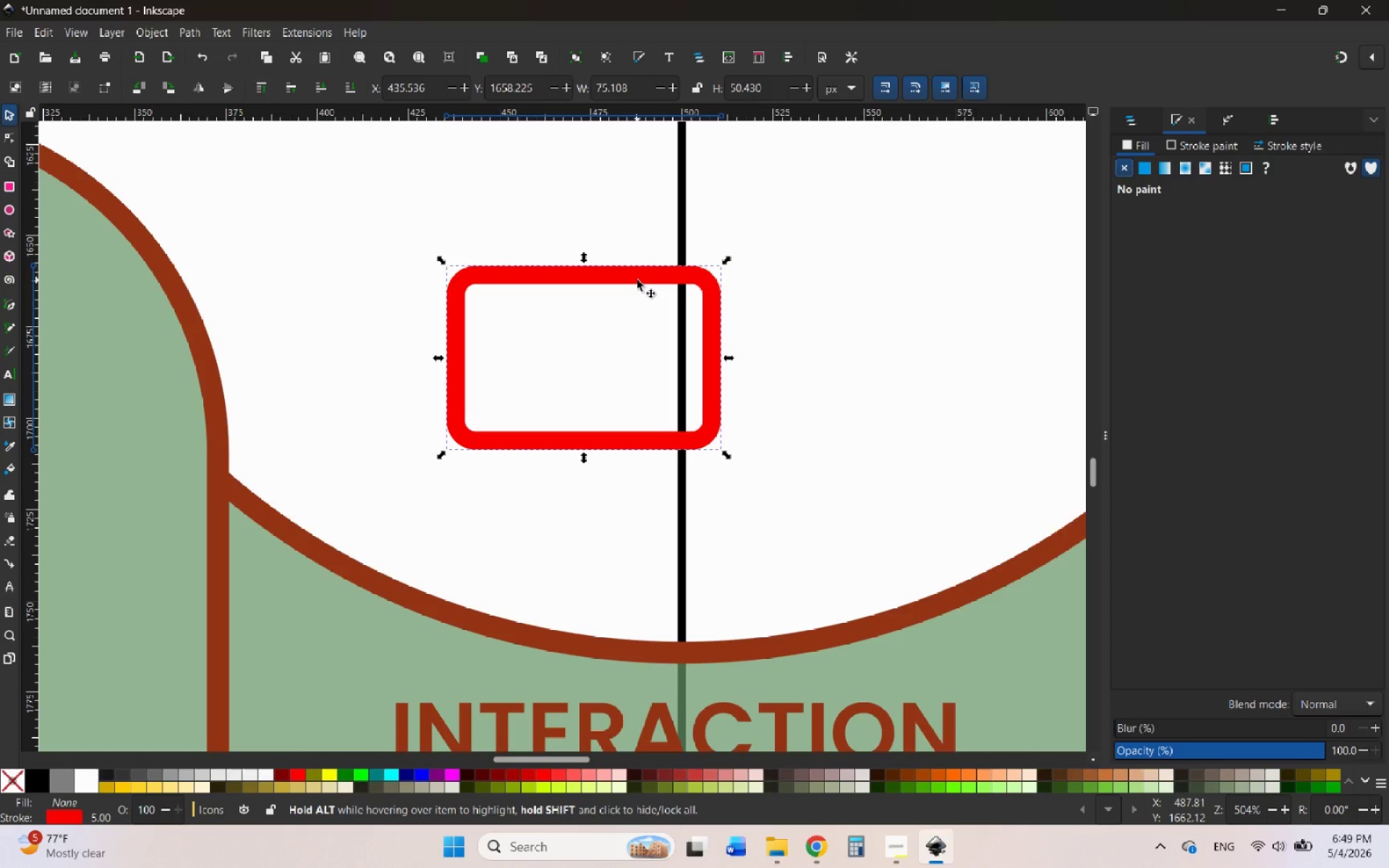 
left_click([566, 278])
 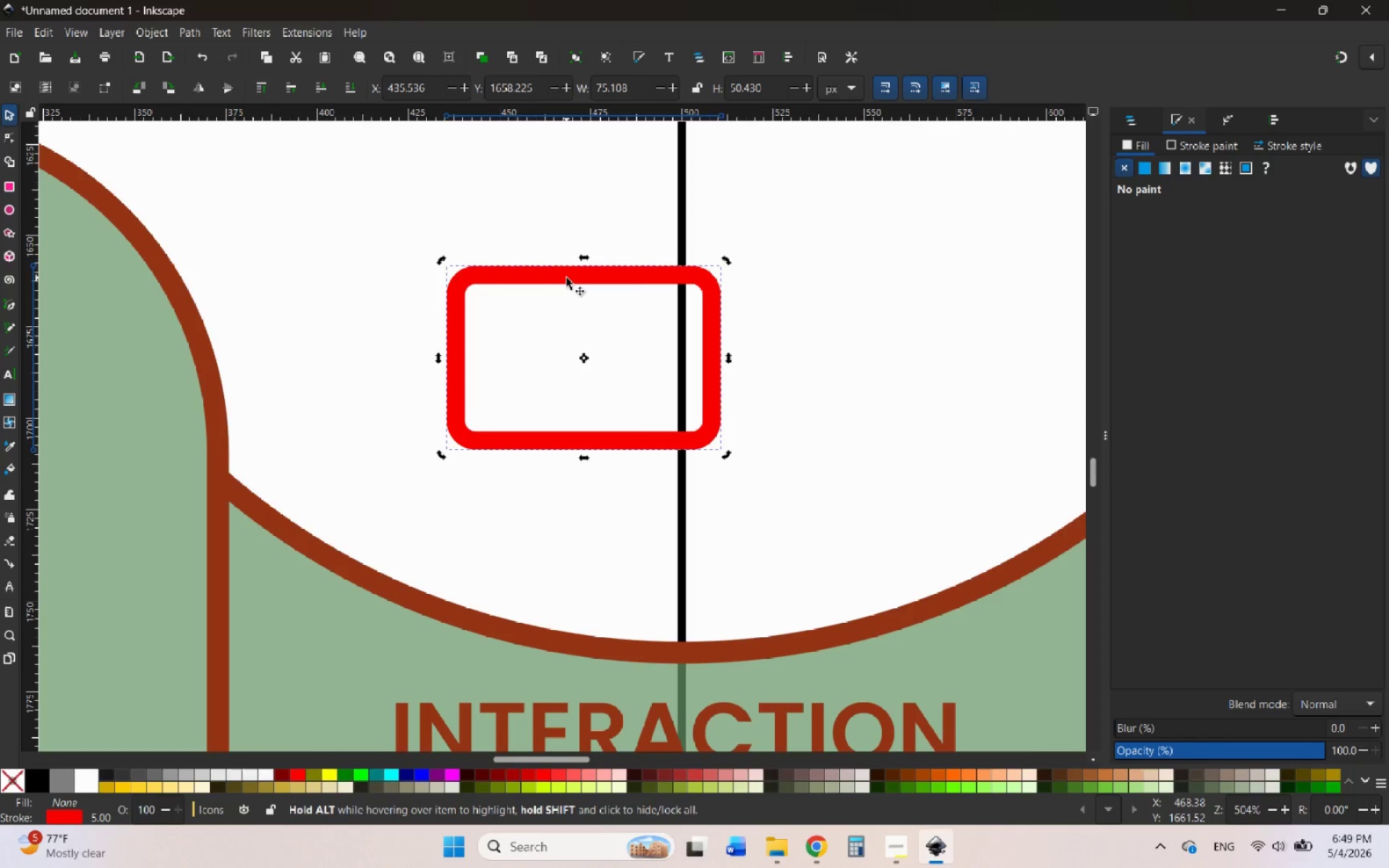 
right_click([566, 278])
 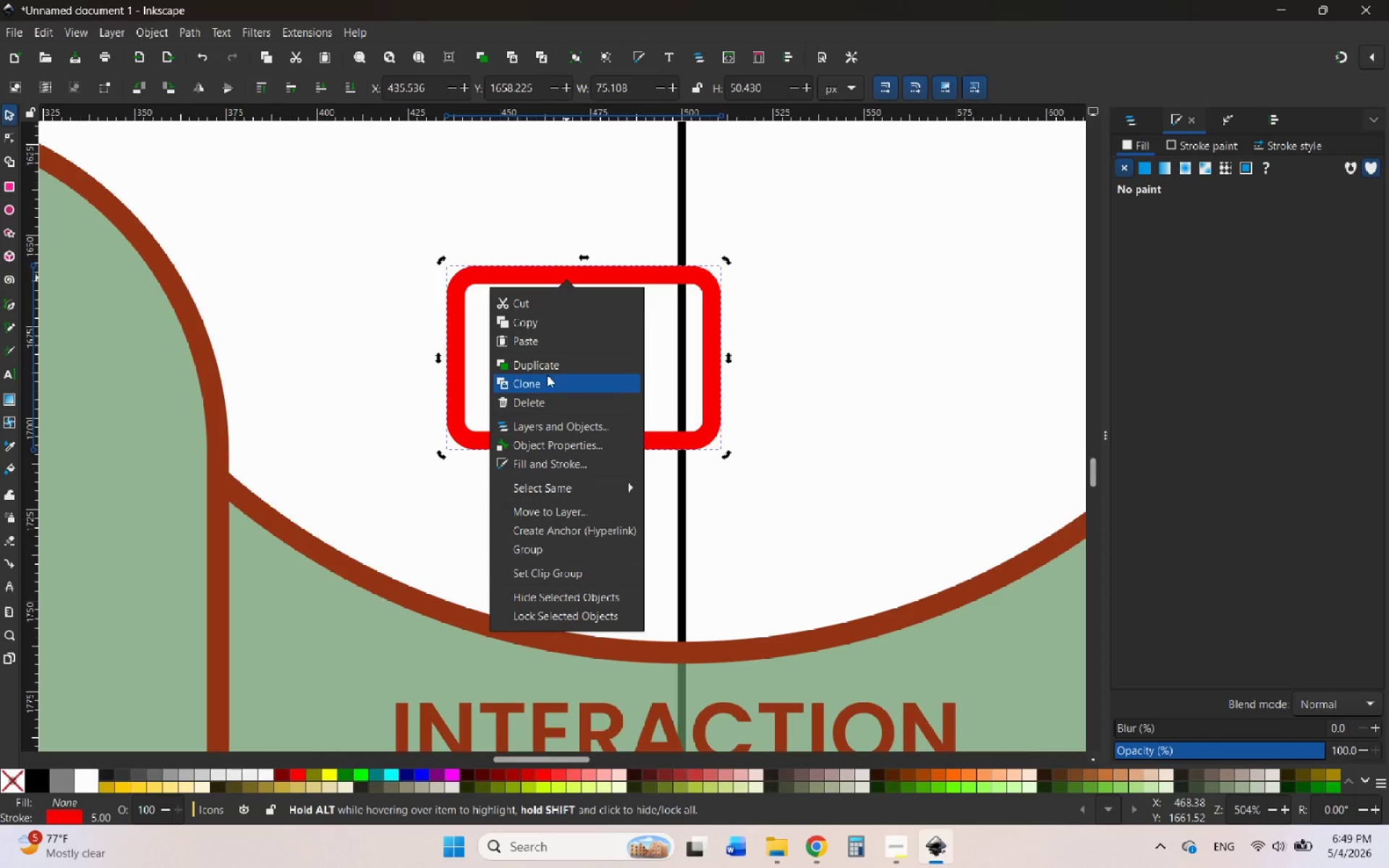 
left_click([545, 370])
 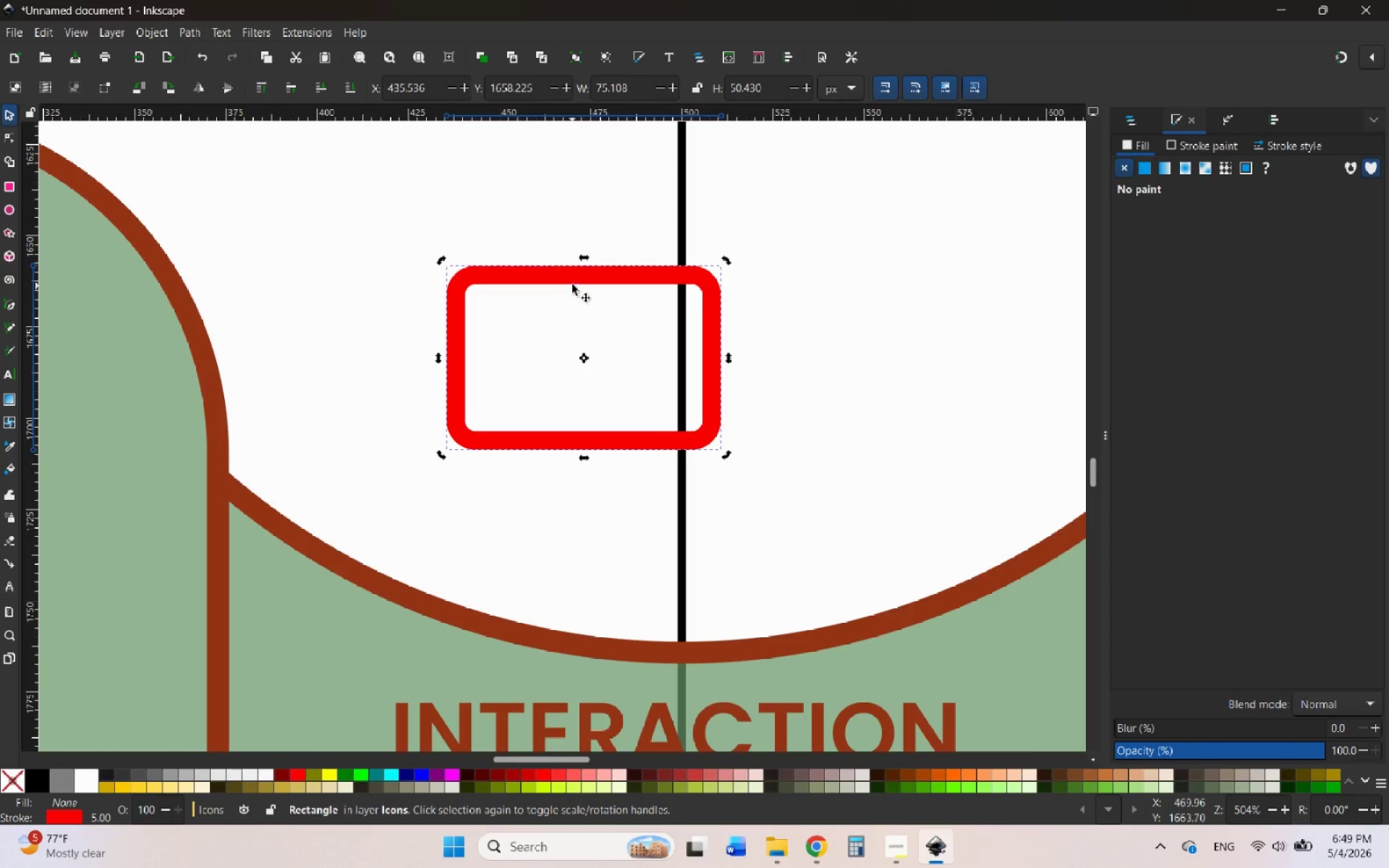 
left_click_drag(start_coordinate=[572, 279], to_coordinate=[687, 365])
 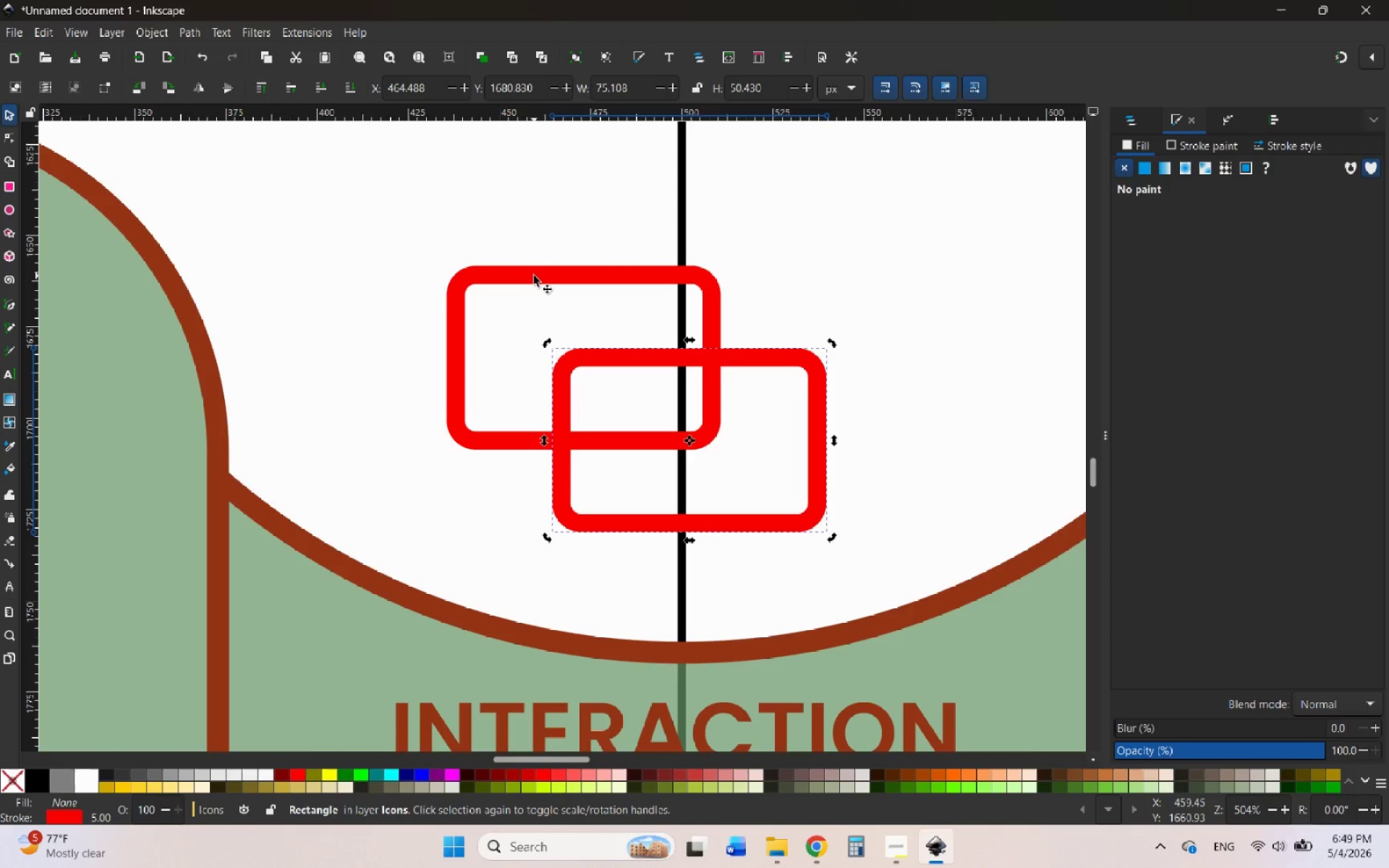 
hold_key(key=ShiftLeft, duration=0.45)
left_click([534, 276])
 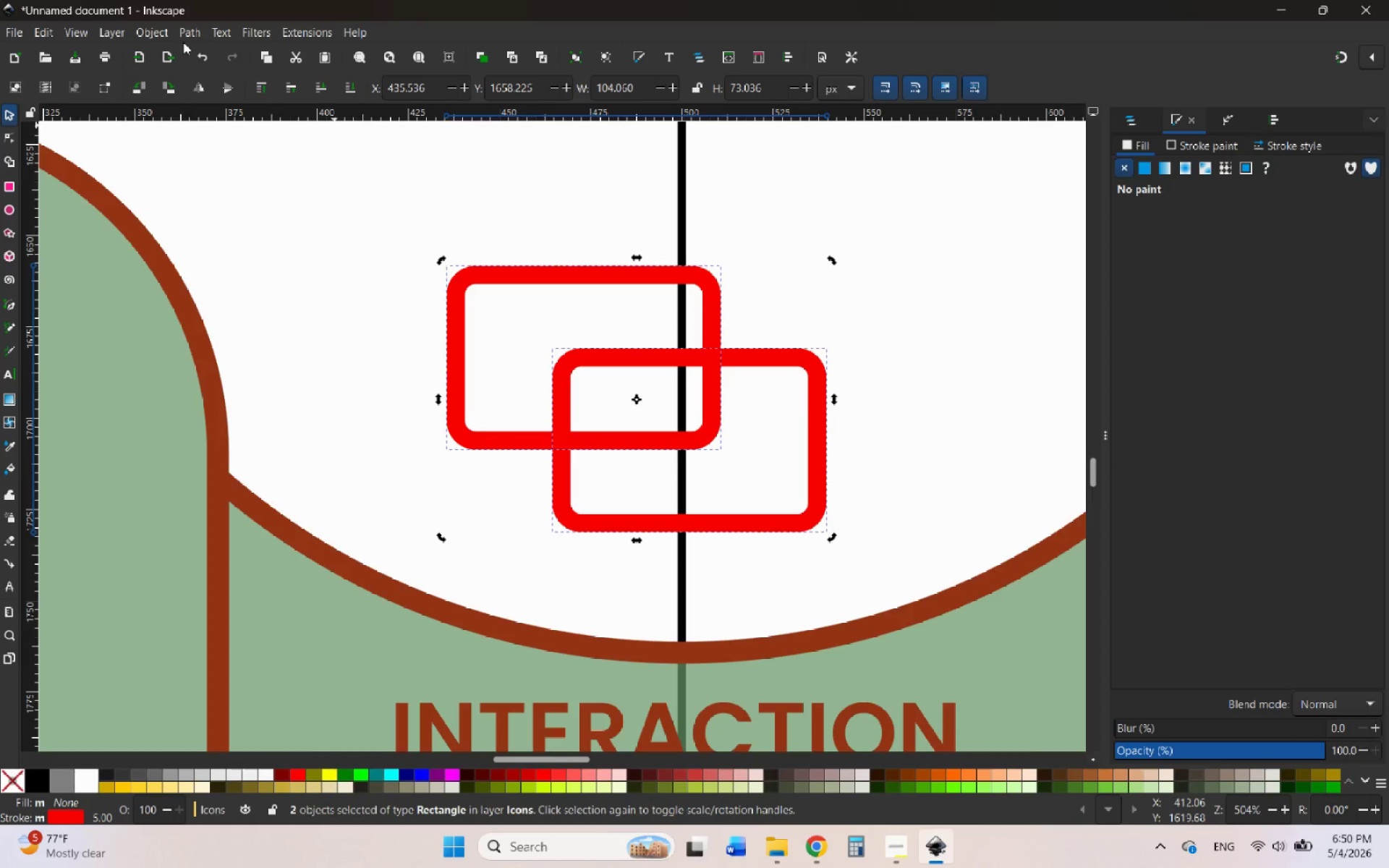 
left_click([156, 29])
 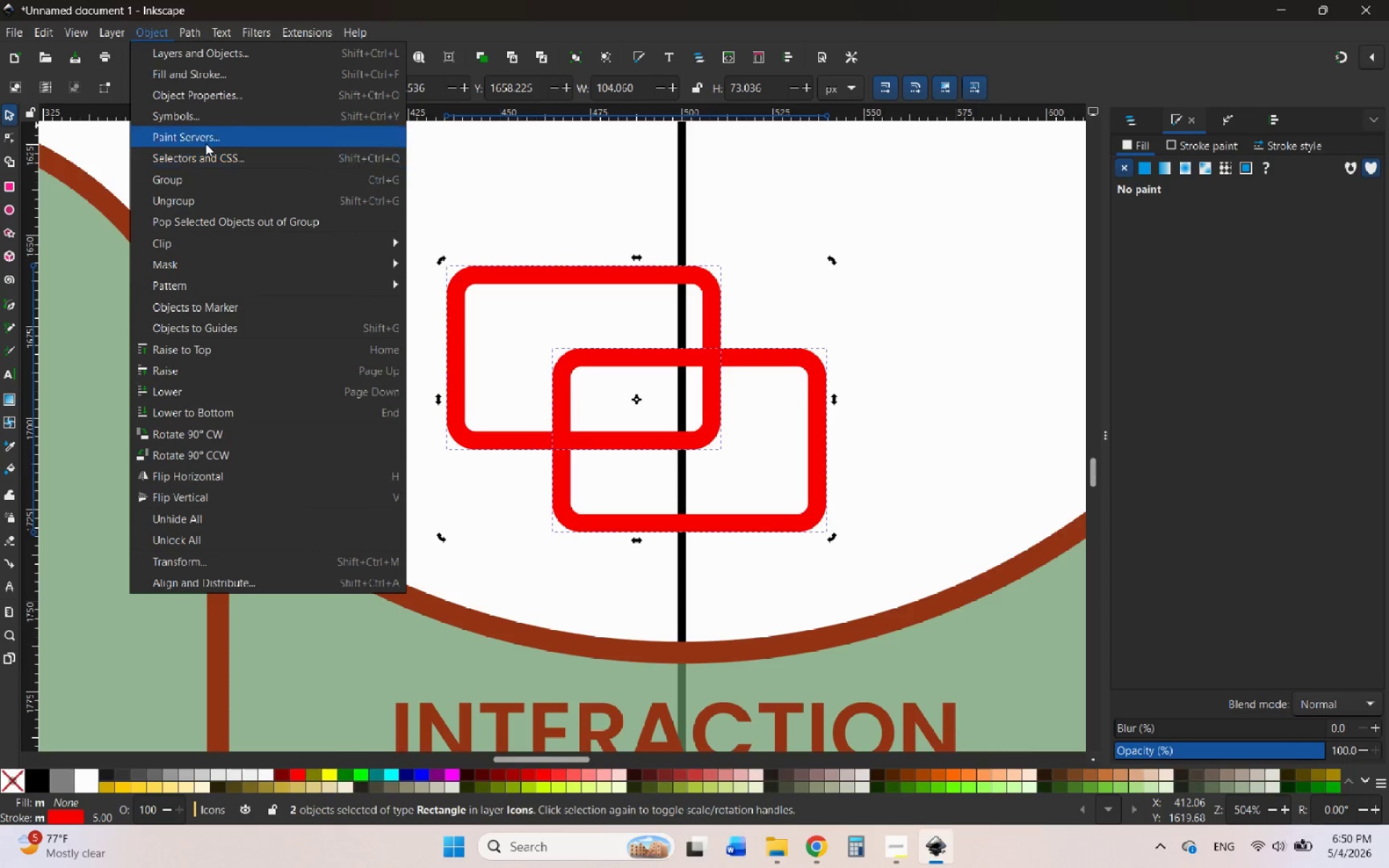 
mouse_move([210, 46])
 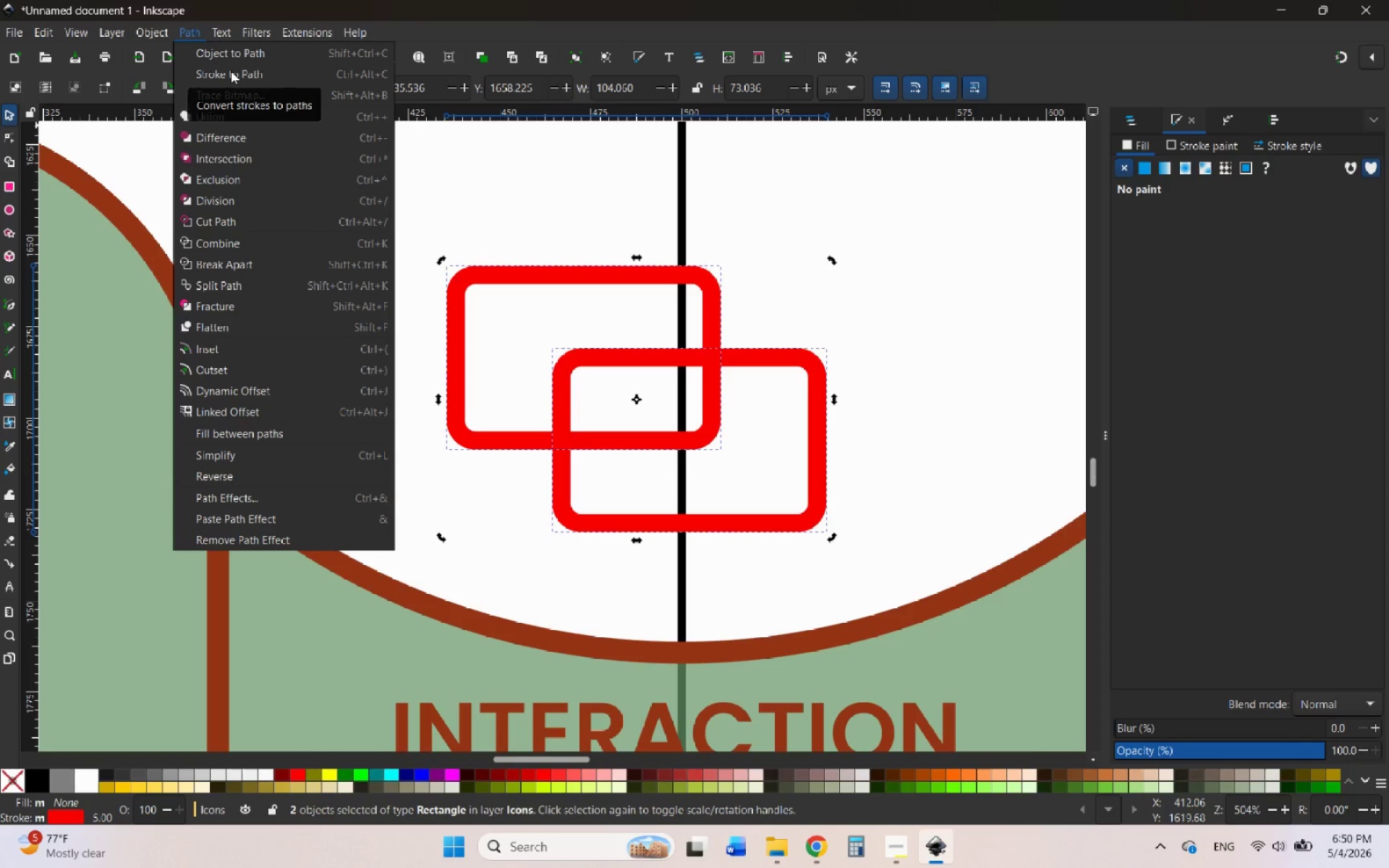 
left_click([231, 71])
 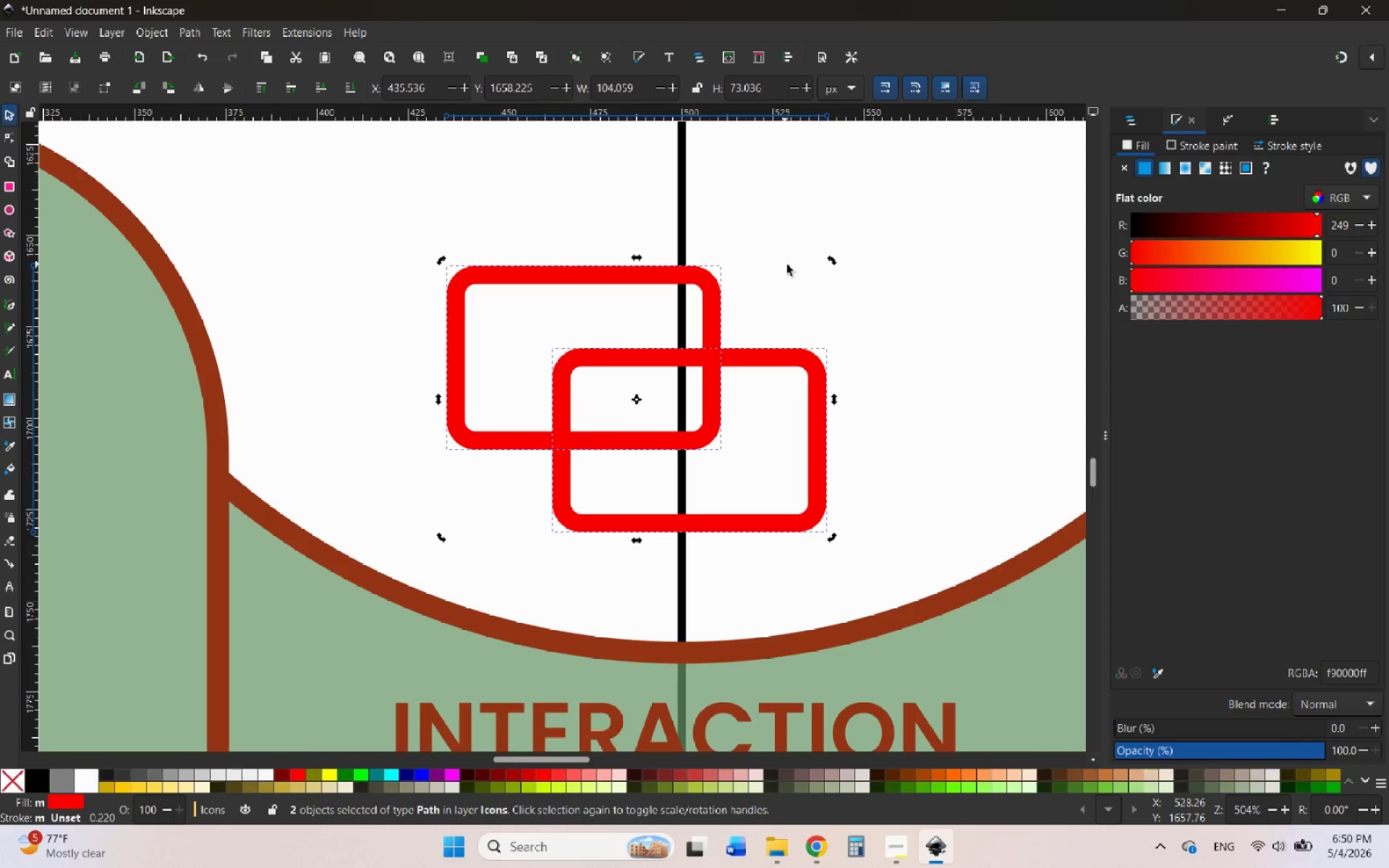 
left_click([848, 352])
 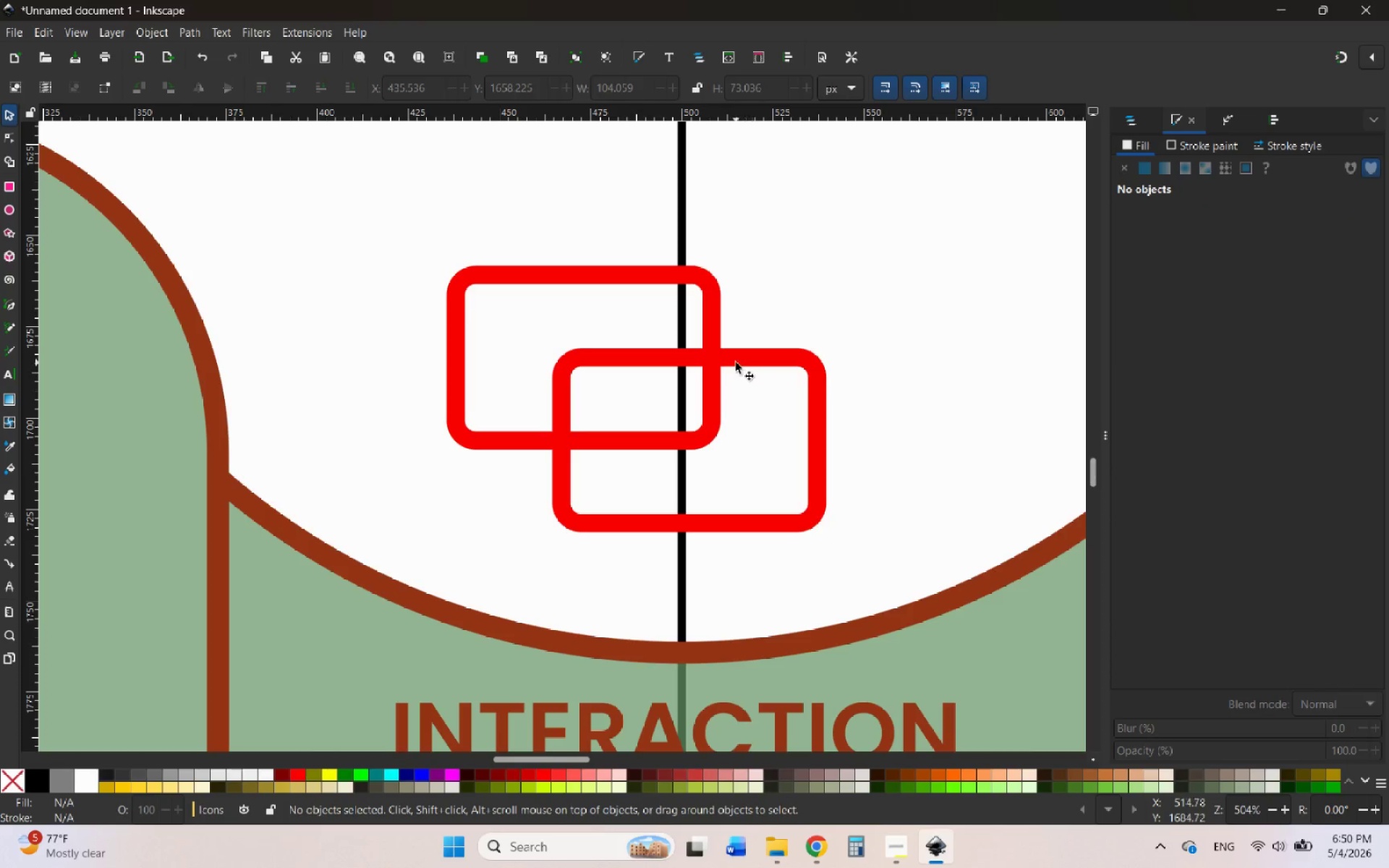 
left_click([736, 362])
 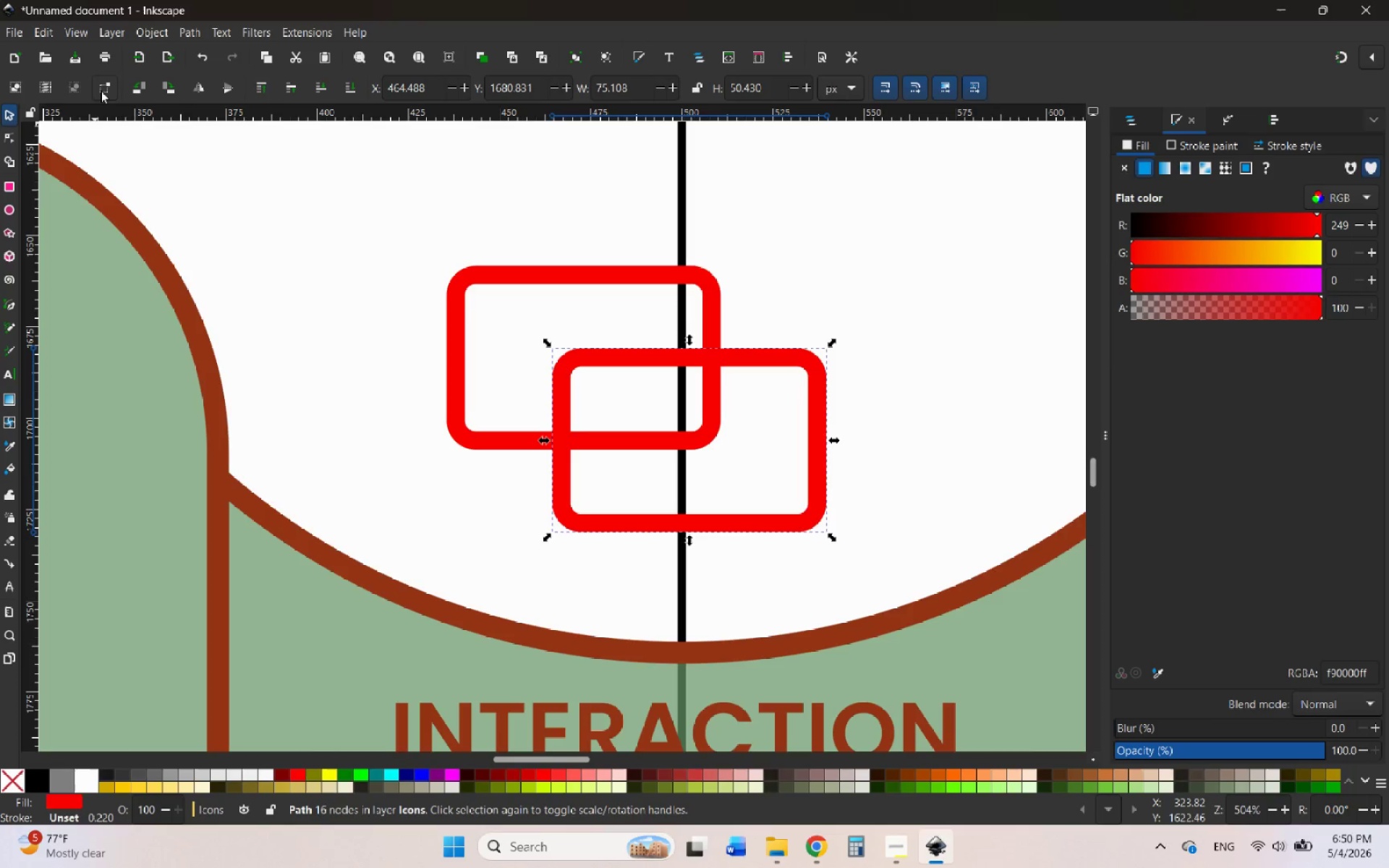 
left_click([156, 33])
 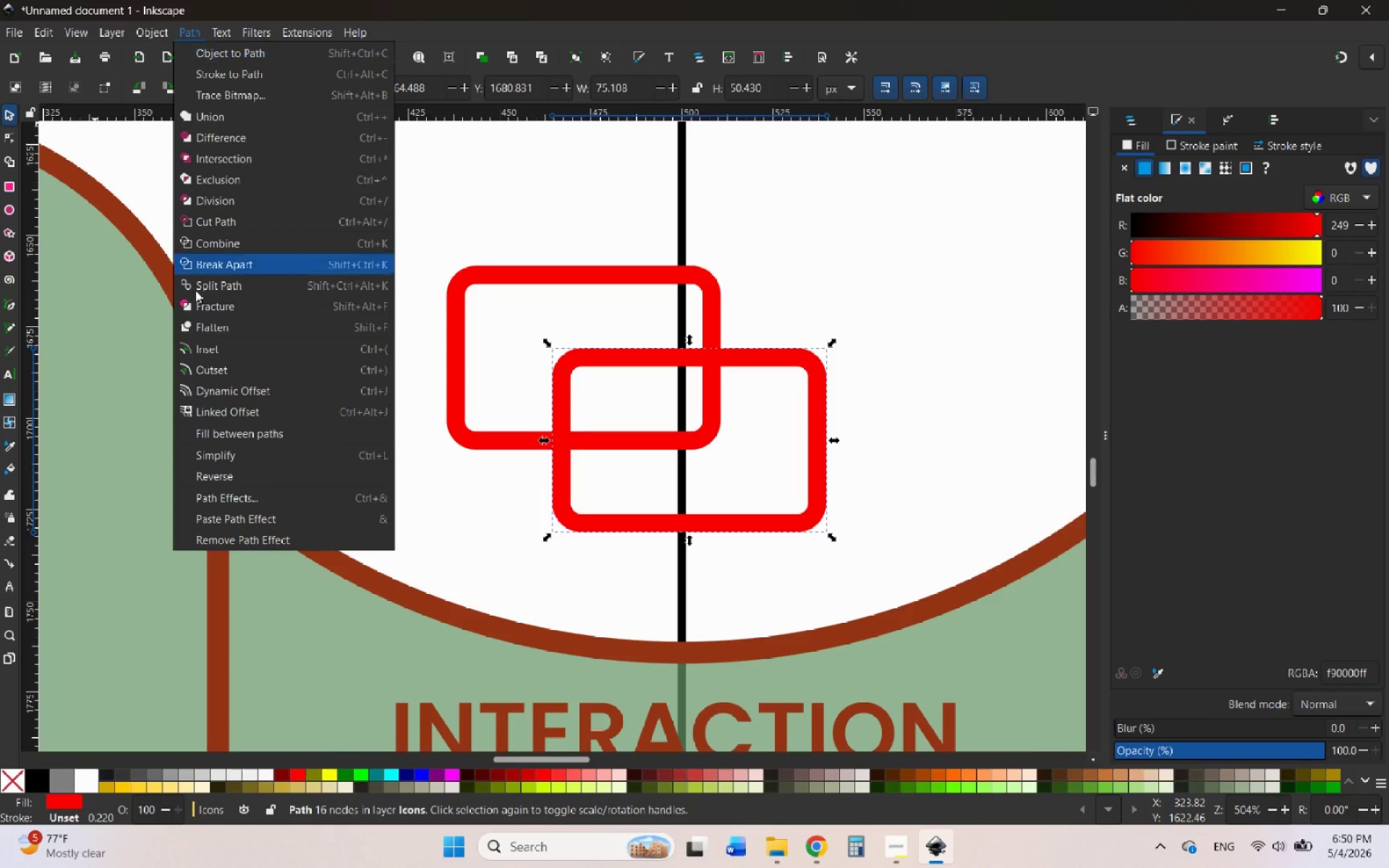 
left_click([252, 412])
 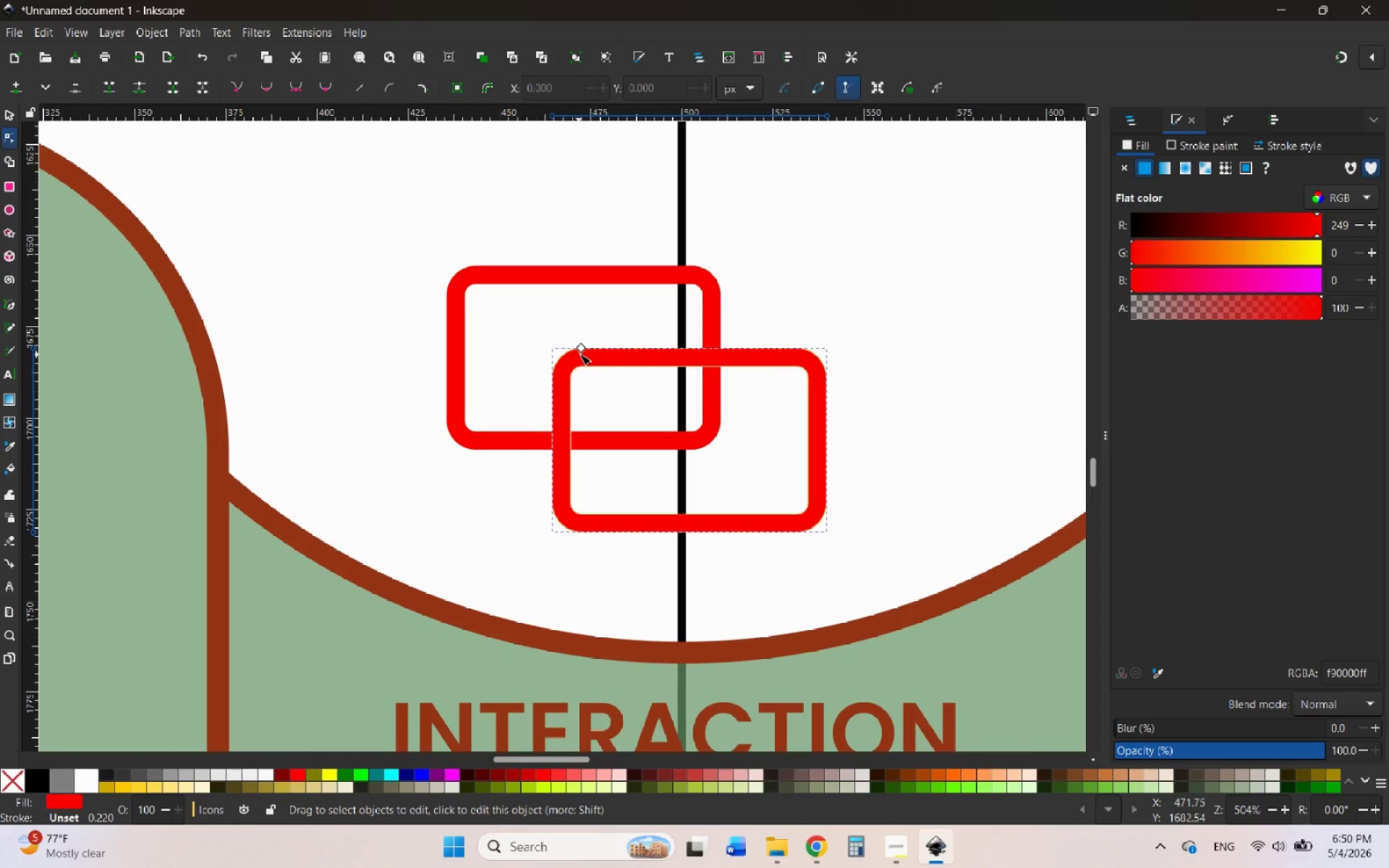 
left_click_drag(start_coordinate=[579, 347], to_coordinate=[582, 339])
 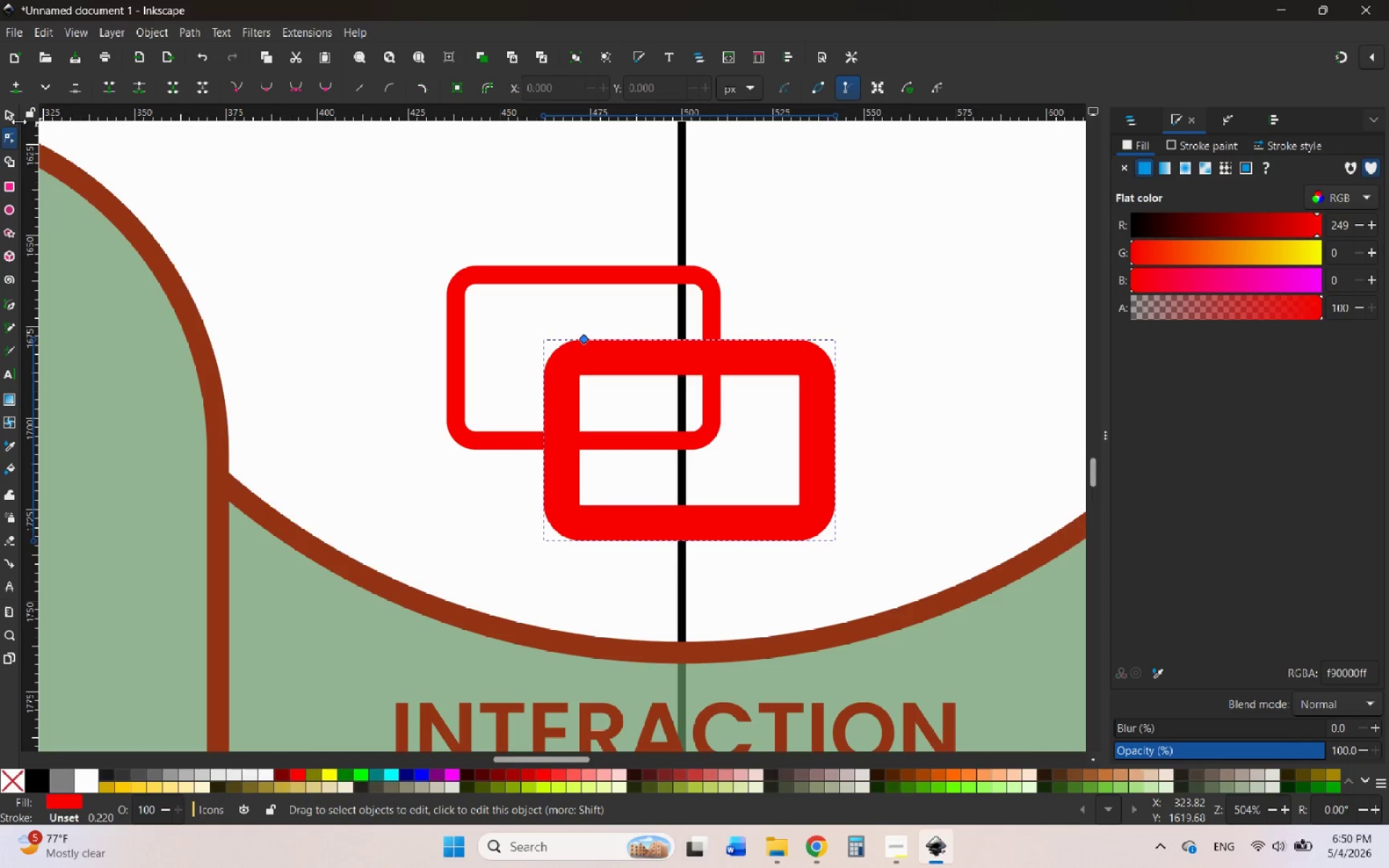 
left_click([10, 119])
 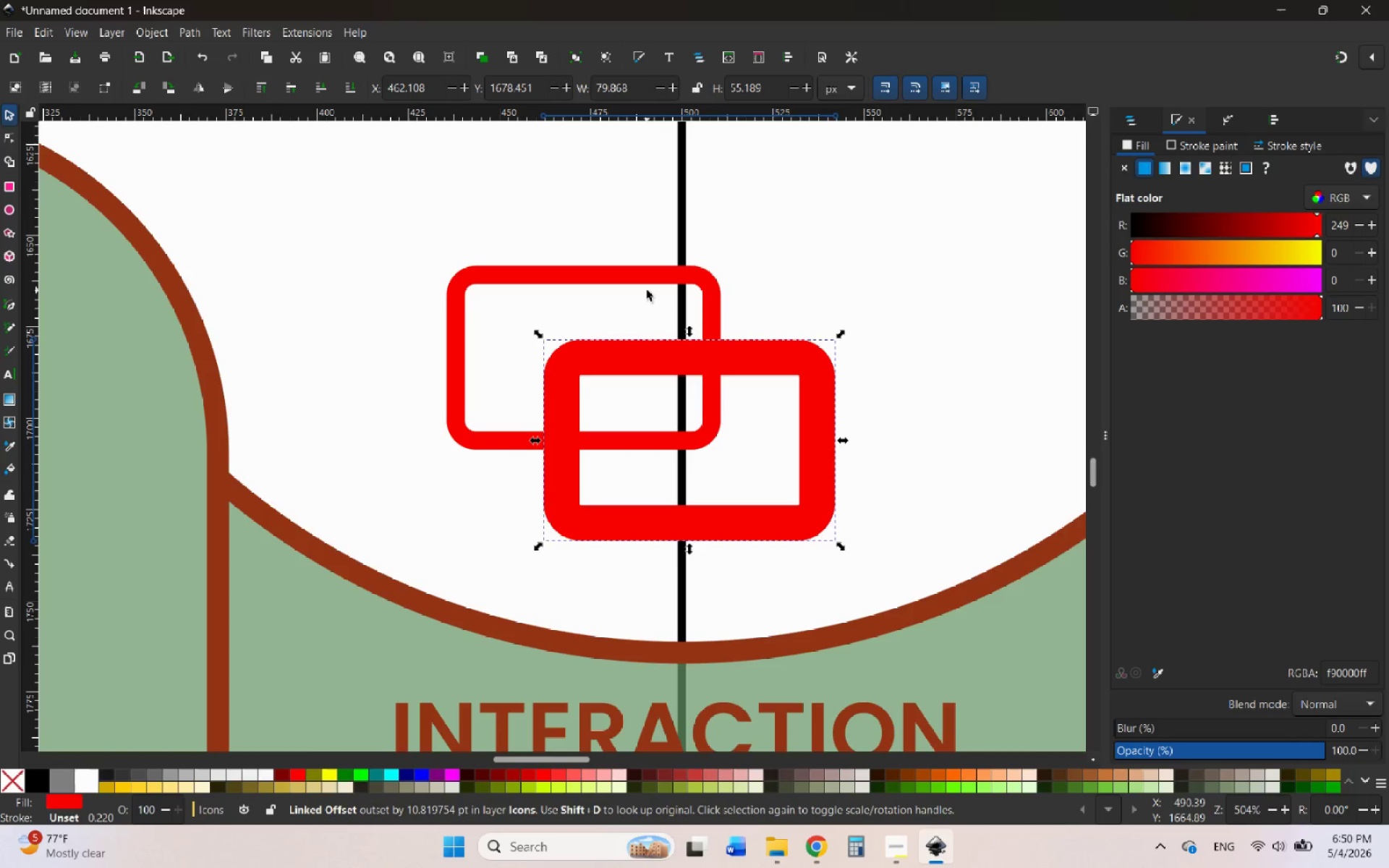 
hold_key(key=ShiftLeft, duration=0.88)
left_click([613, 277])
 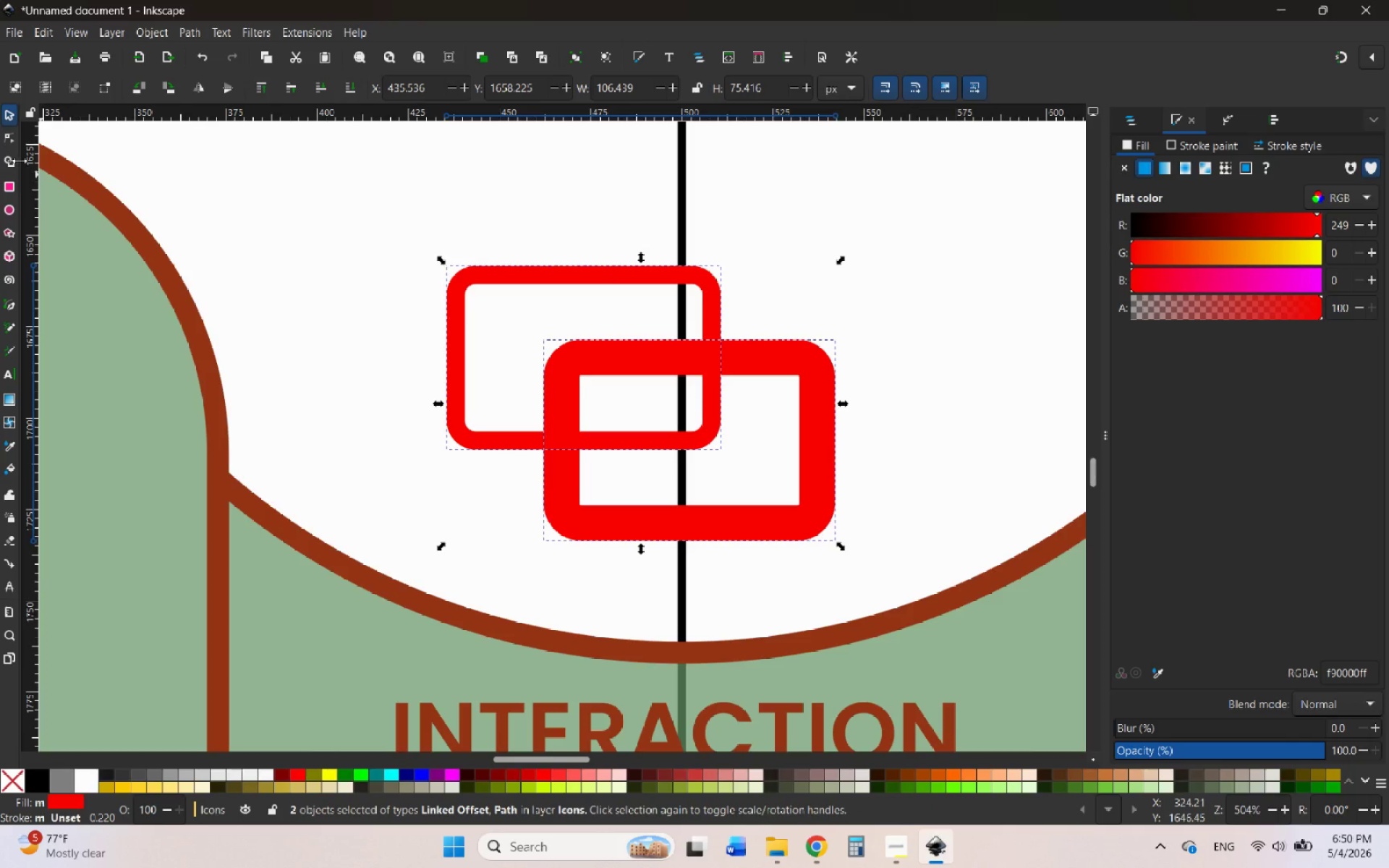 
left_click([10, 159])
 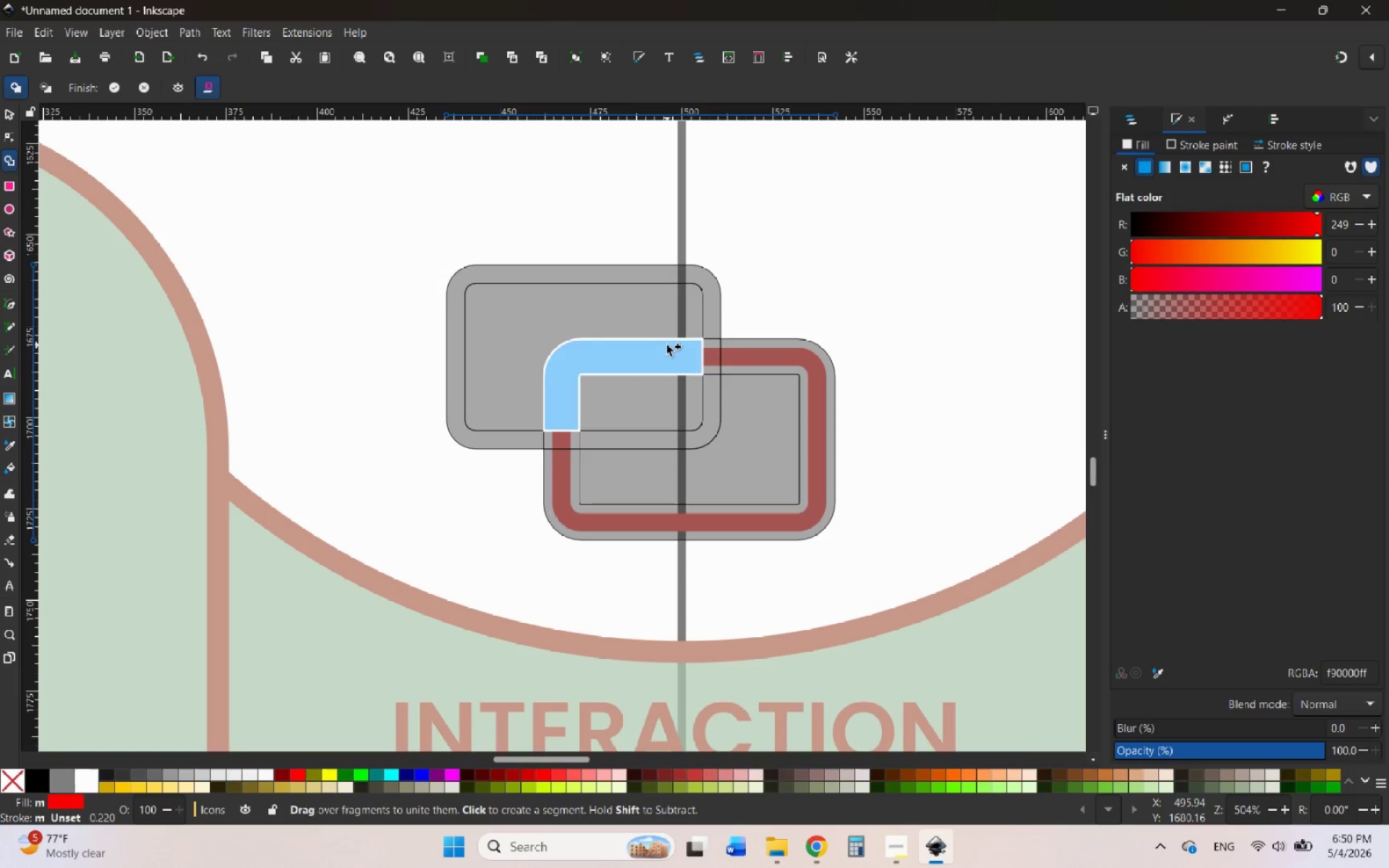 
left_click_drag(start_coordinate=[667, 345], to_coordinate=[748, 356])
 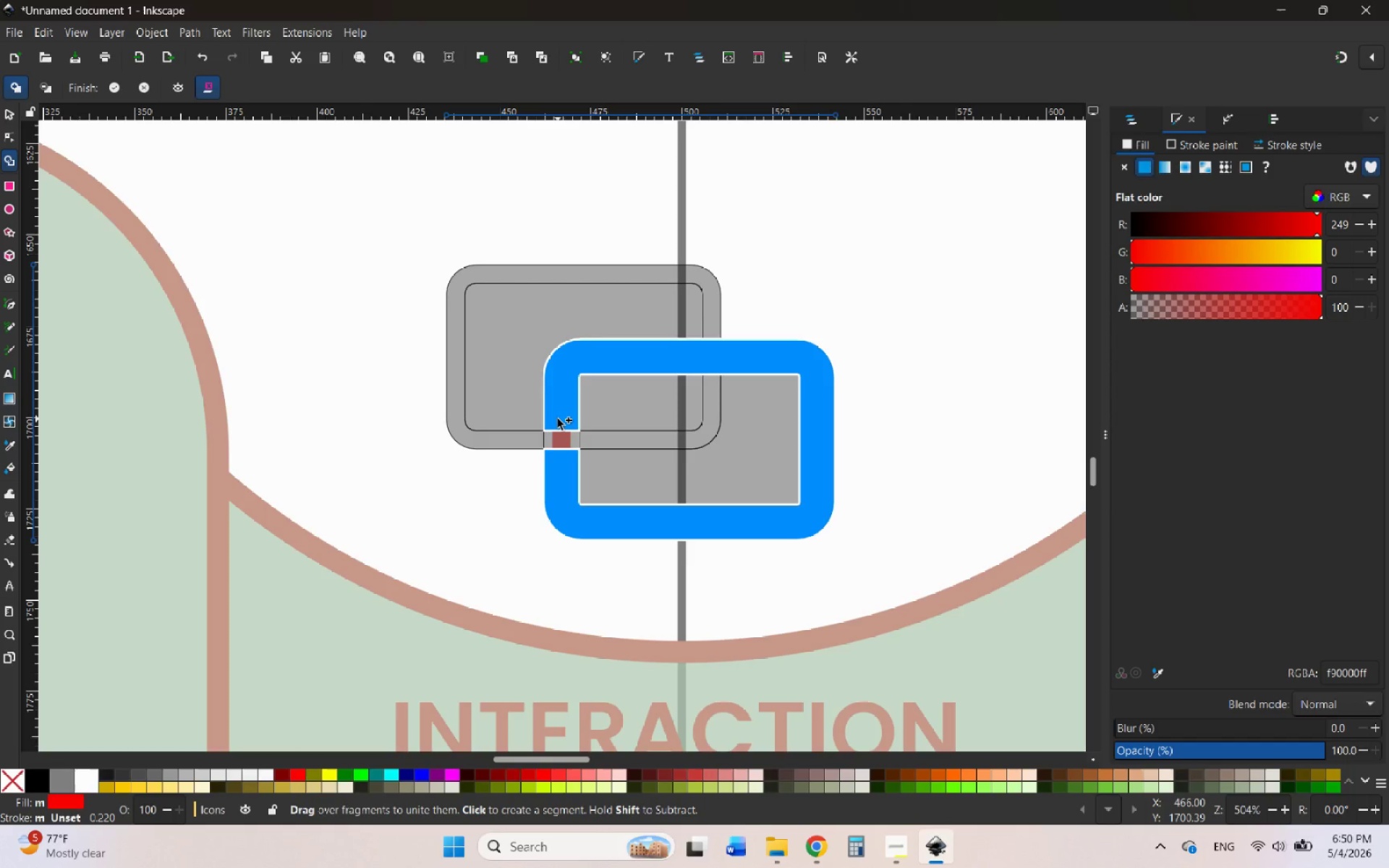 
left_click_drag(start_coordinate=[558, 419], to_coordinate=[560, 456])
 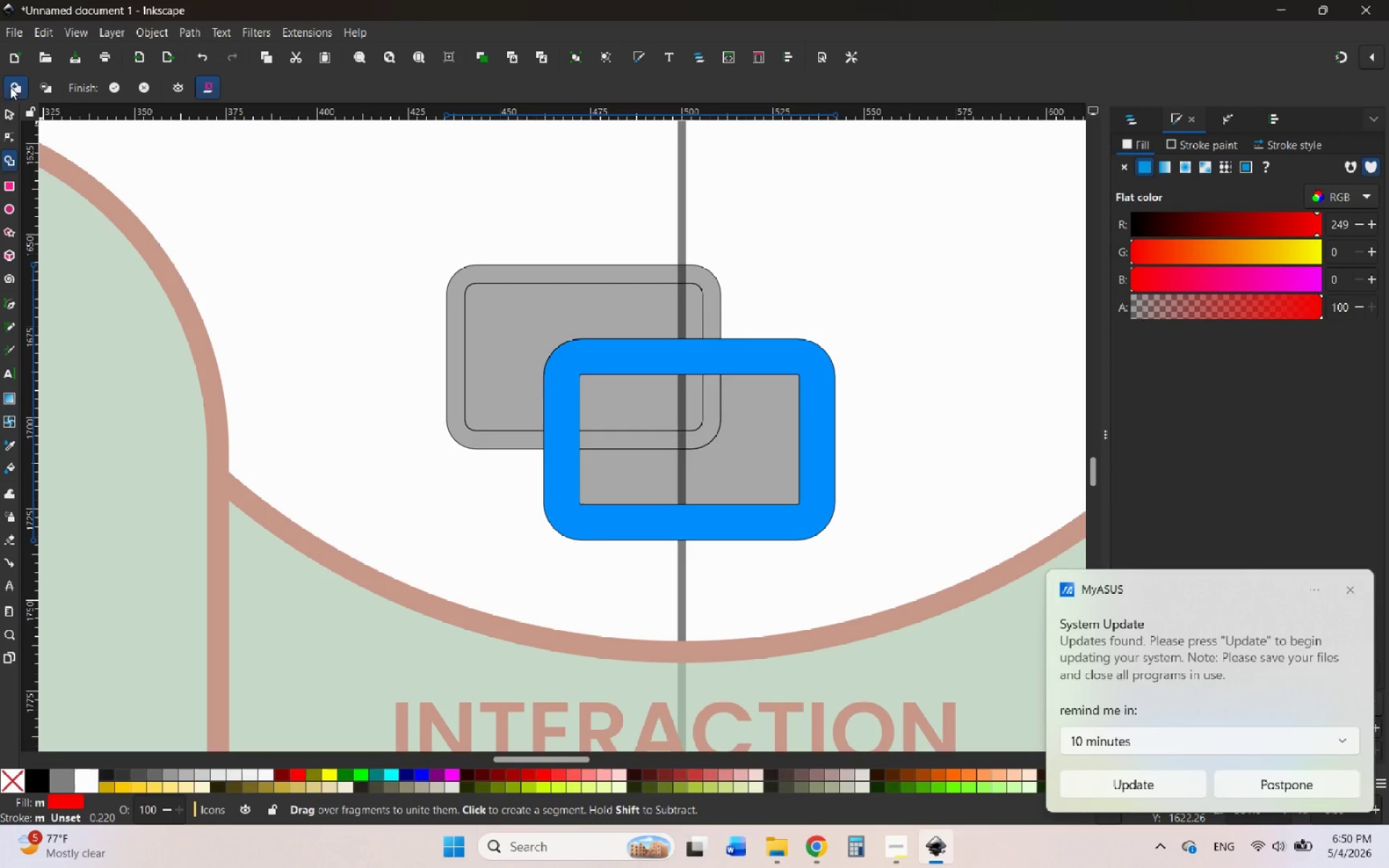 
left_click([5, 121])
 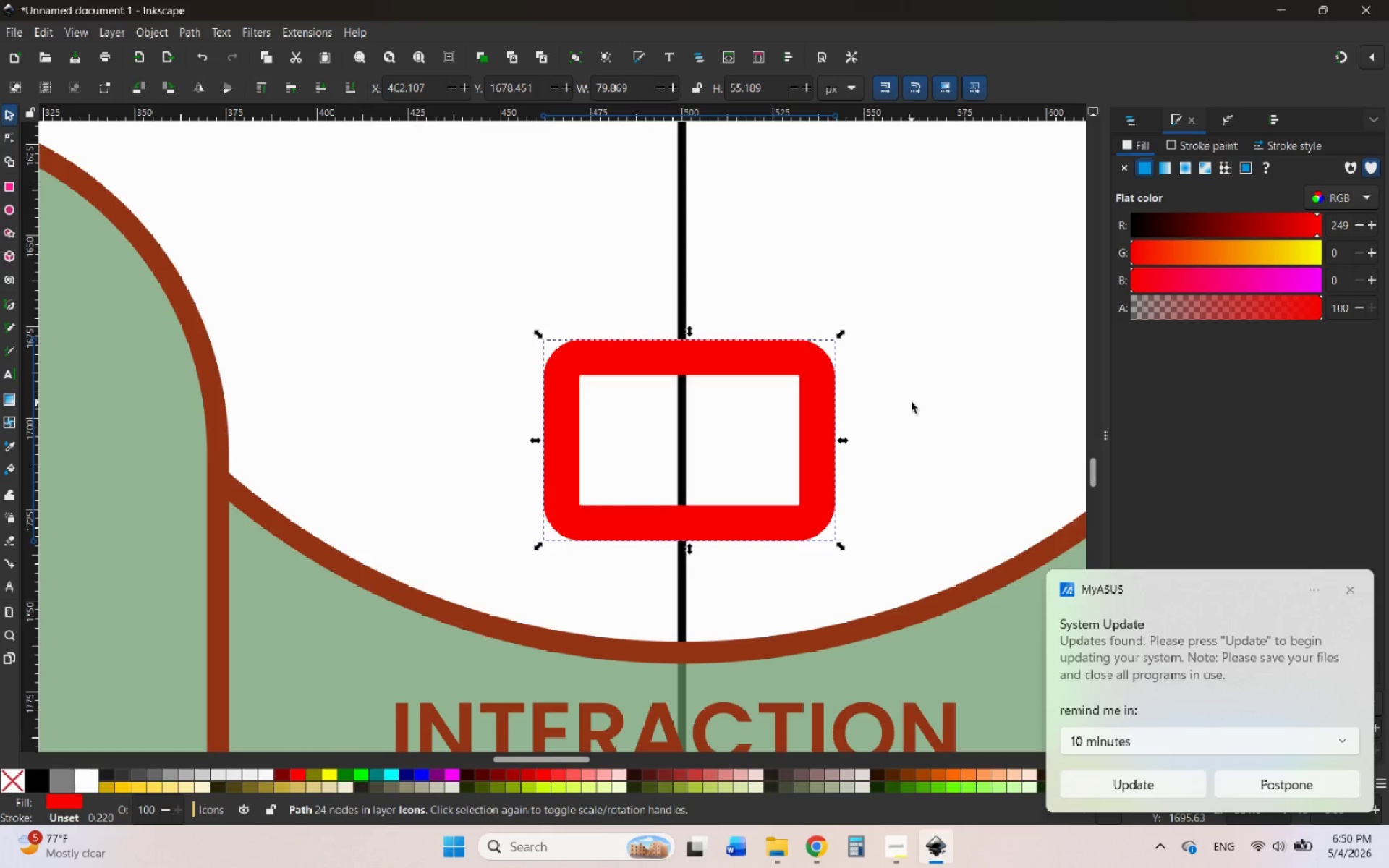 
key(Control+ControlLeft)
 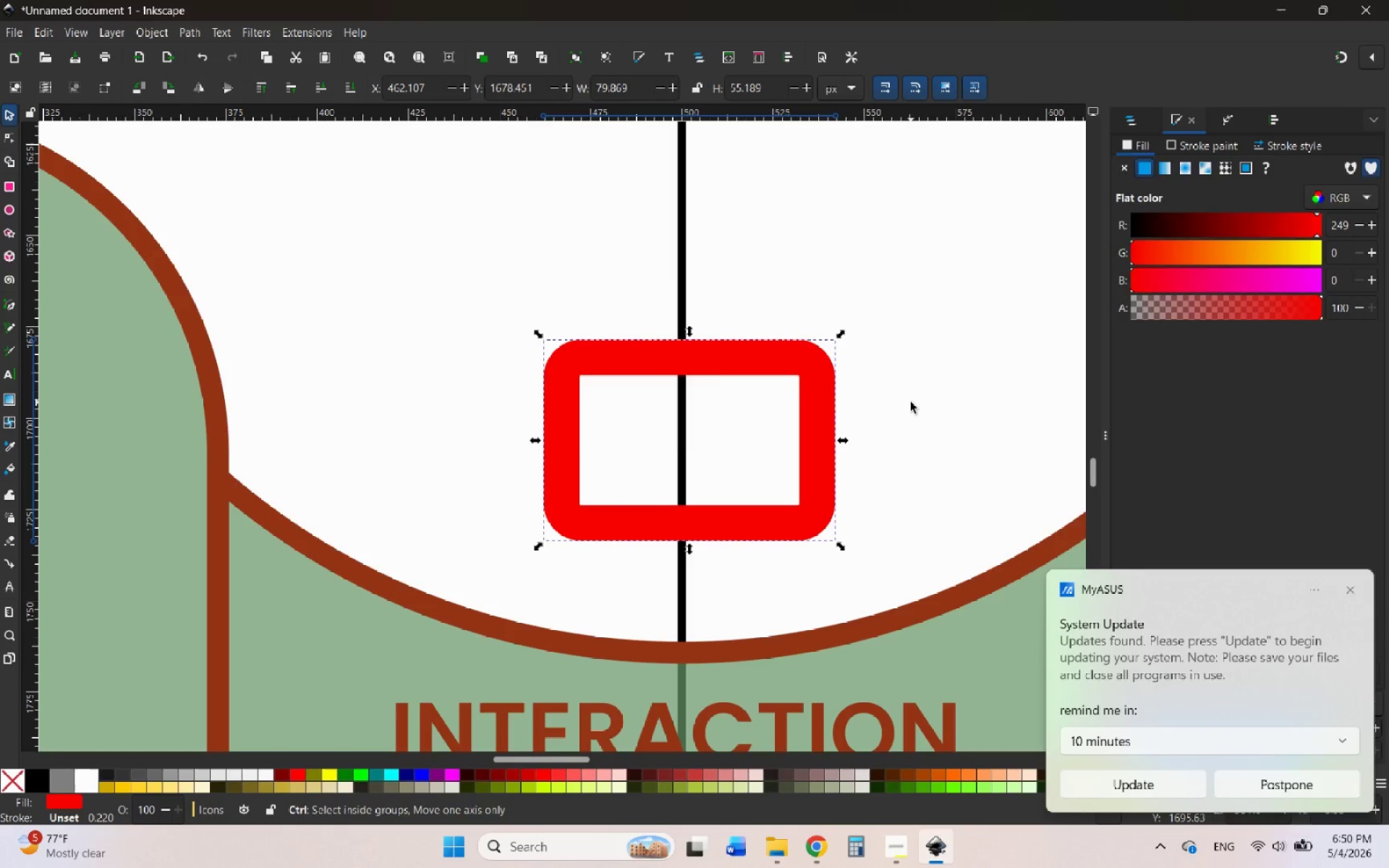 
key(Control+Z)
 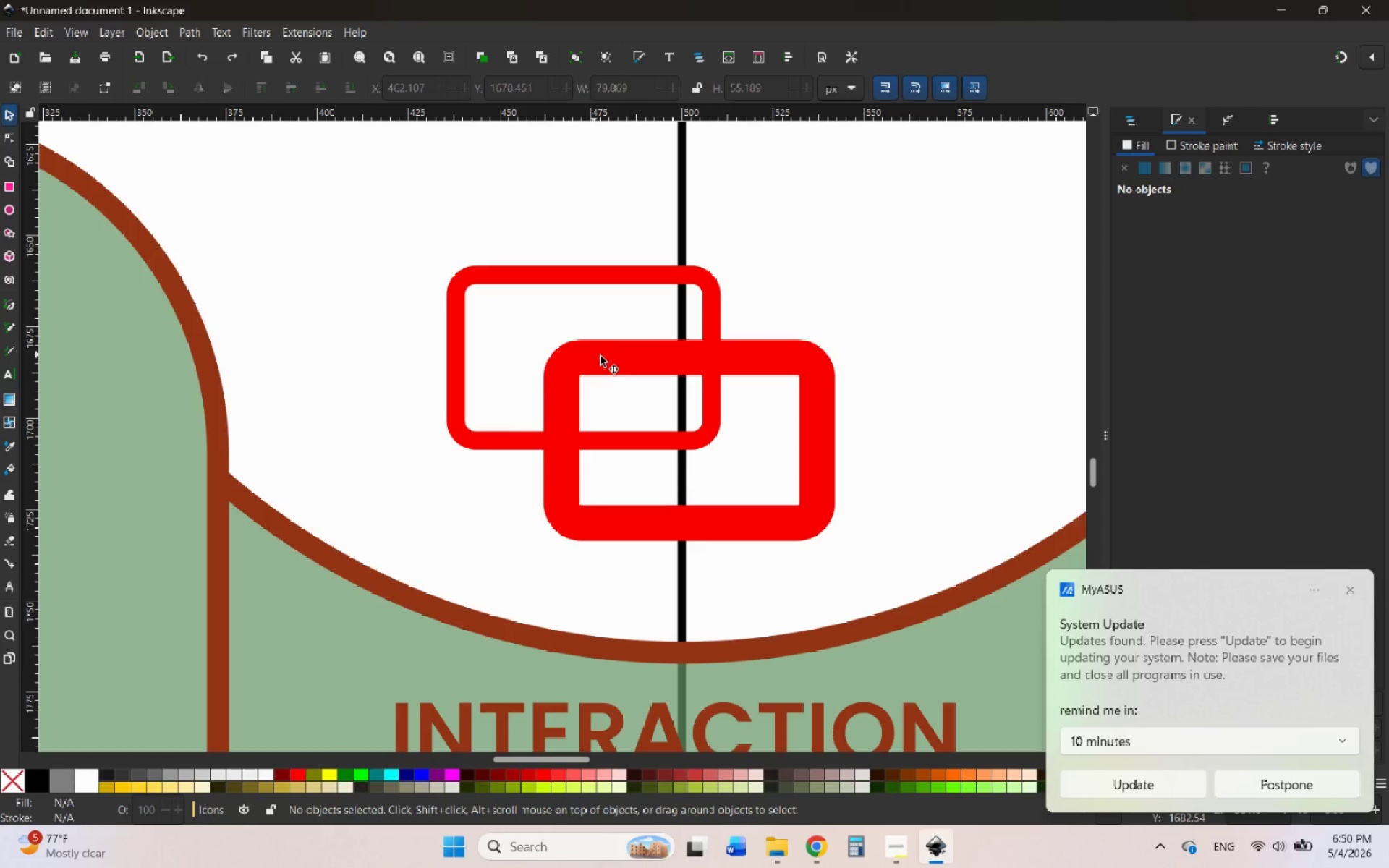 
left_click([611, 360])
 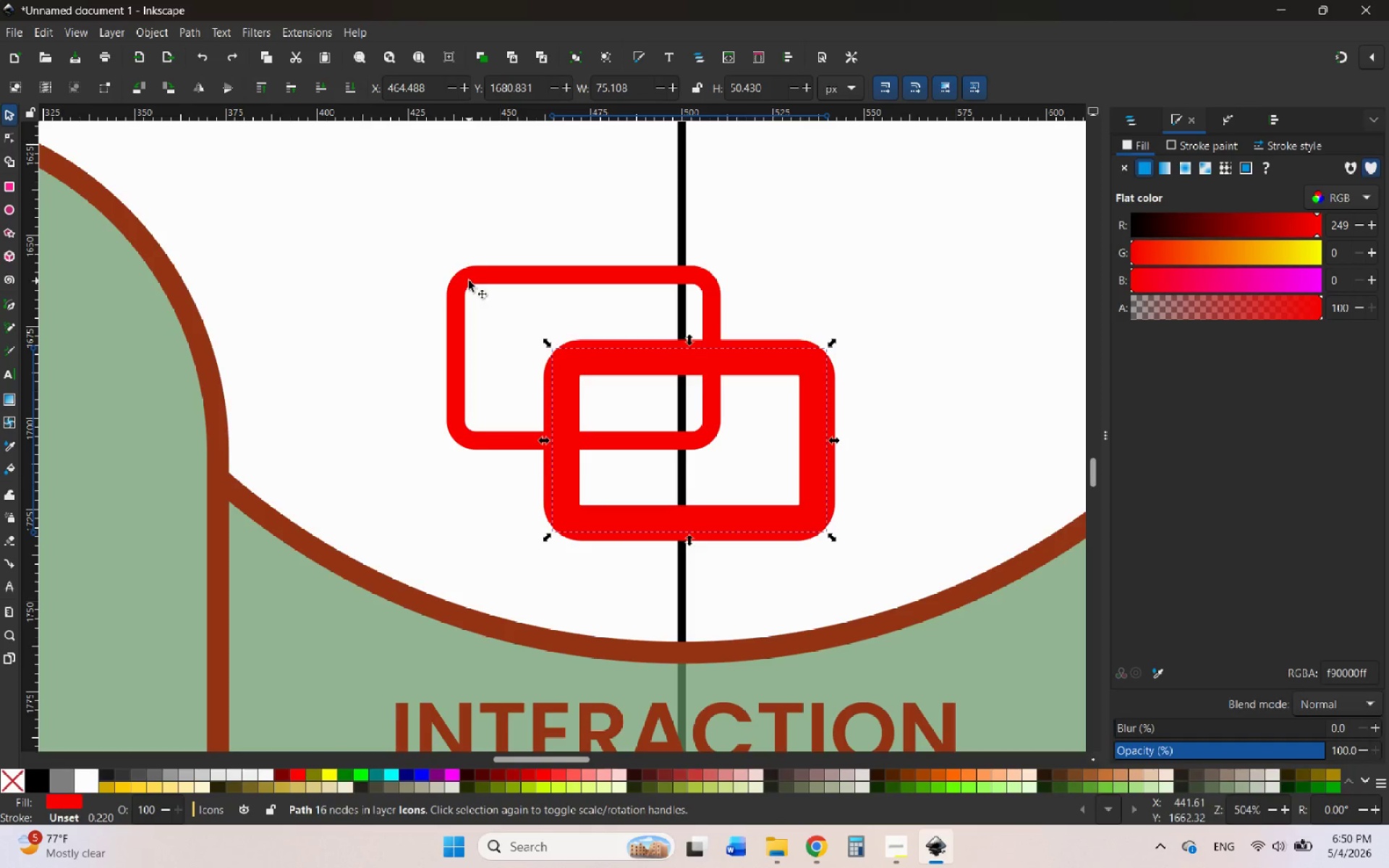 
left_click([469, 281])
 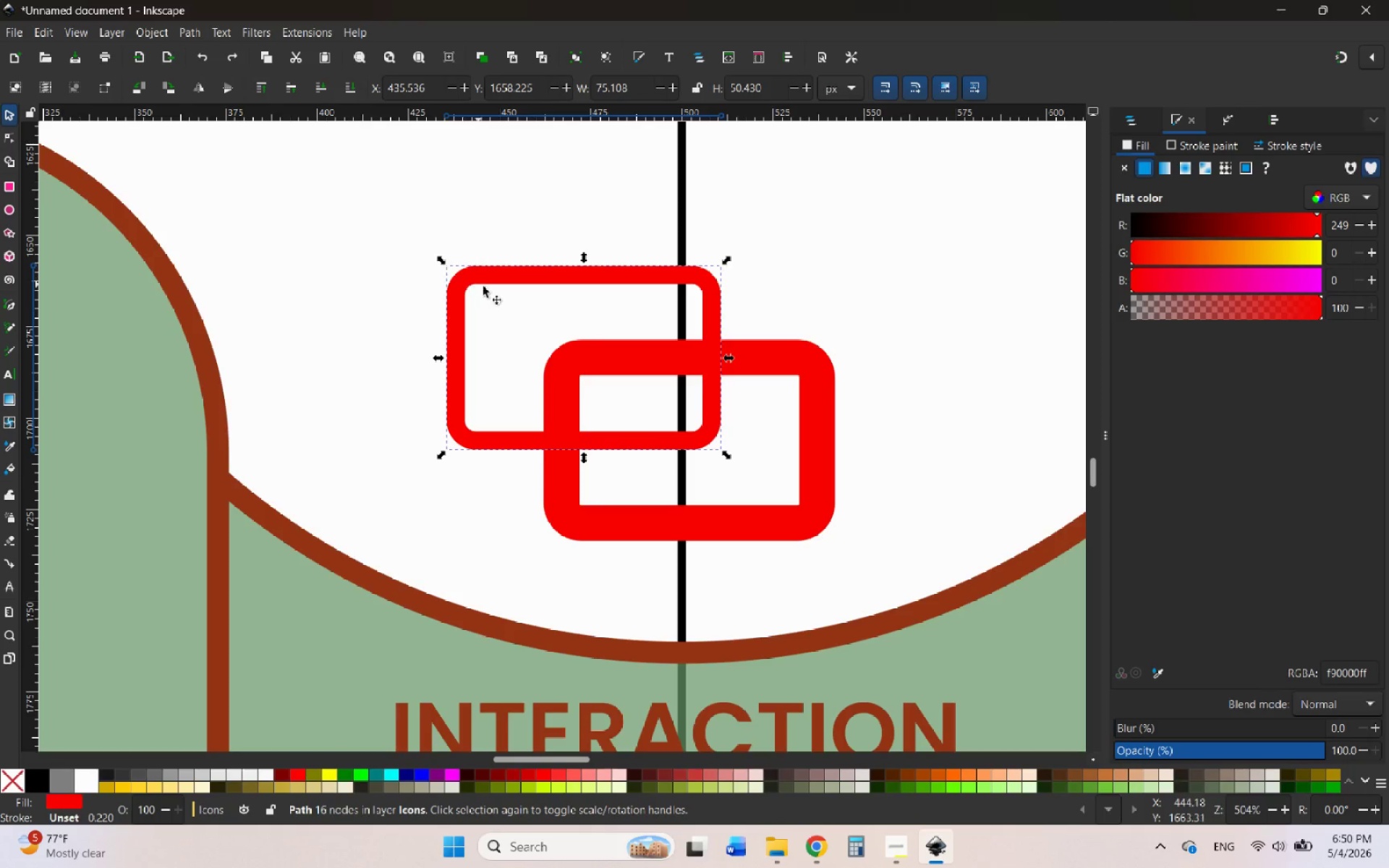 
hold_key(key=ShiftLeft, duration=12.5)
left_click([647, 526])
 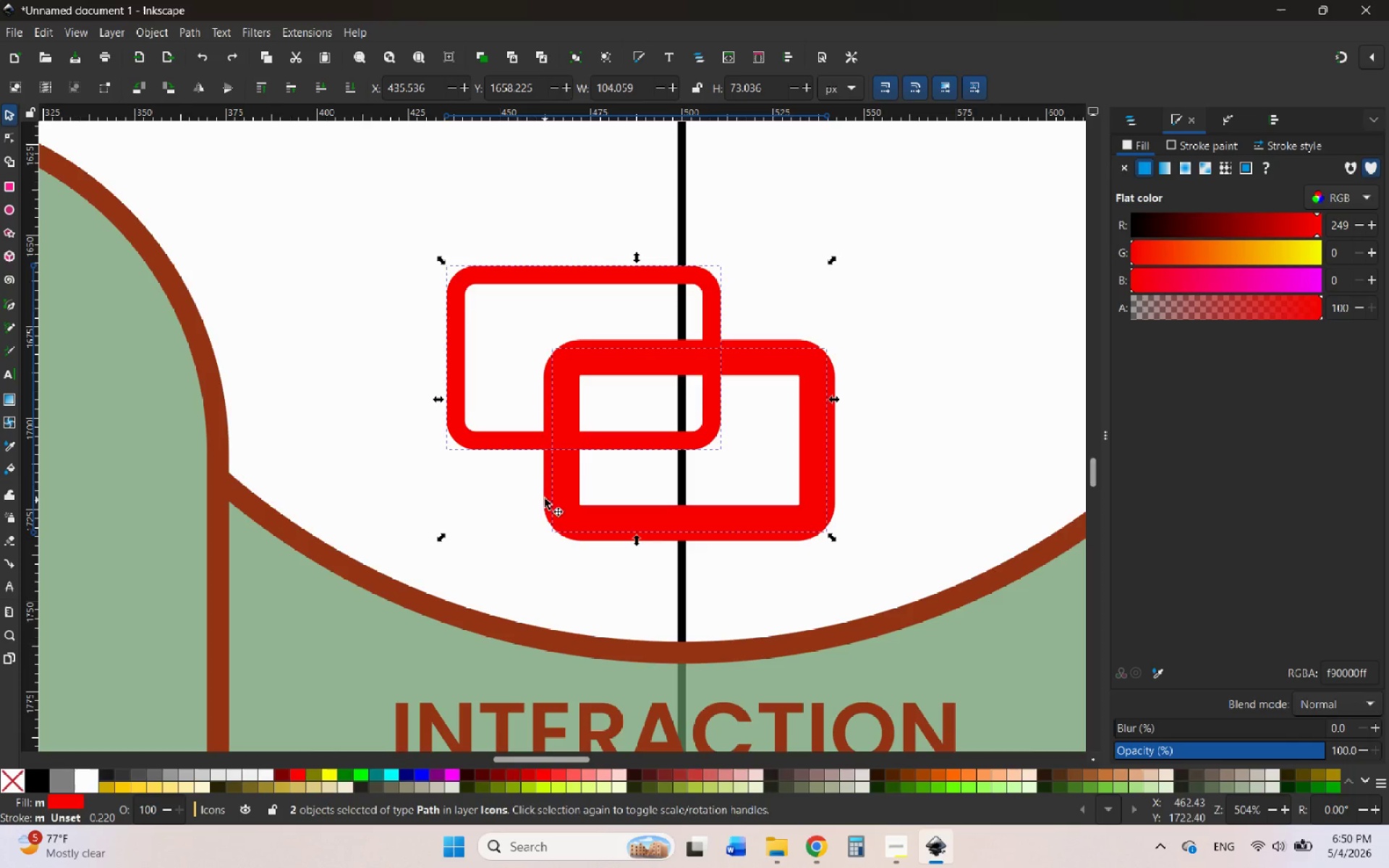 
left_click([547, 487])
 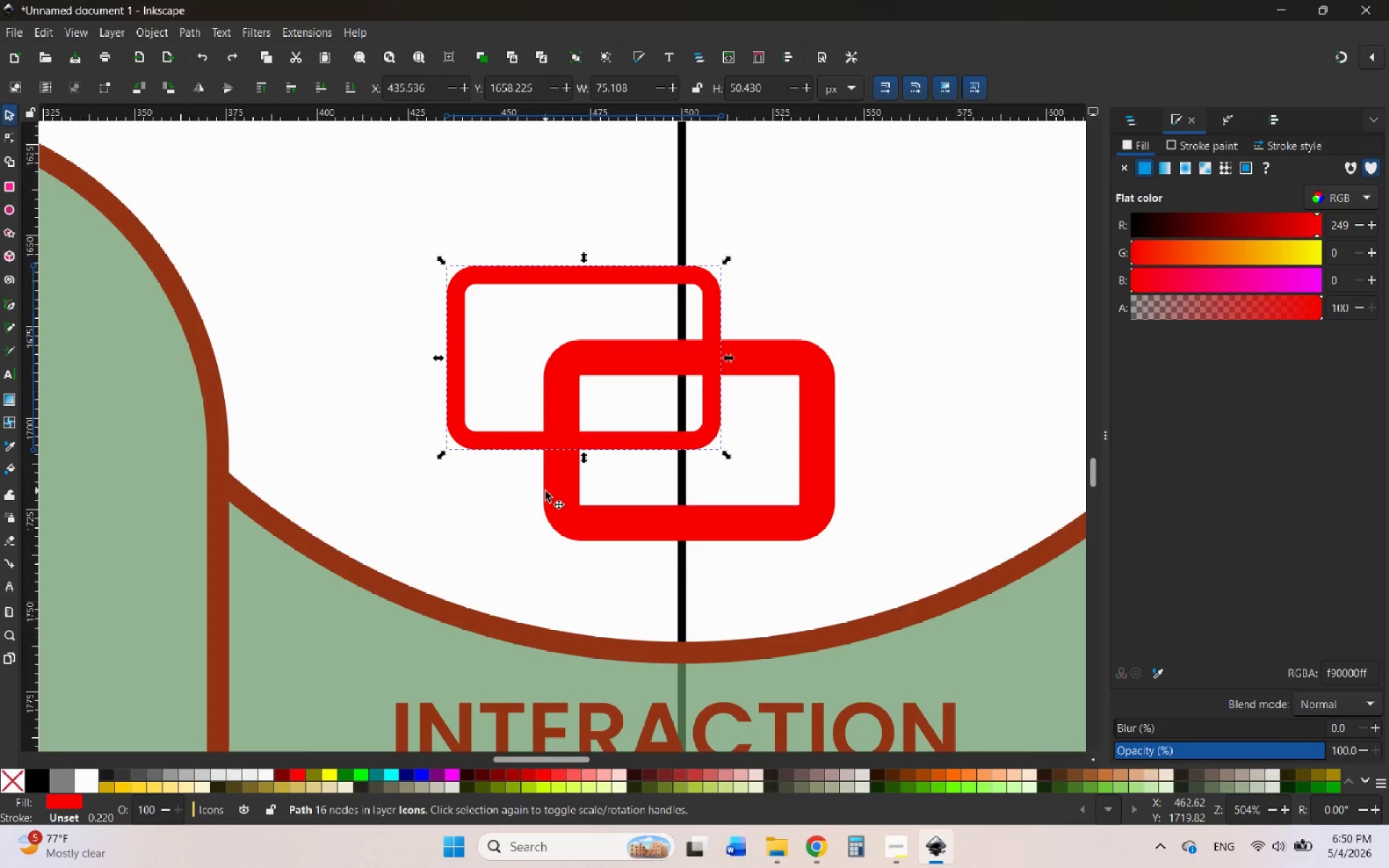 
left_click([544, 492])
 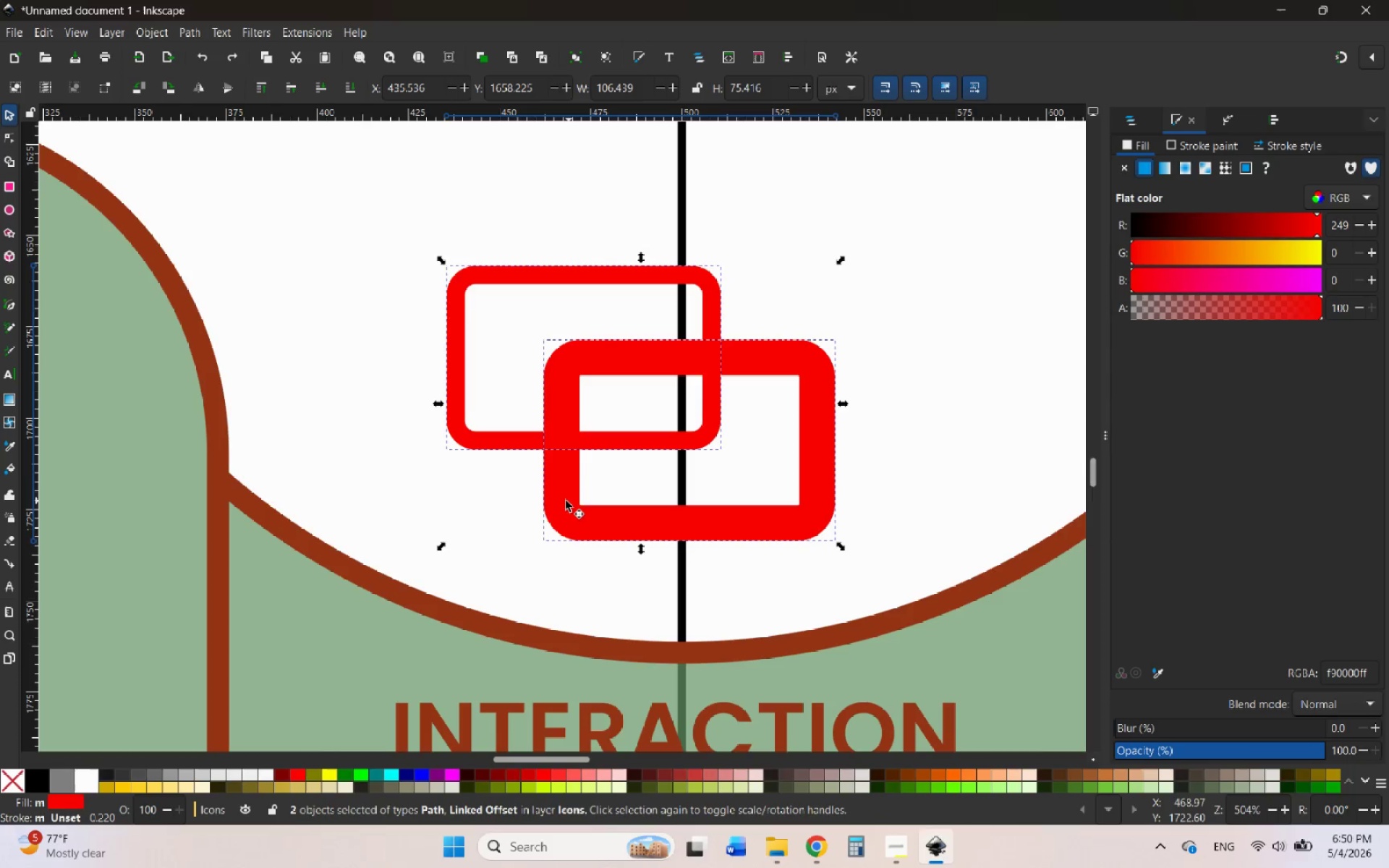 
left_click([565, 501])
 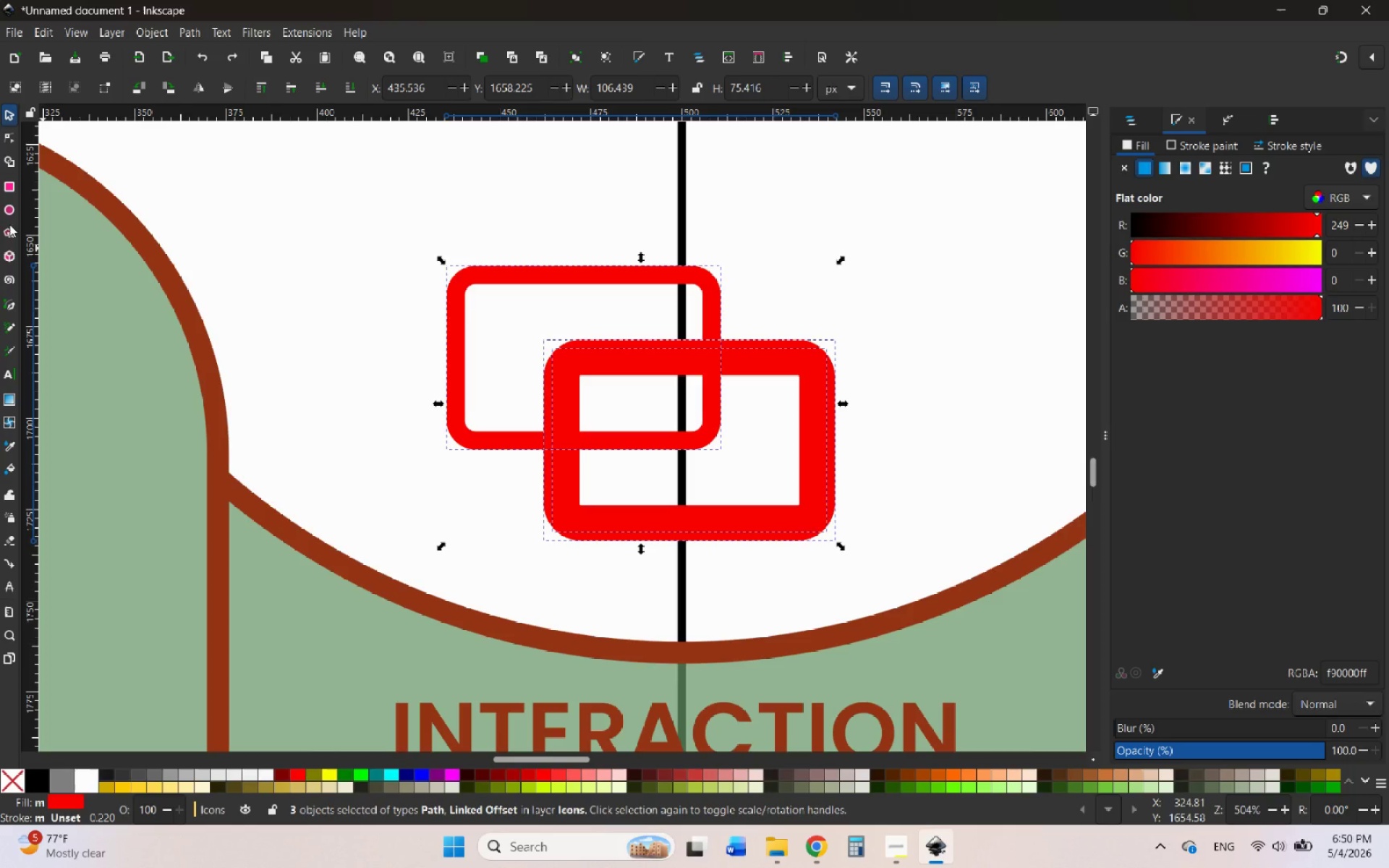 
left_click([9, 159])
 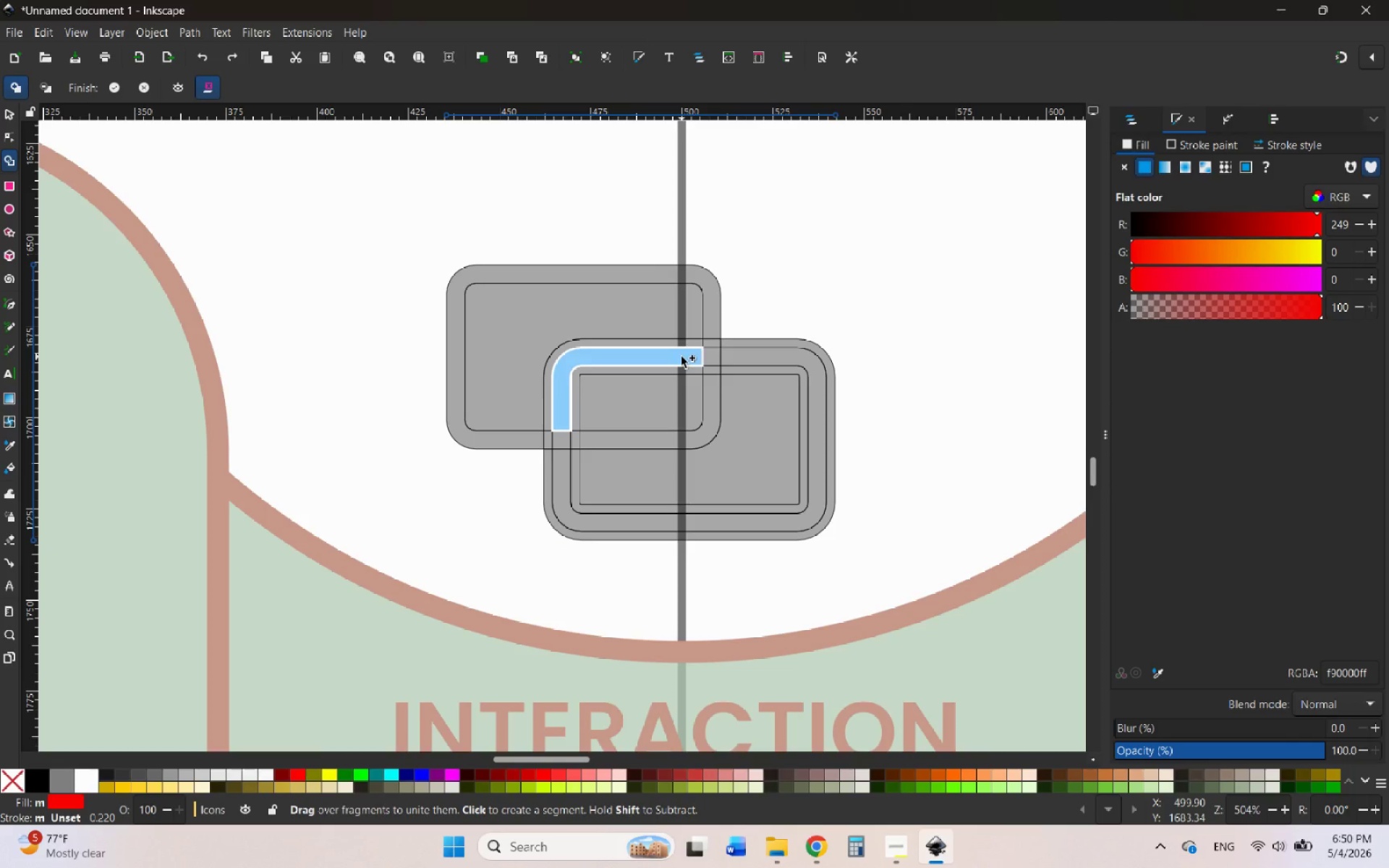 
wait(8.31)
 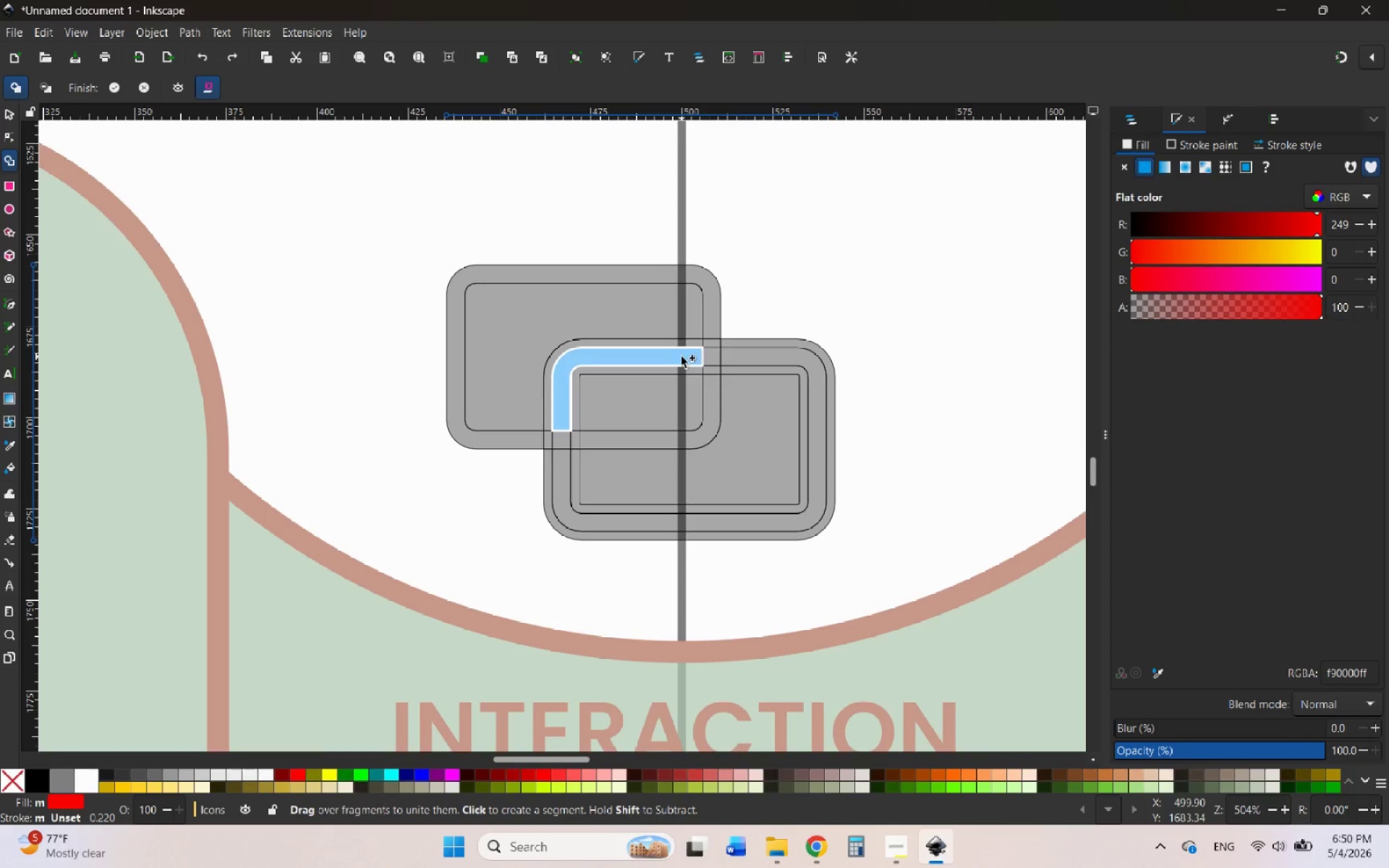 
left_click_drag(start_coordinate=[732, 358], to_coordinate=[679, 356])
 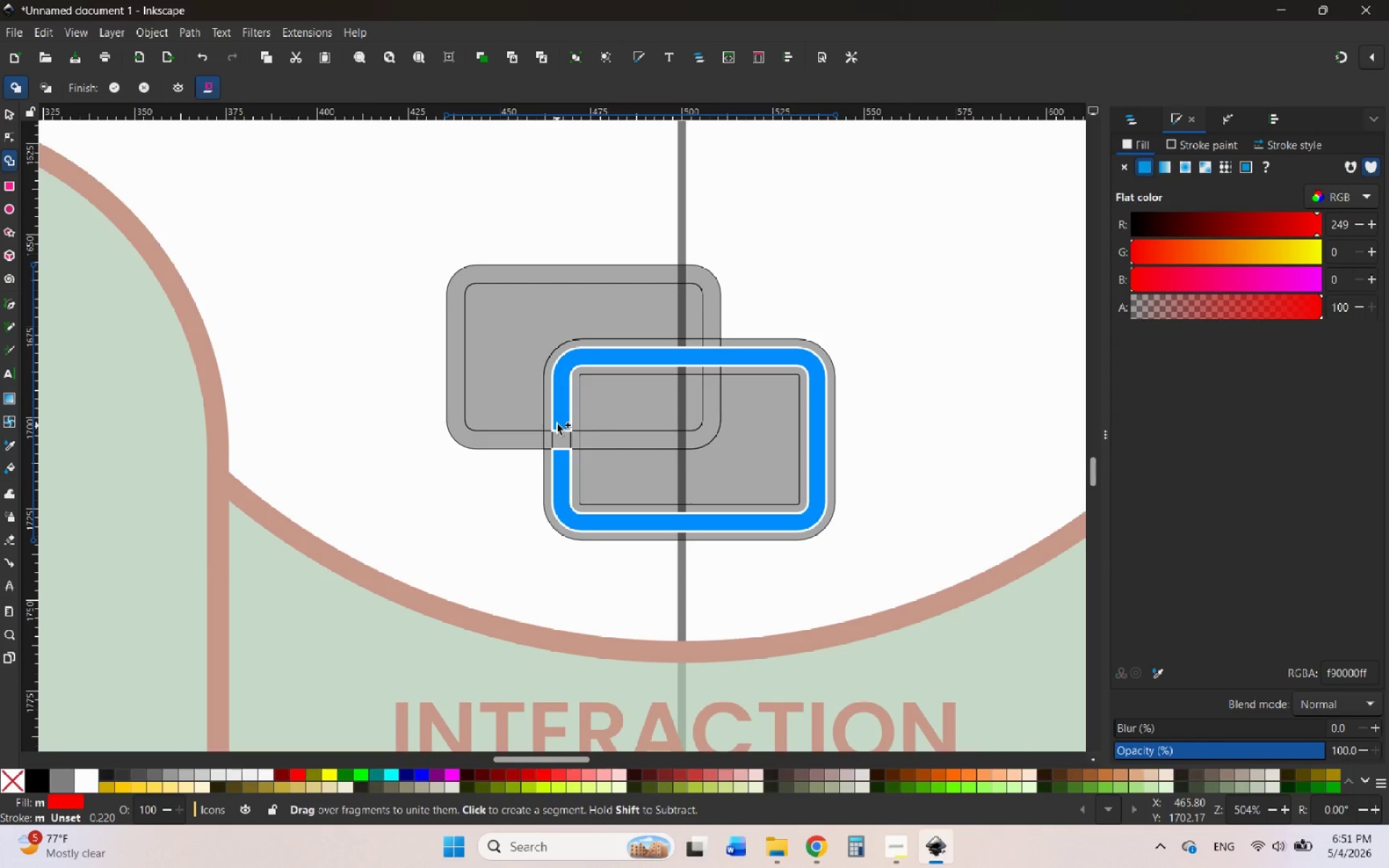 
left_click_drag(start_coordinate=[559, 422], to_coordinate=[558, 459])
 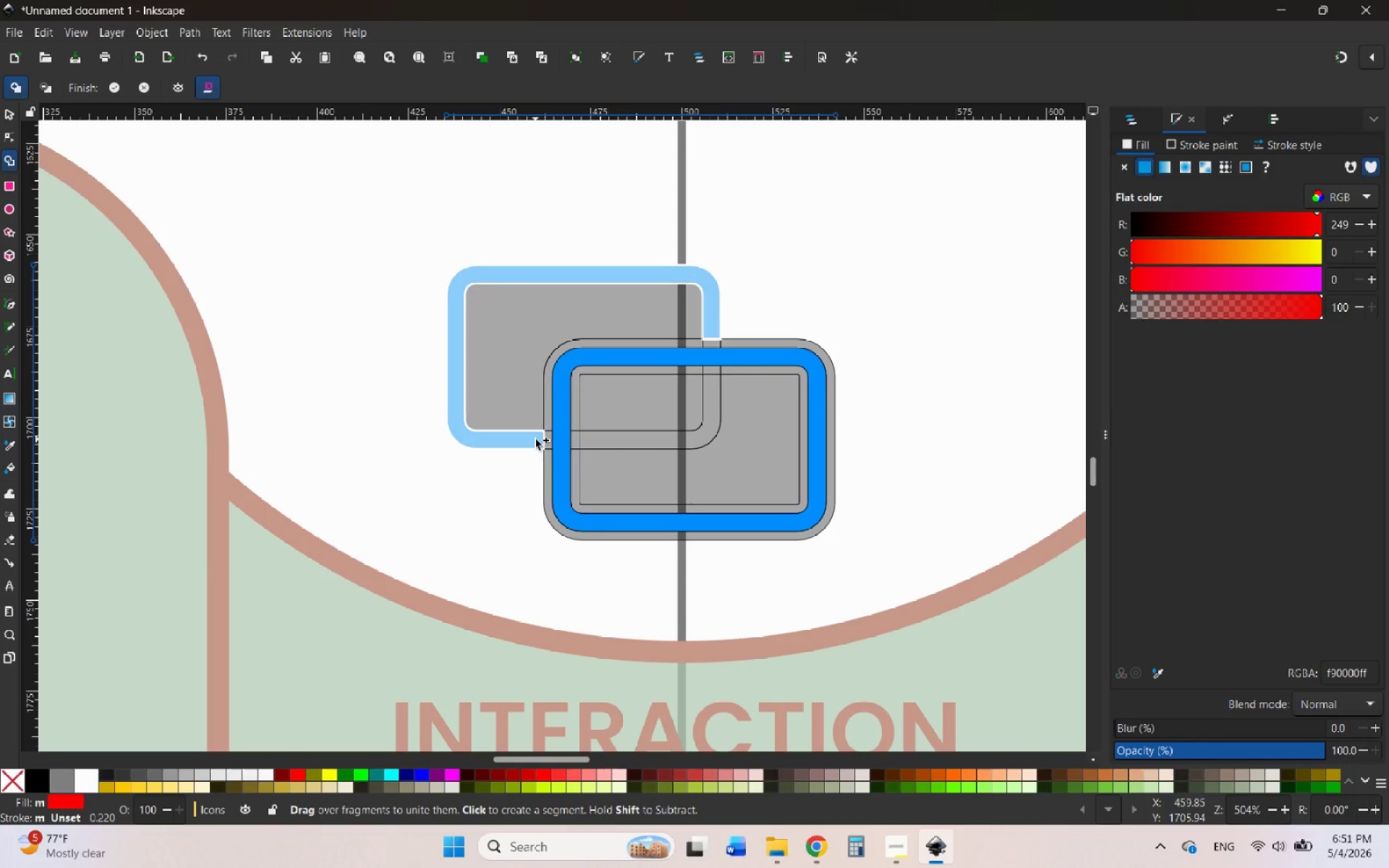 
left_click_drag(start_coordinate=[535, 439], to_coordinate=[513, 437])
 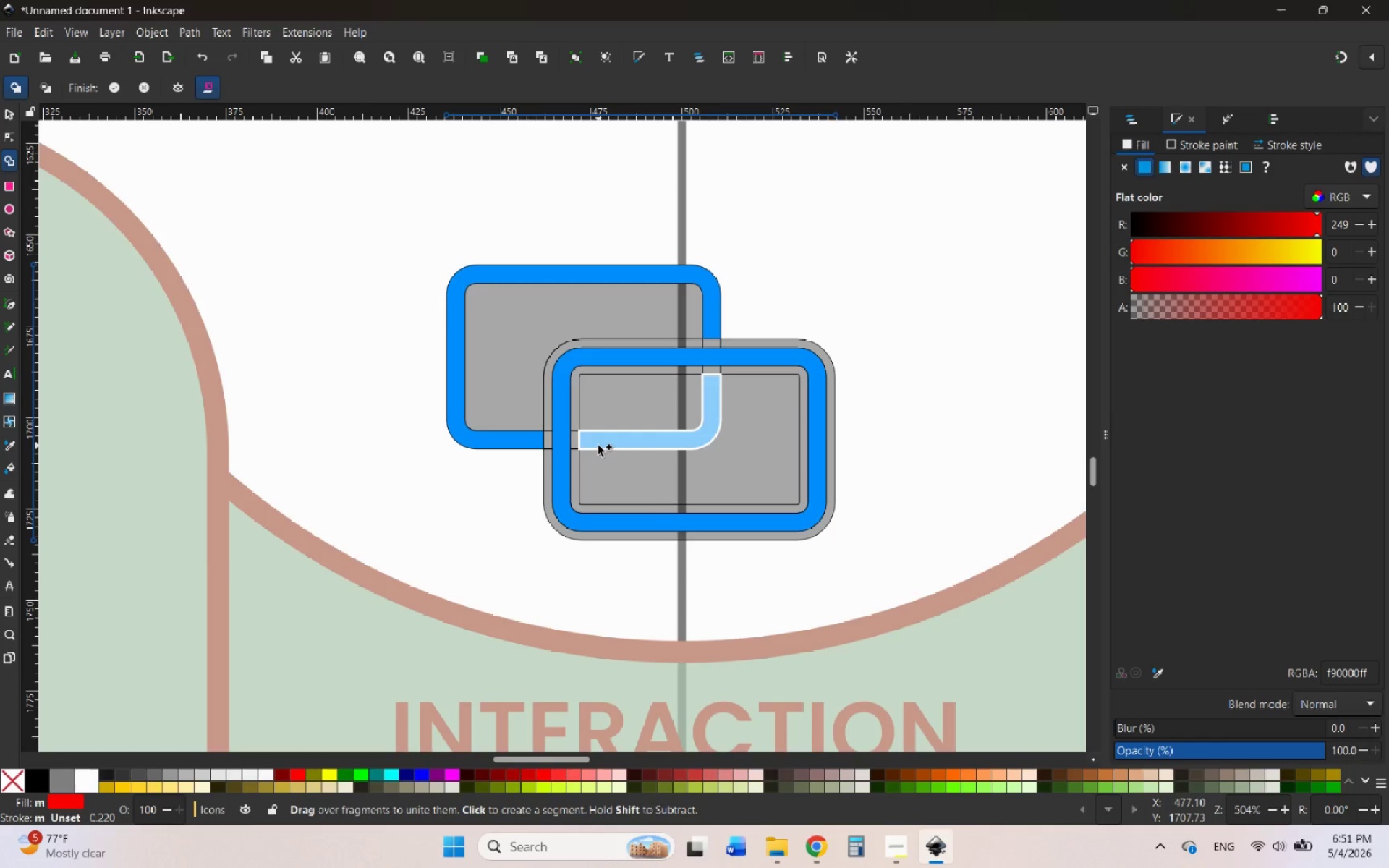 
left_click_drag(start_coordinate=[601, 444], to_coordinate=[614, 442])
 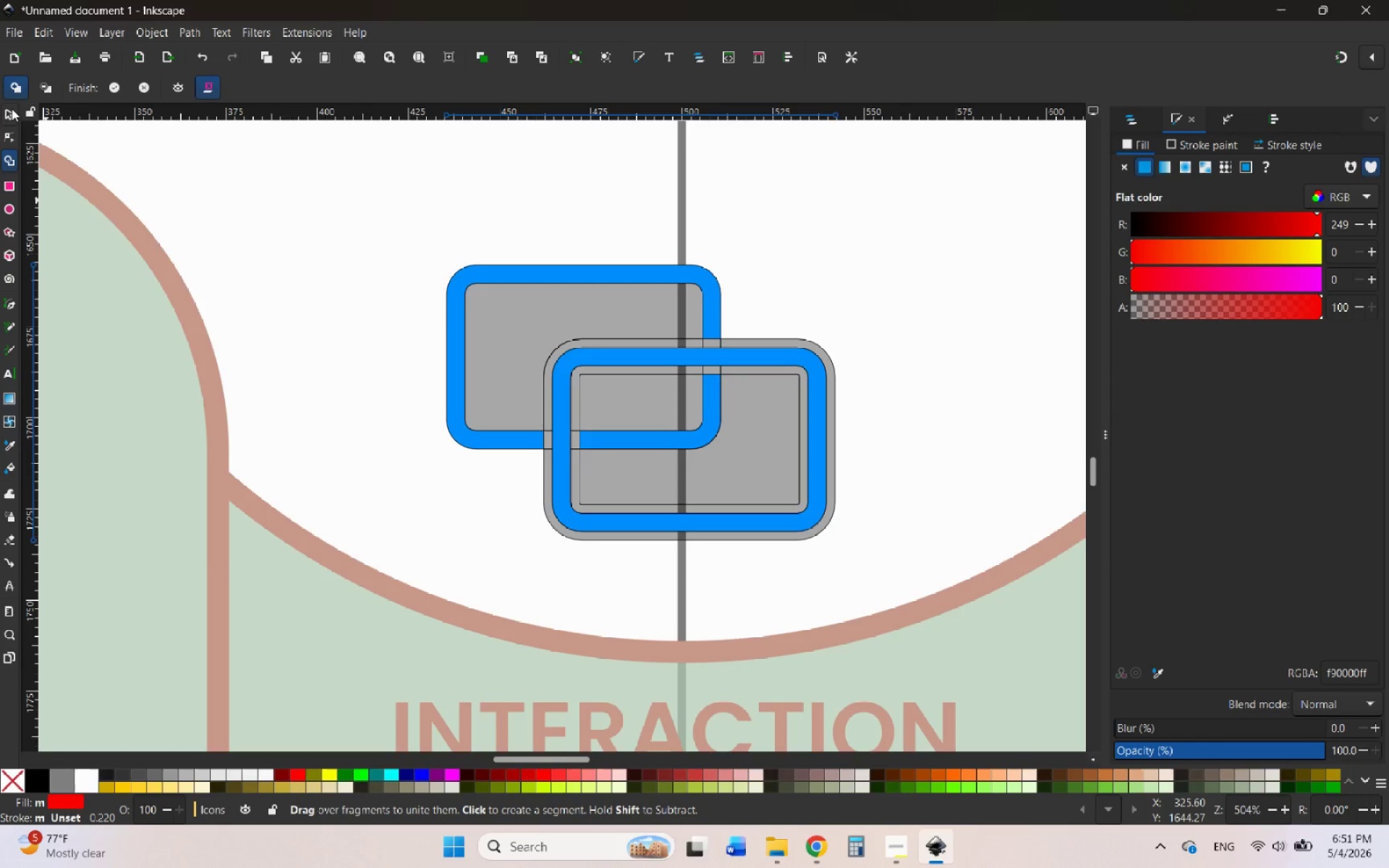 
left_click([12, 111])
 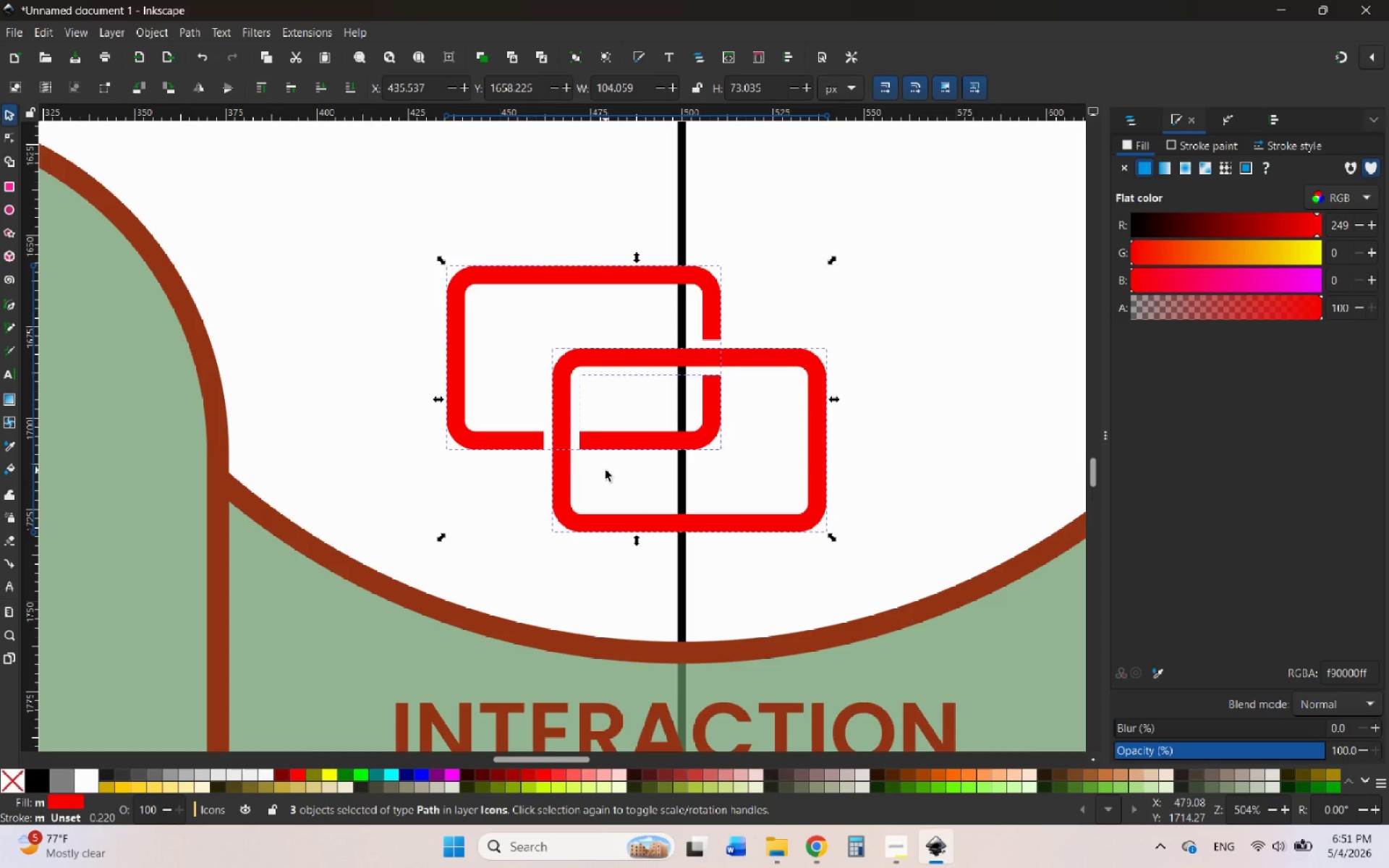 
right_click([638, 442])
 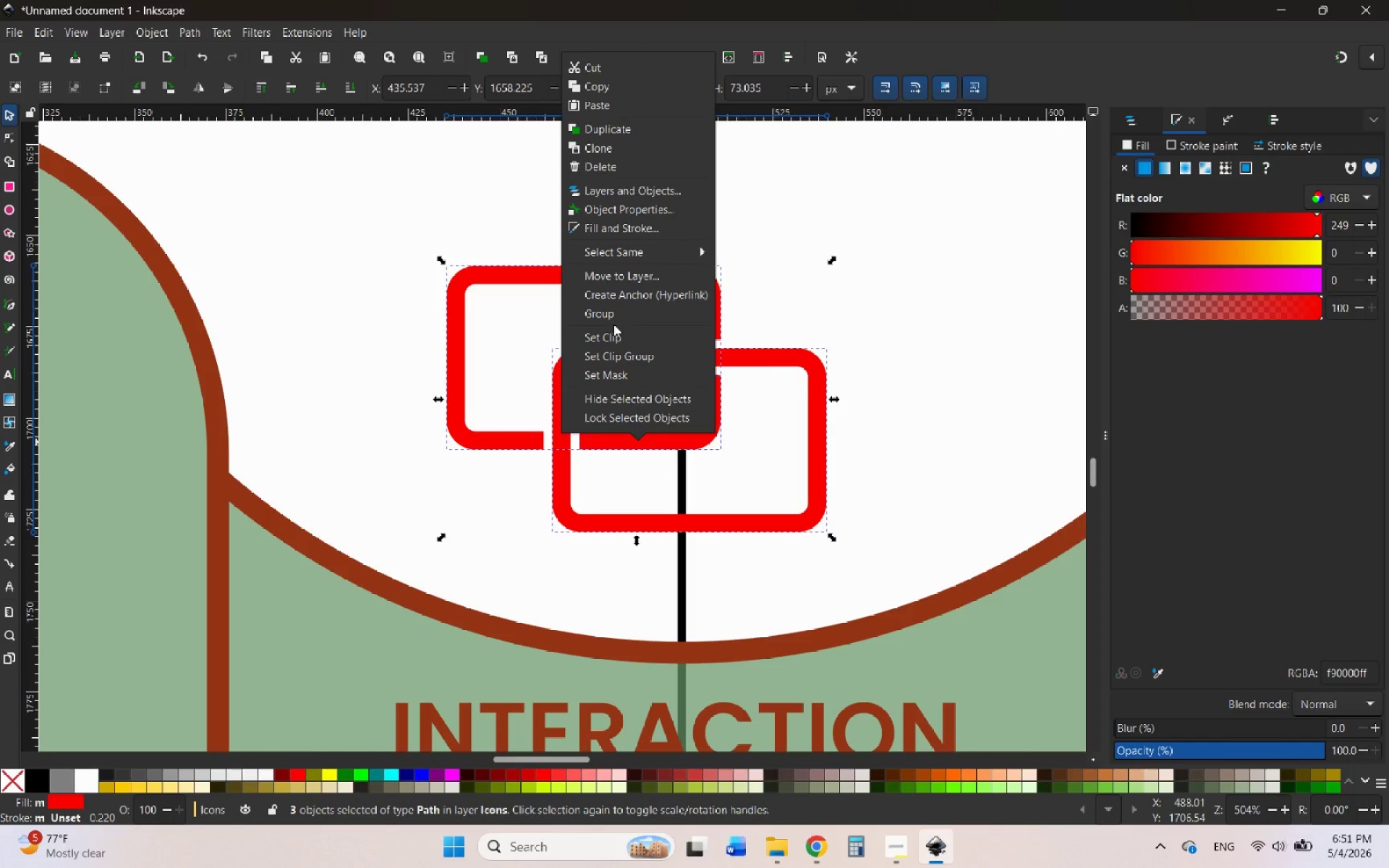 
left_click([606, 318])
 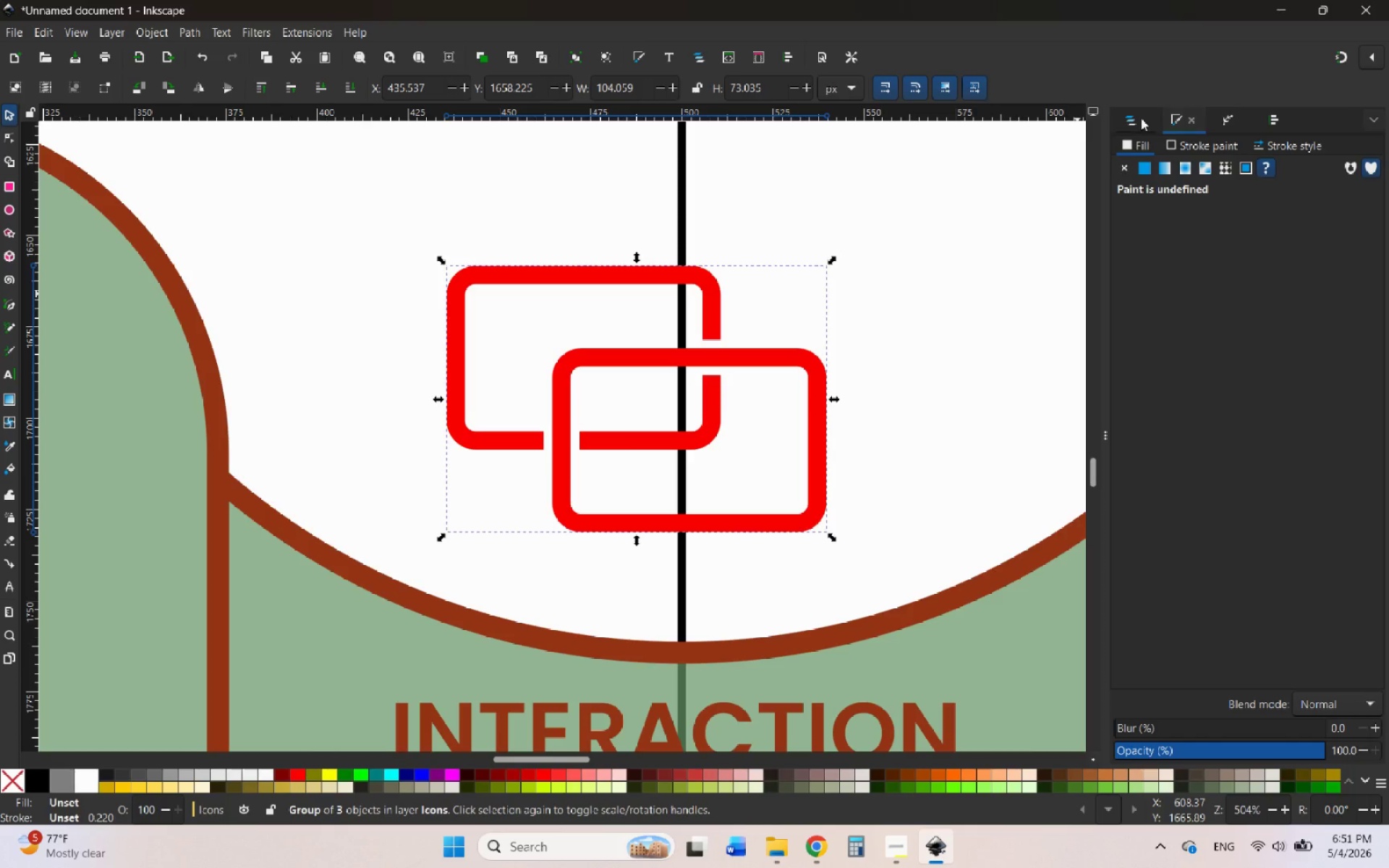 
left_click([1137, 116])
 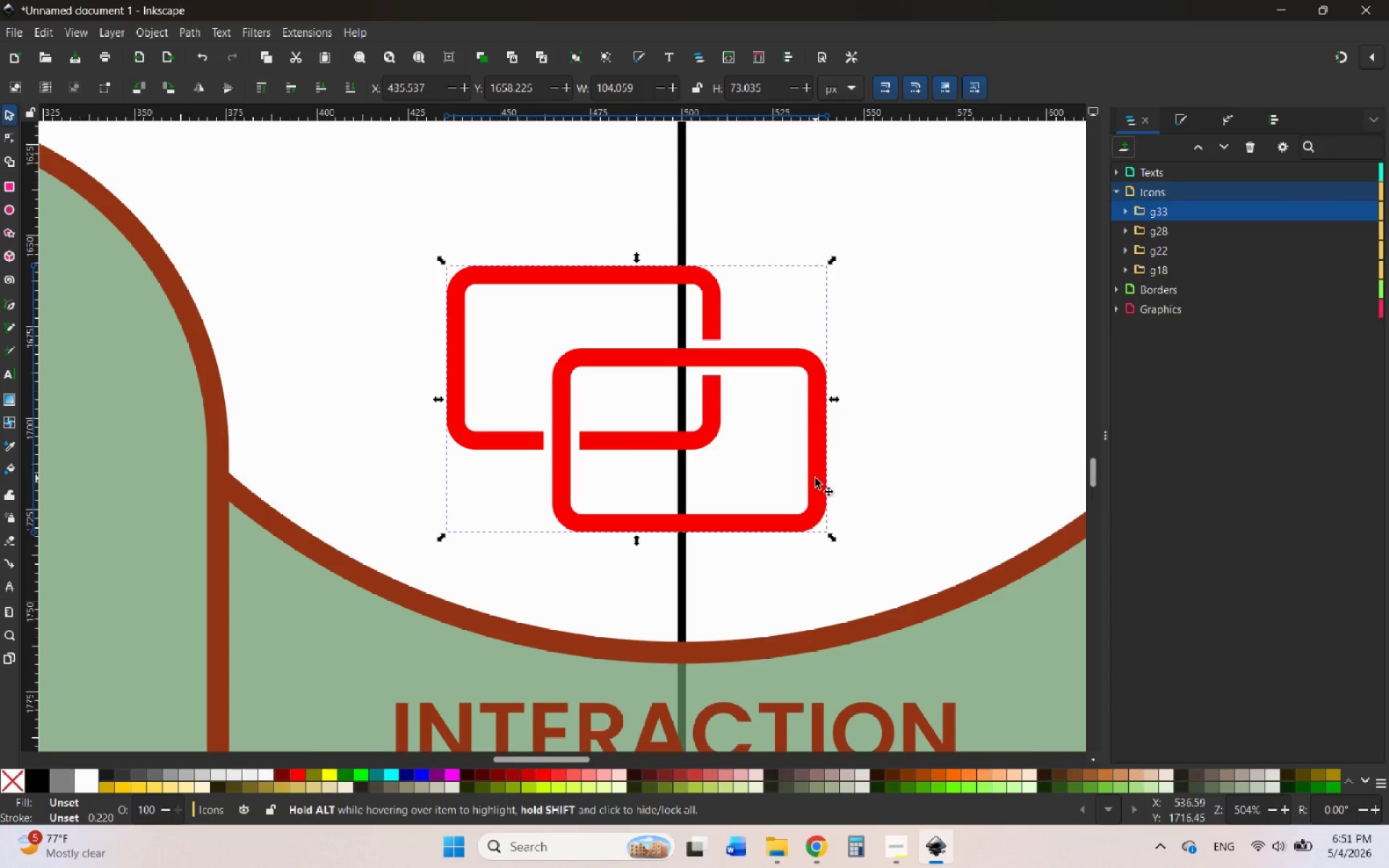 
hold_key(key=ControlLeft, duration=1.84)
scroll: coordinate [824, 488], scroll_direction: down, amount: 4.0
 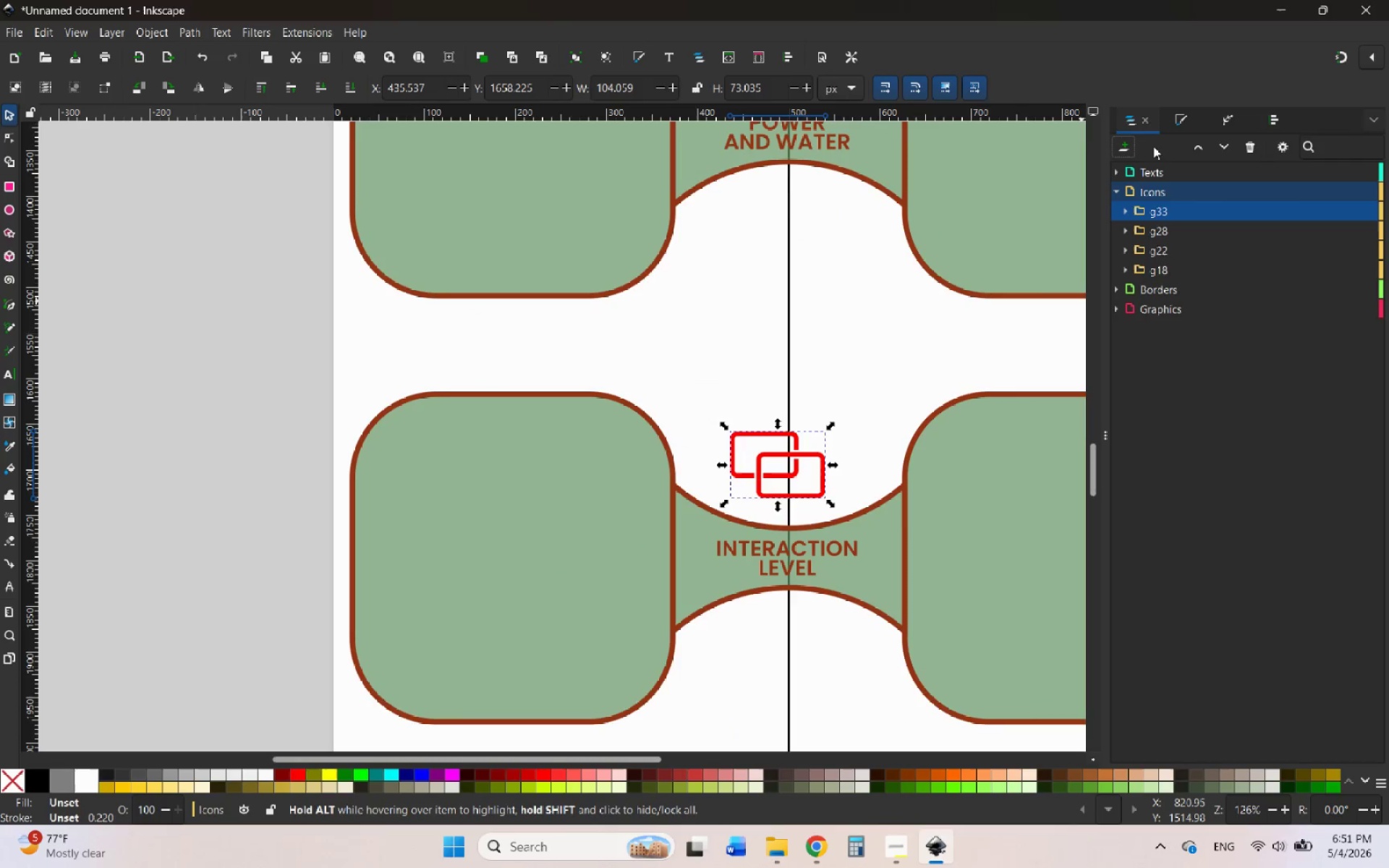 
left_click([1284, 111])
 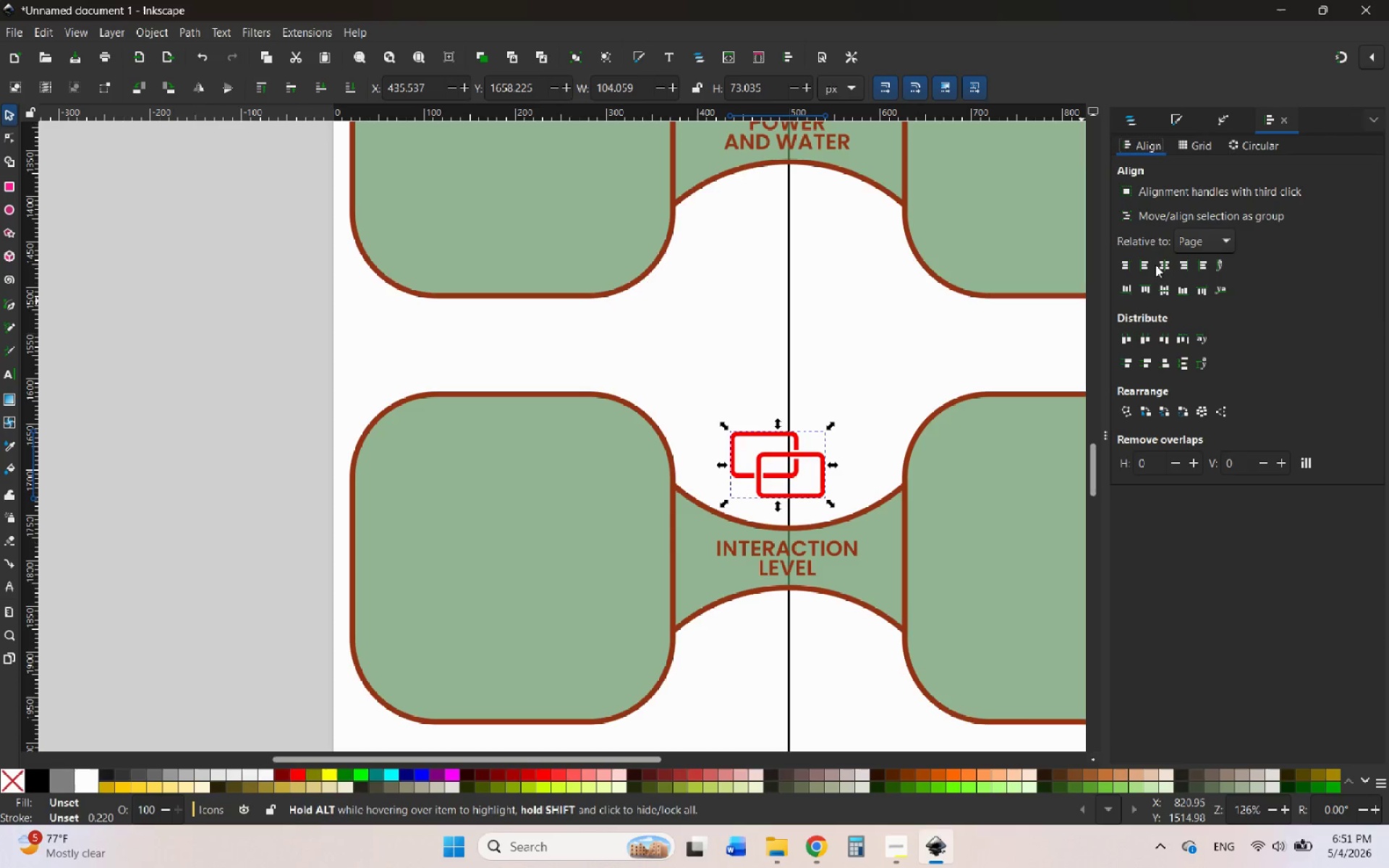 
left_click([1156, 263])
 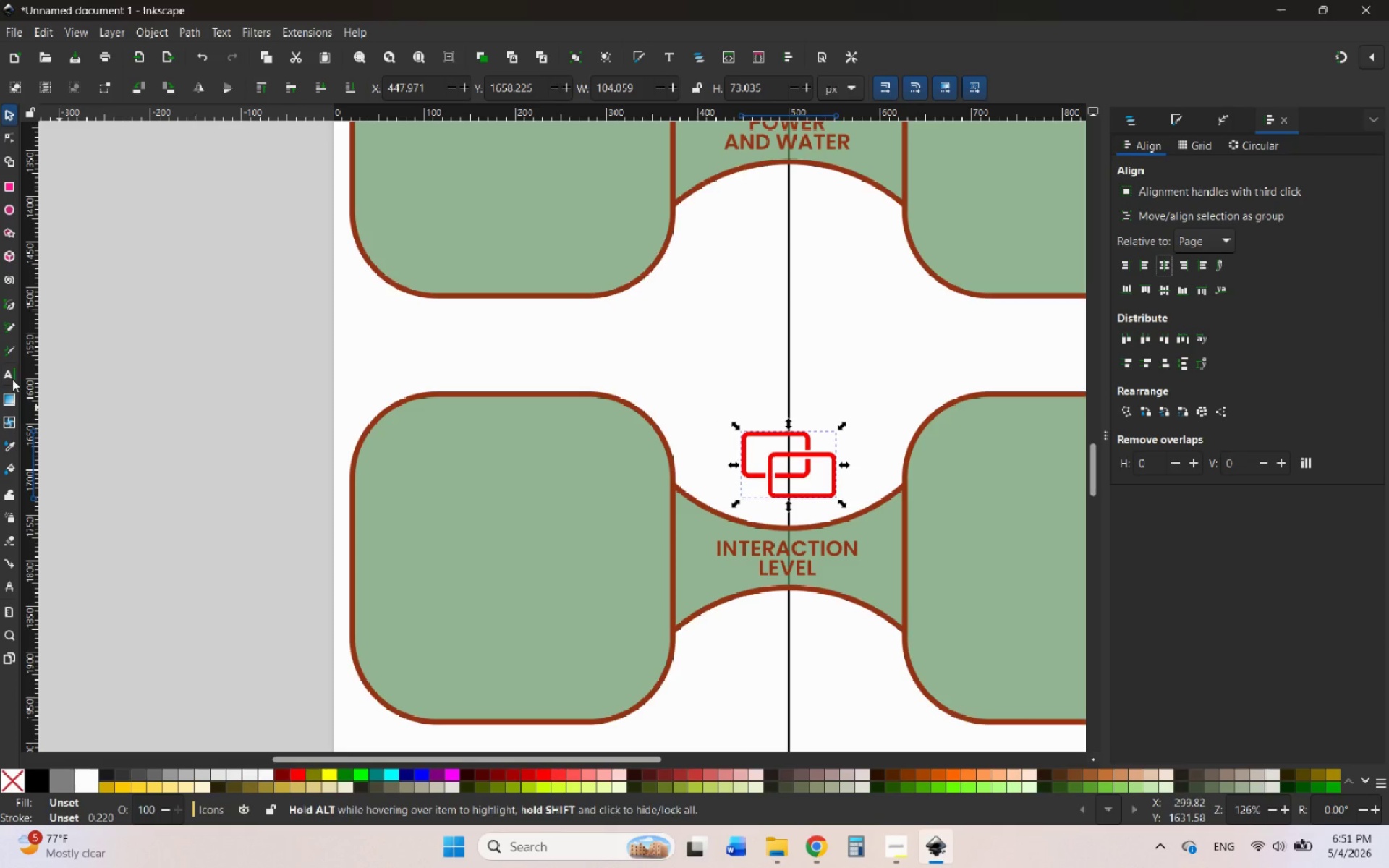 
hold_key(key=ControlLeft, duration=1.98)
scroll: coordinate [709, 489], scroll_direction: down, amount: 3.0
 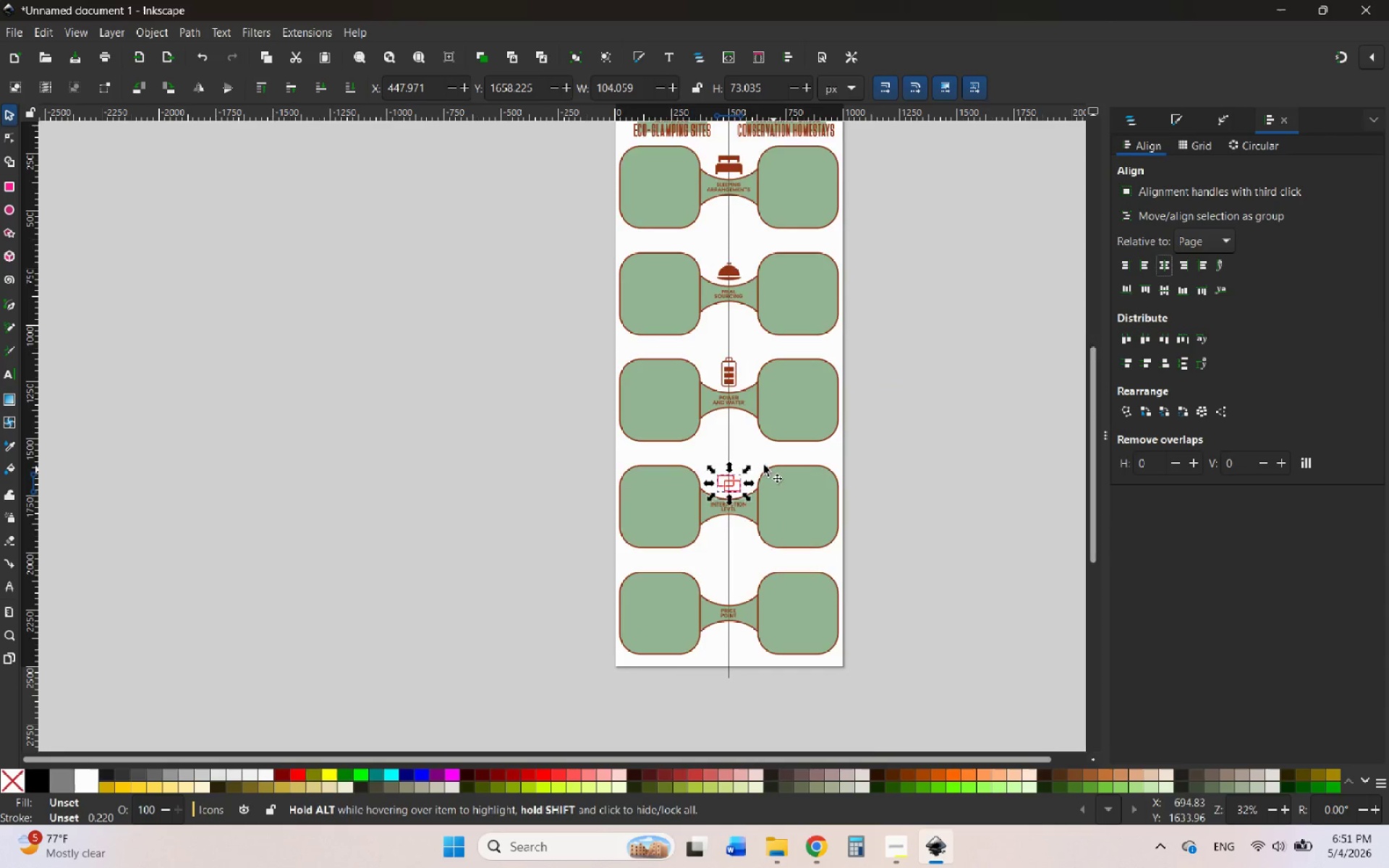 
scroll: coordinate [754, 456], scroll_direction: up, amount: 2.0
 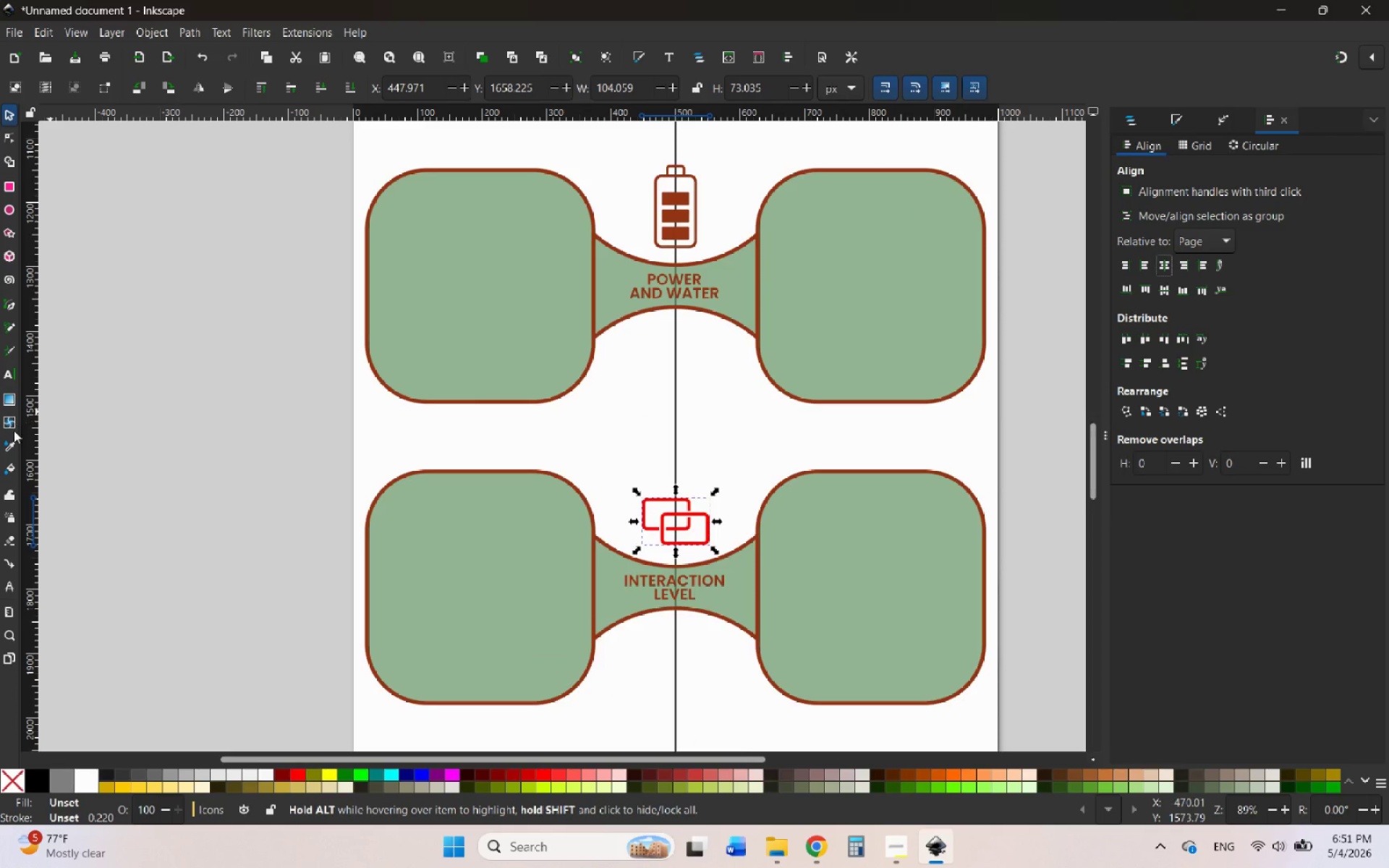 
left_click([9, 443])
 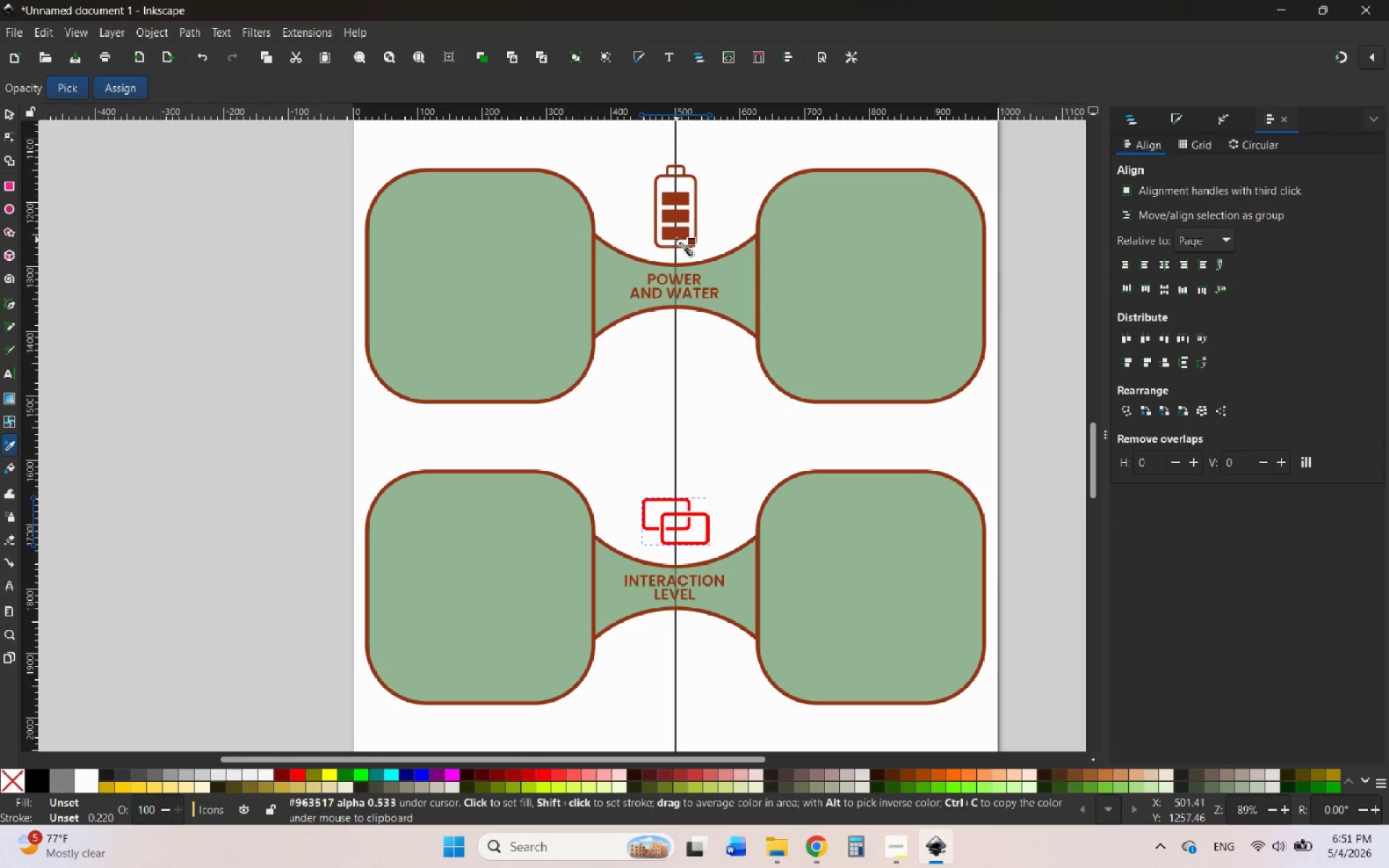 
left_click([679, 236])
 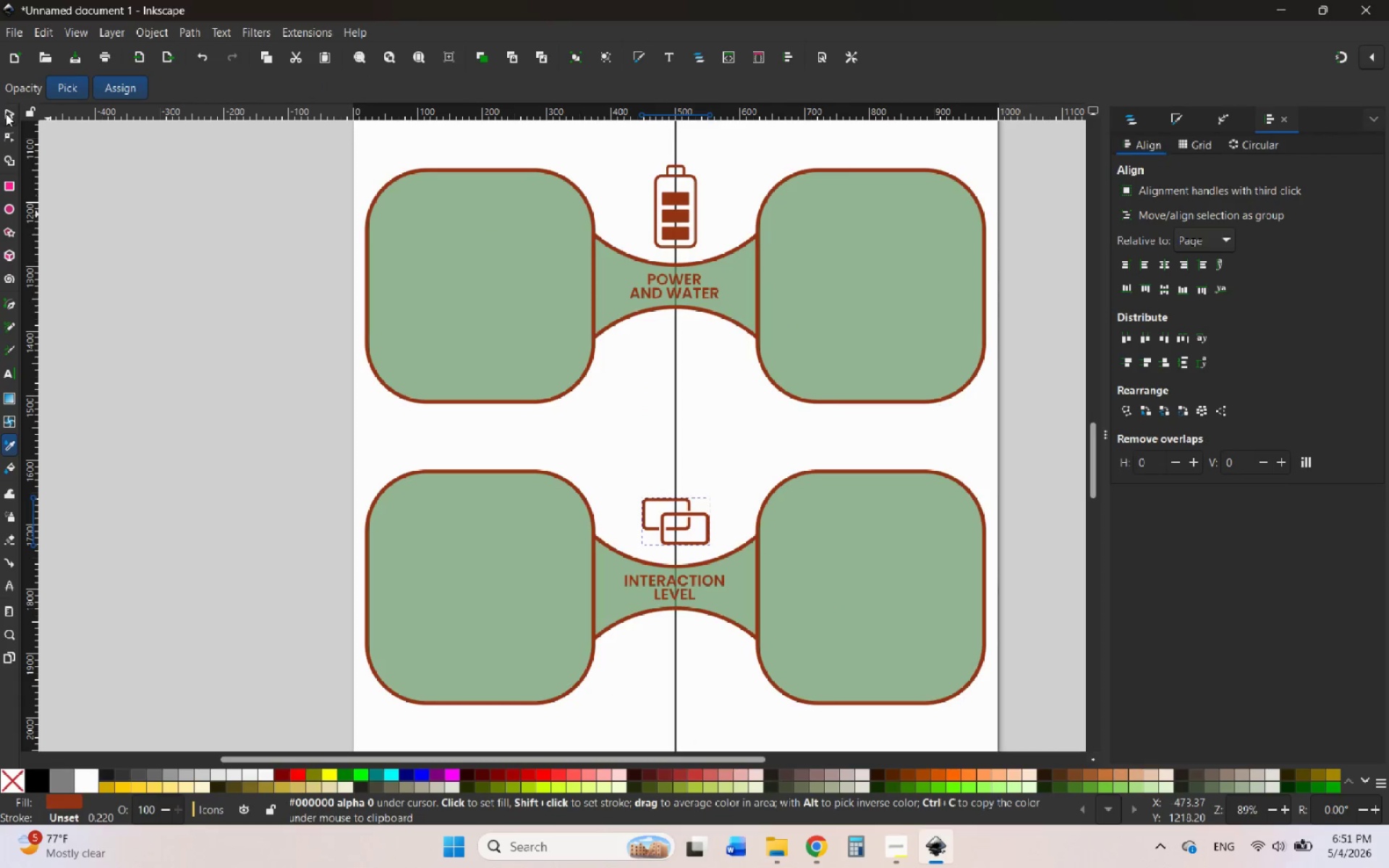 
hold_key(key=ControlLeft, duration=0.64)
scroll: coordinate [583, 324], scroll_direction: down, amount: 4.0
 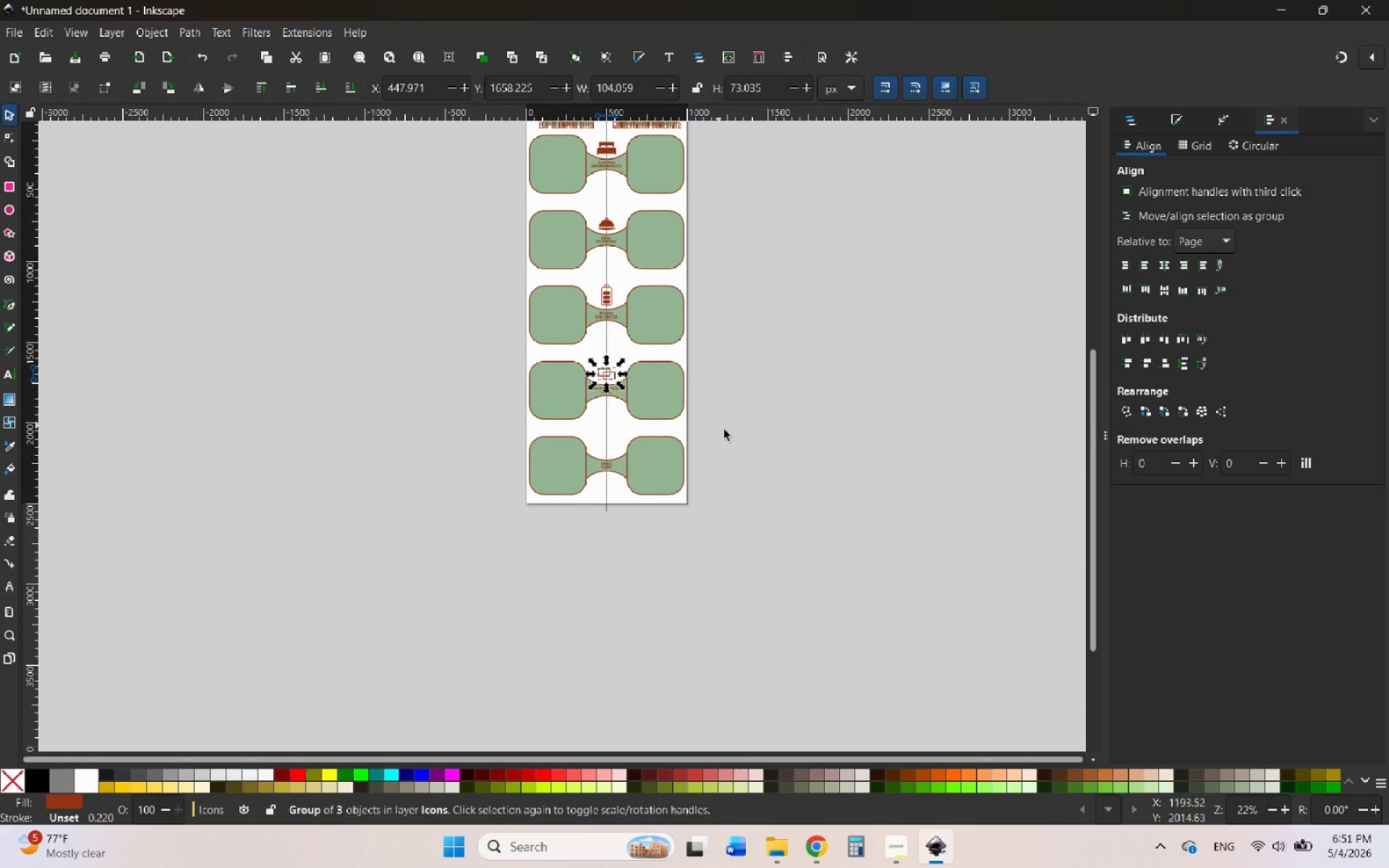 
left_click([744, 443])
 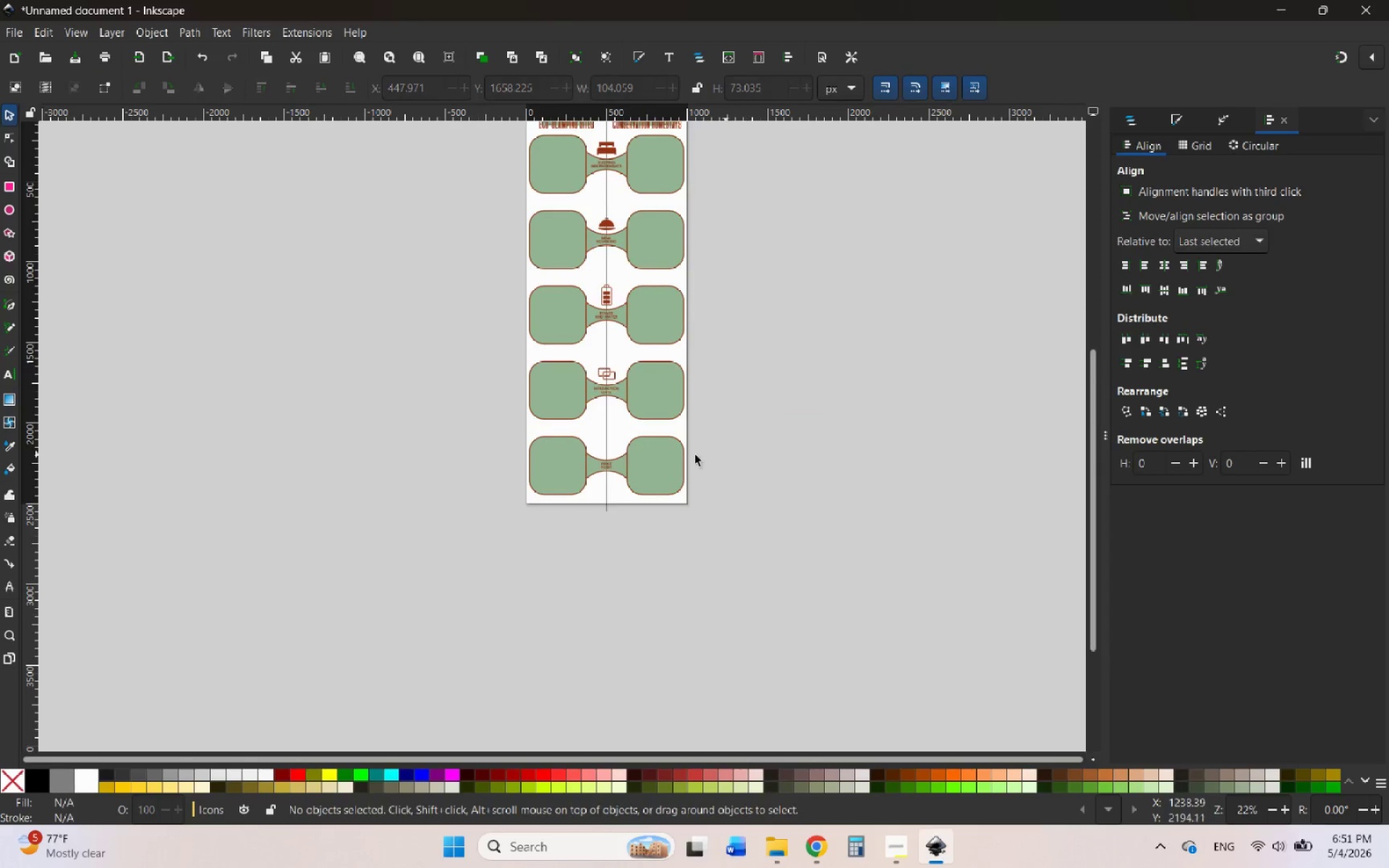 
hold_key(key=ControlLeft, duration=1.64)
scroll: coordinate [557, 379], scroll_direction: up, amount: 4.0
 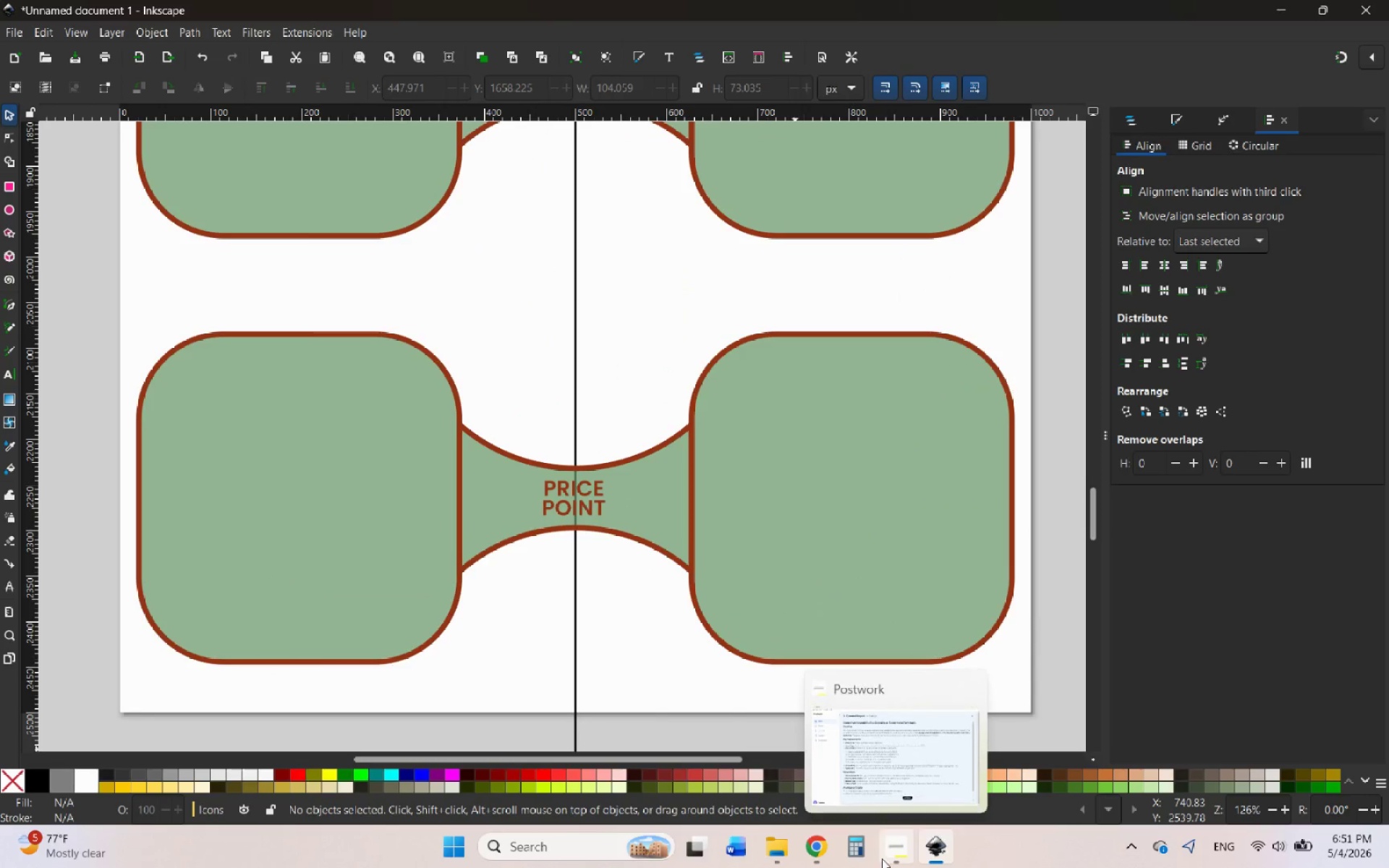 
left_click([821, 851])
 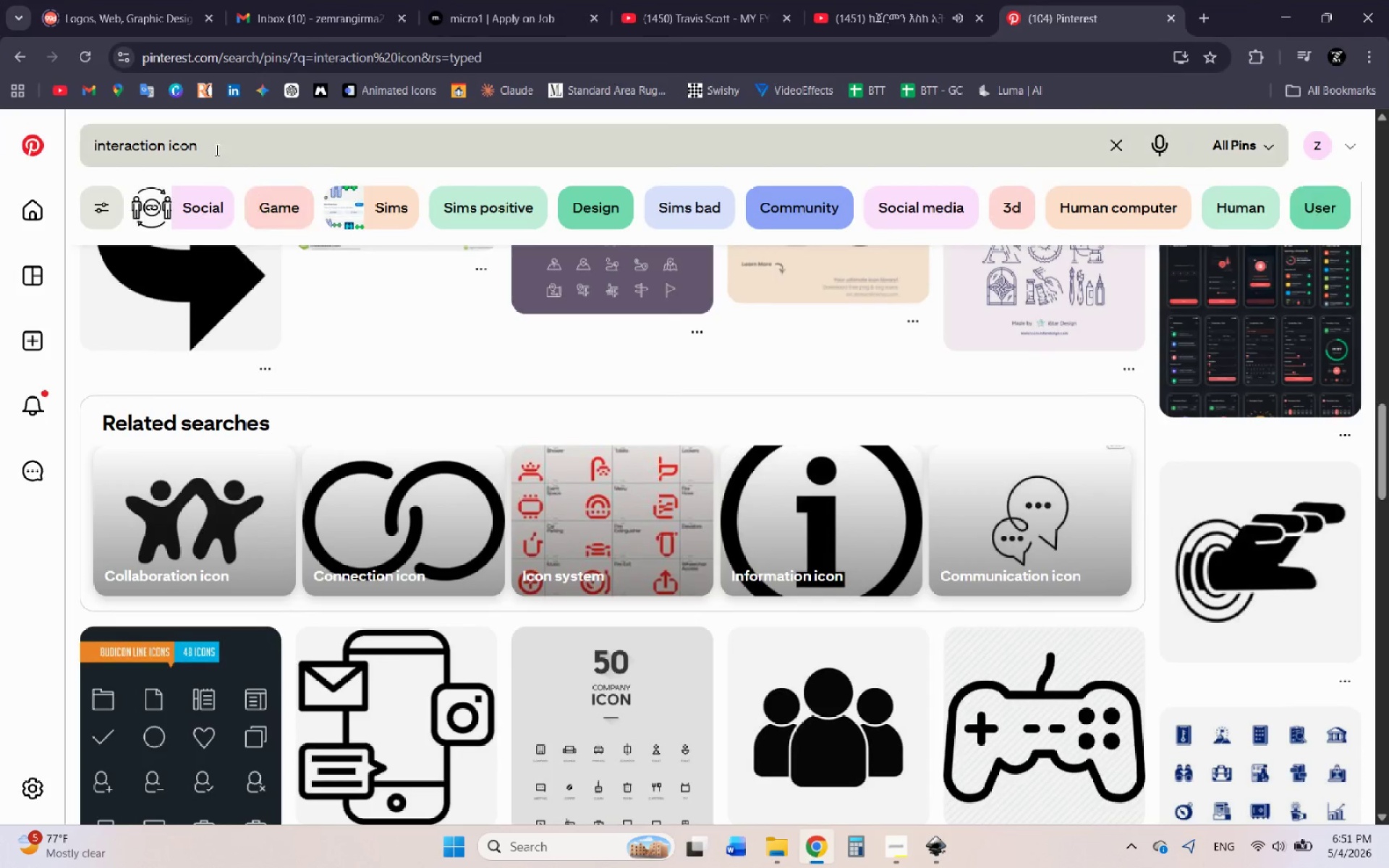 
left_click_drag(start_coordinate=[211, 145], to_coordinate=[0, 148])
 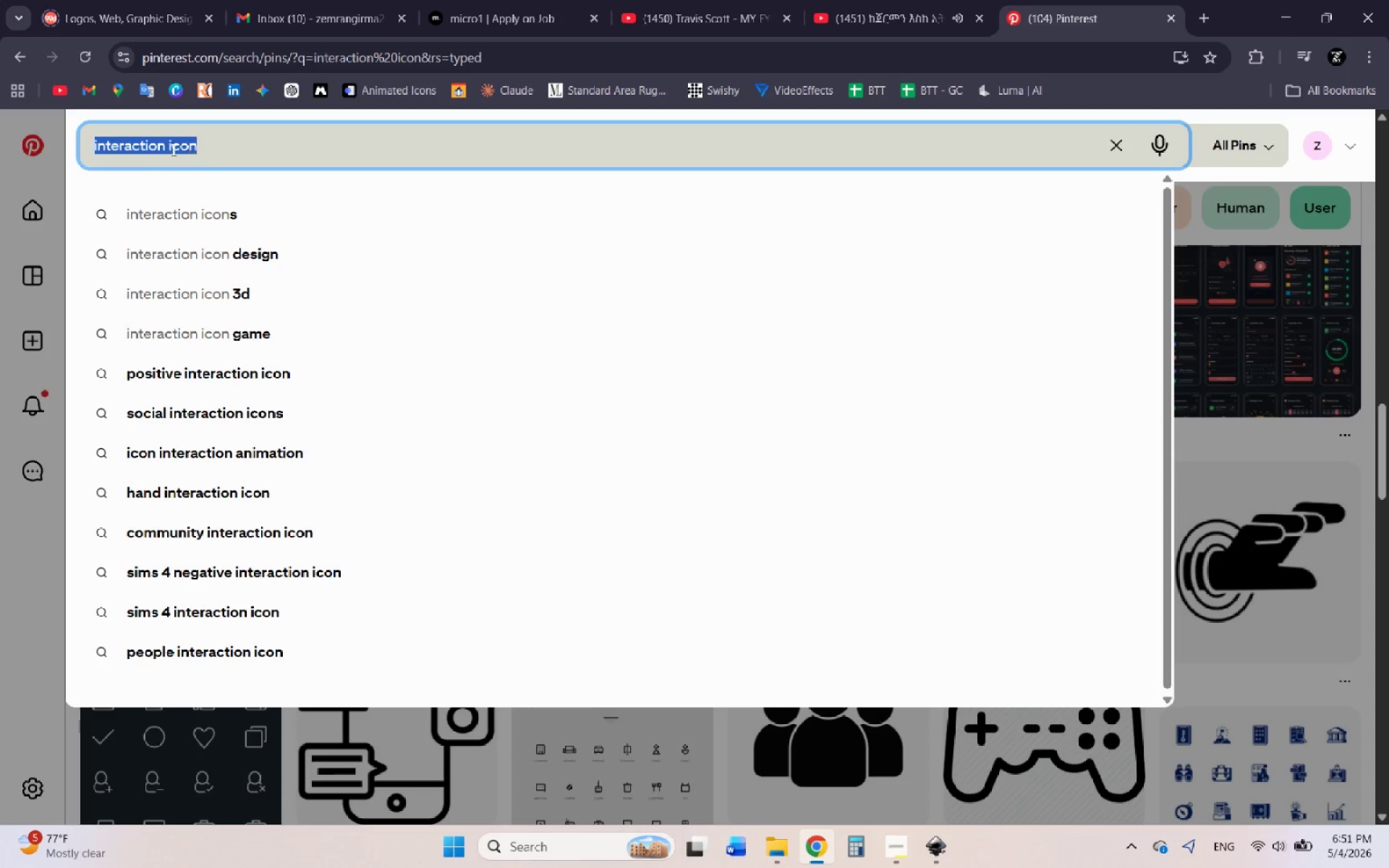 
left_click([172, 150])
 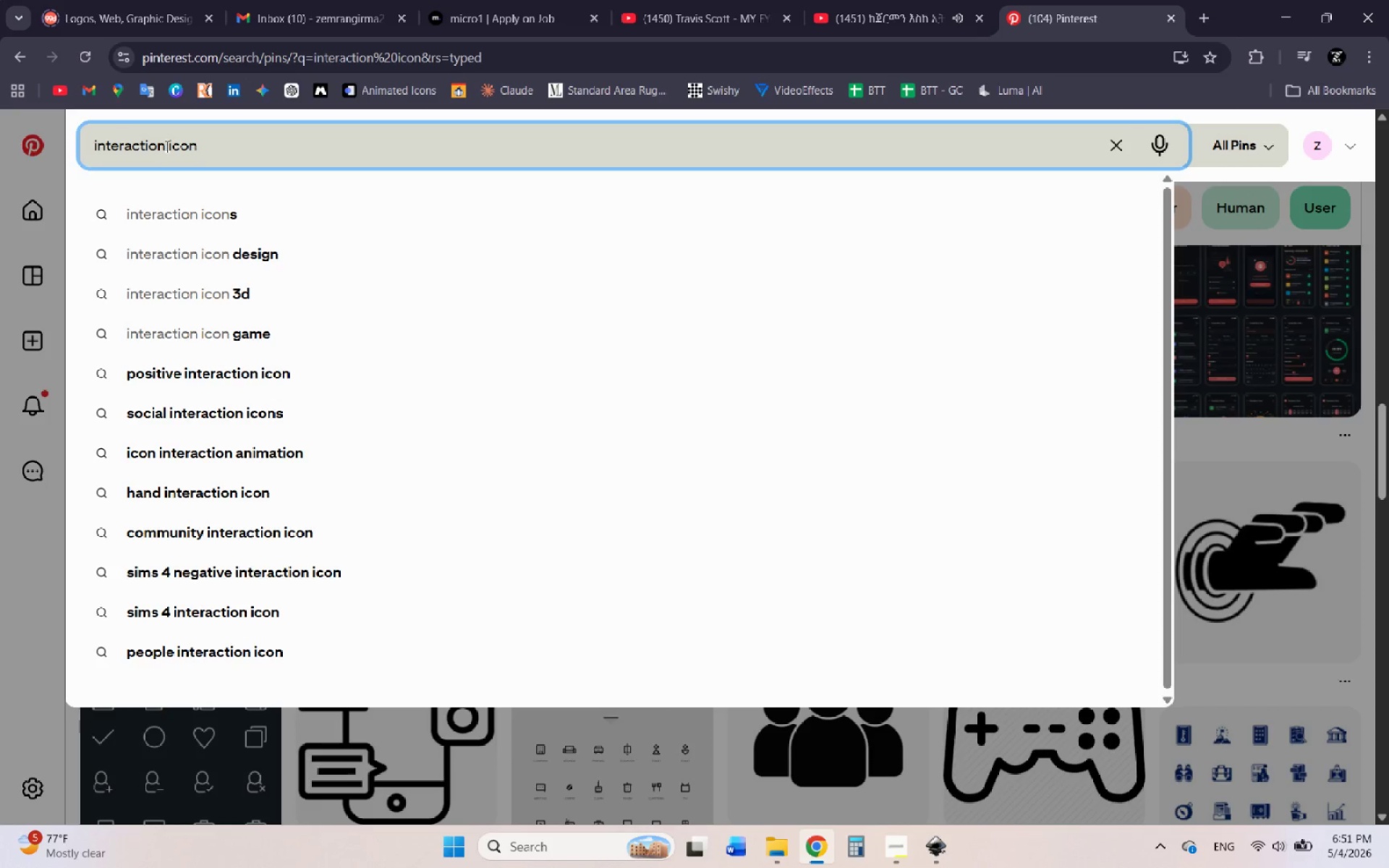 
left_click_drag(start_coordinate=[164, 146], to_coordinate=[85, 144])
 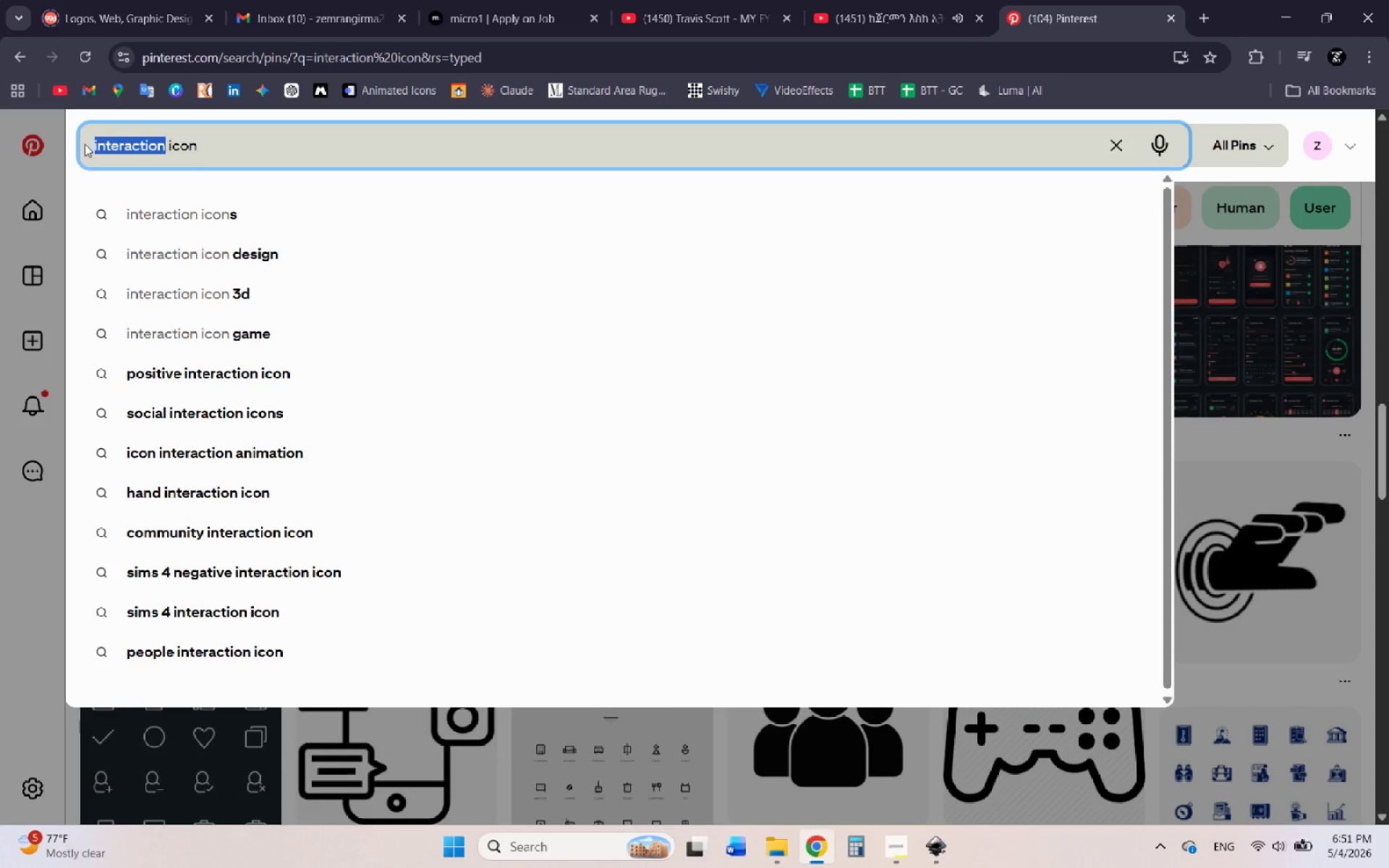 
key(Backspace)
type(price)
 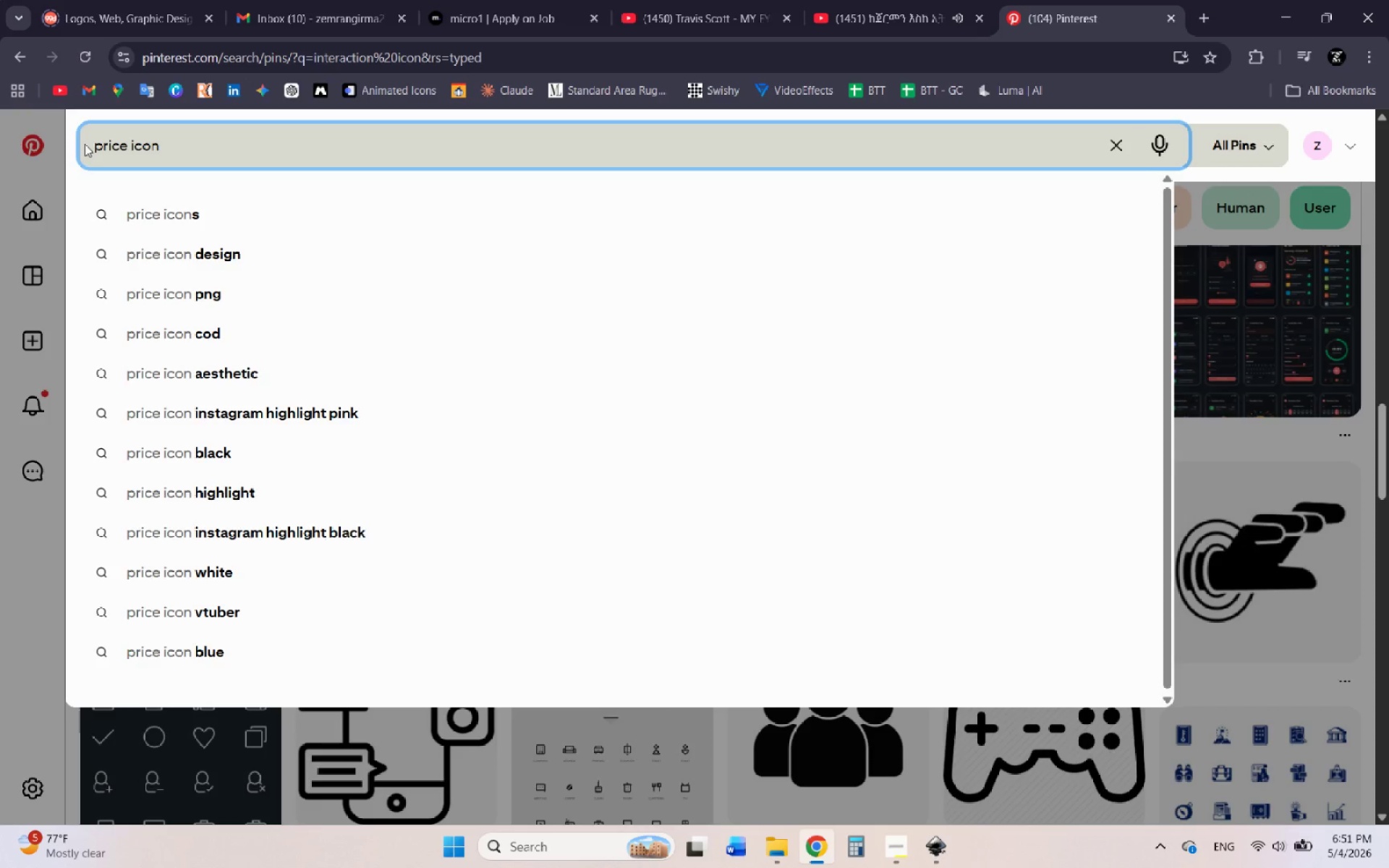 
key(Enter)
 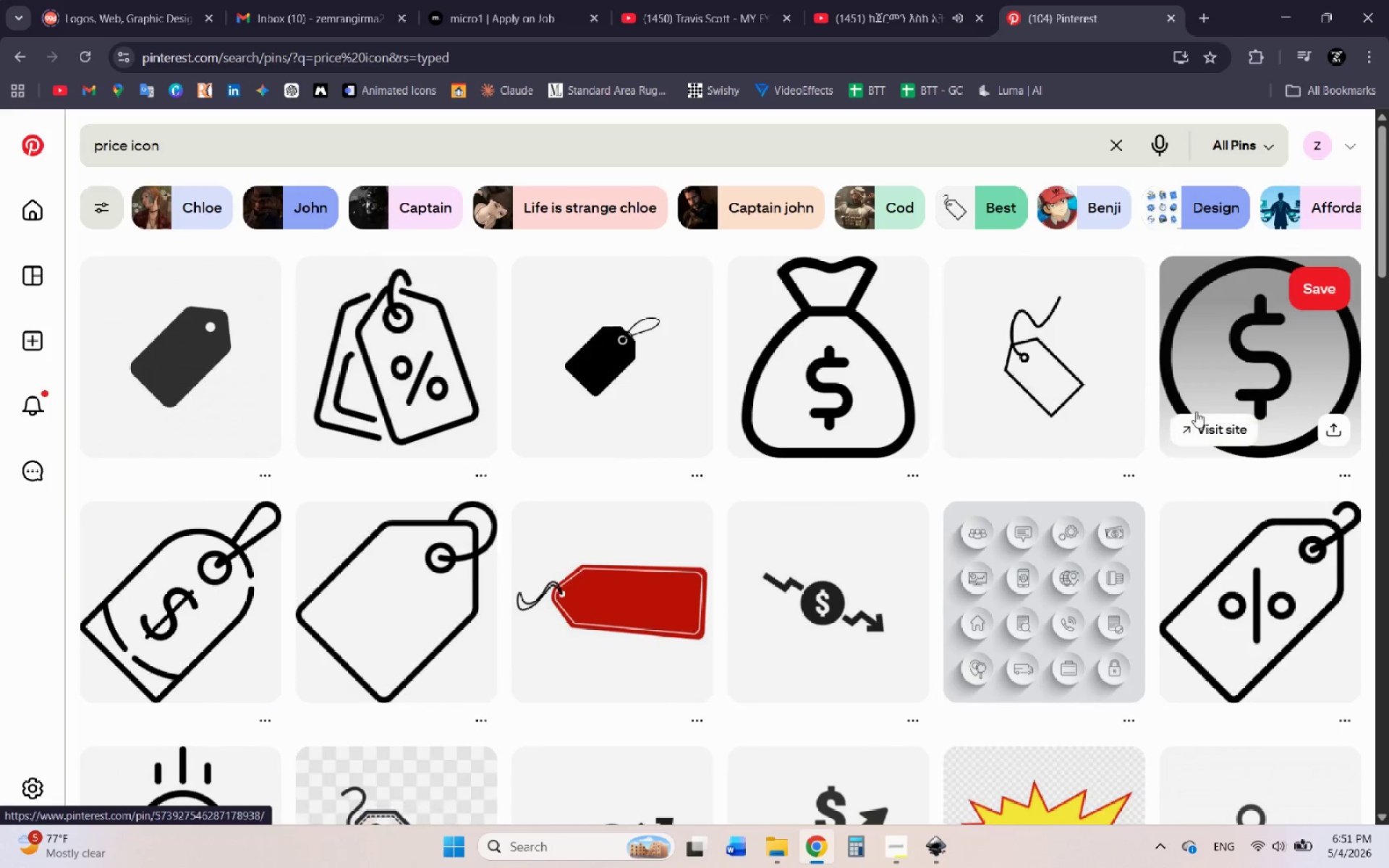 
wait(10.72)
 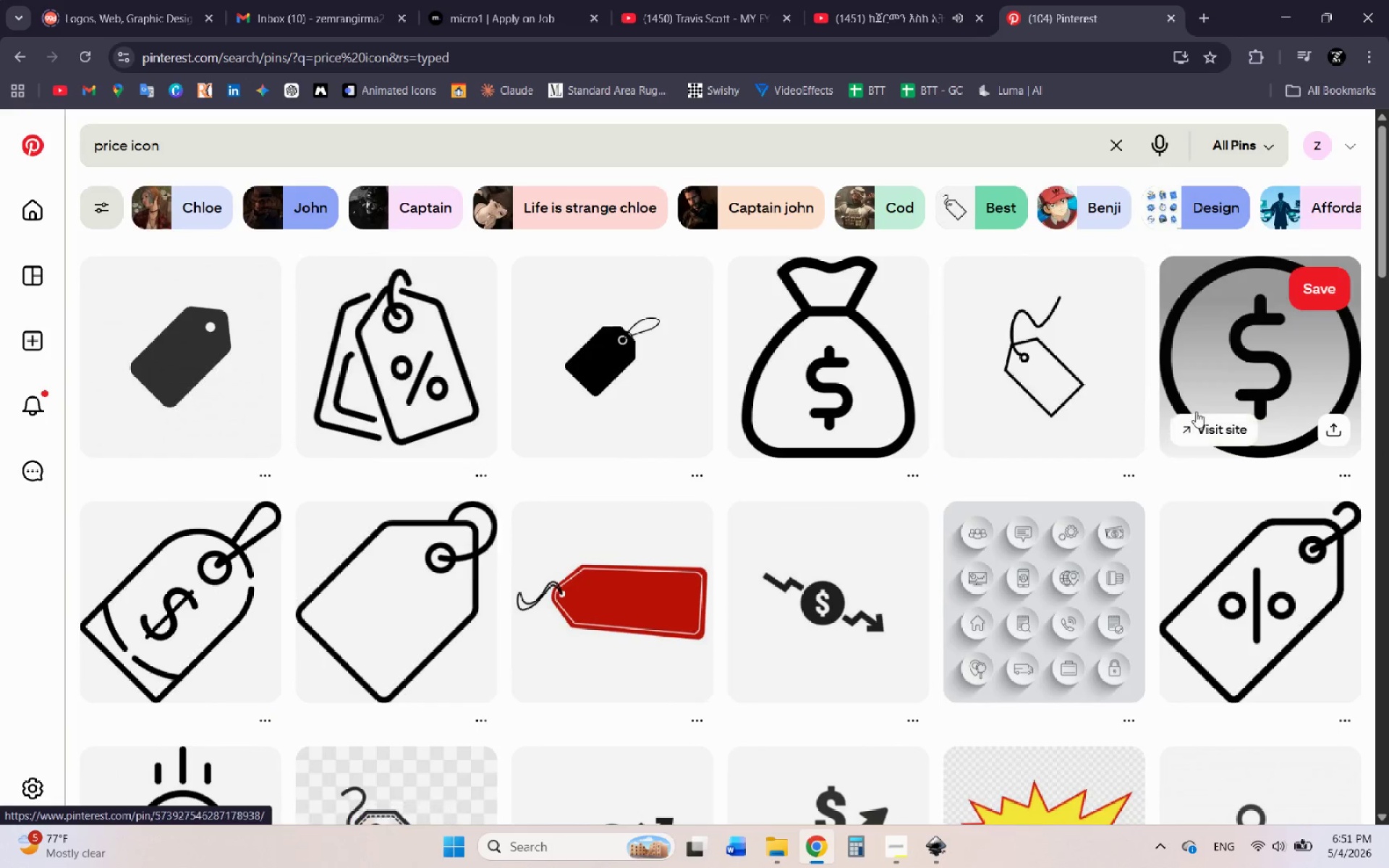 
left_click([941, 850])
 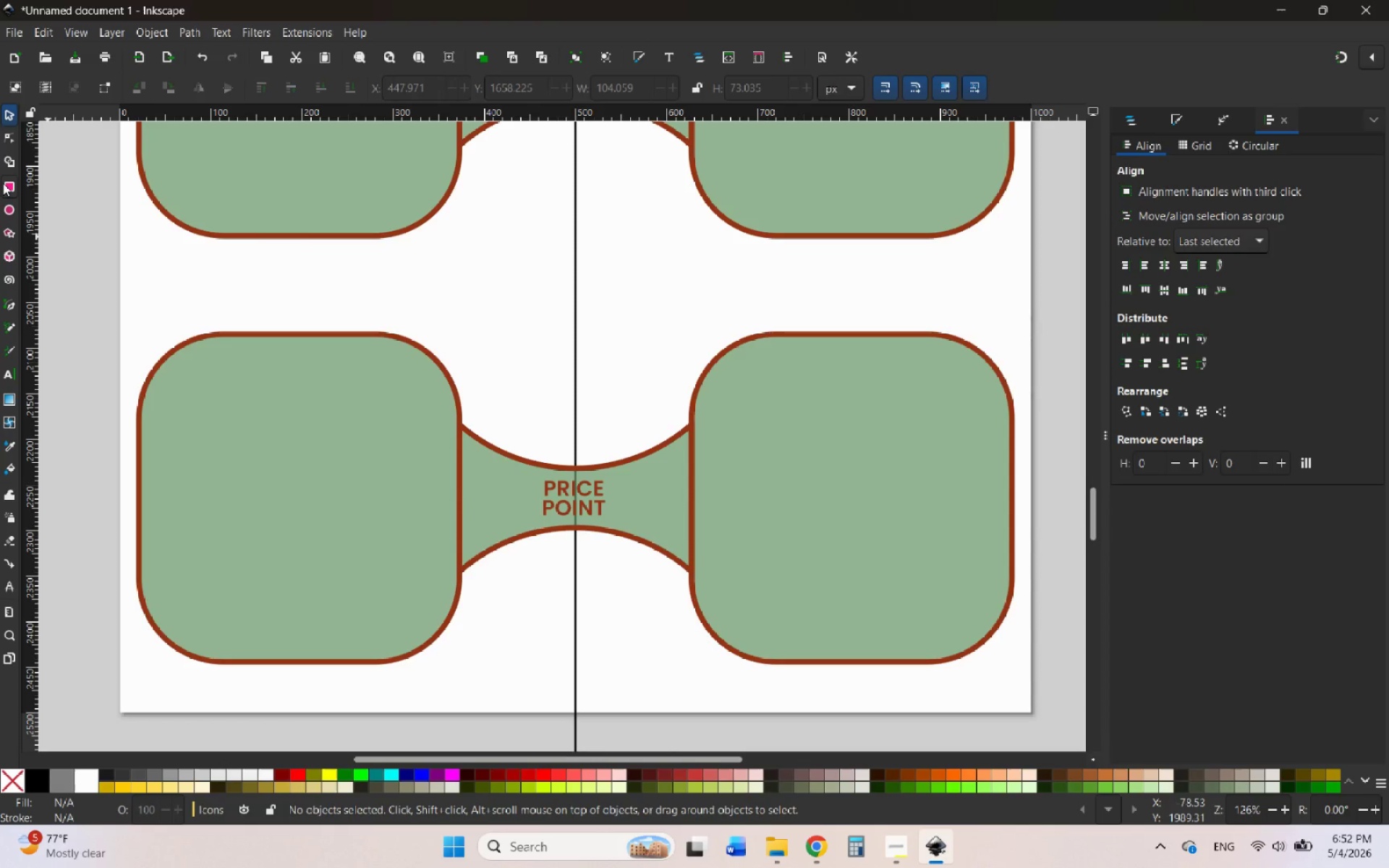 
left_click([9, 208])
 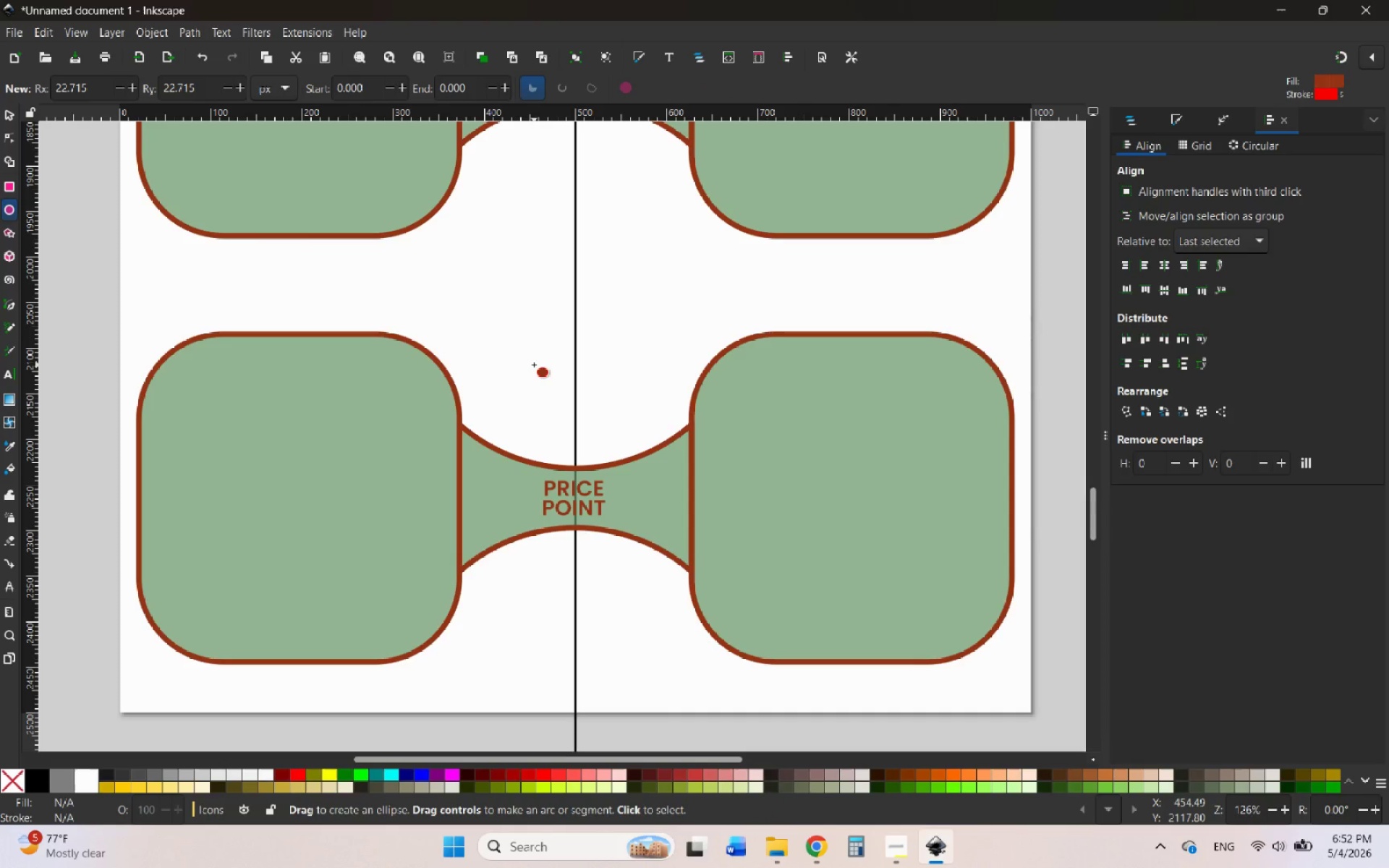 
left_click_drag(start_coordinate=[534, 365], to_coordinate=[586, 427])
 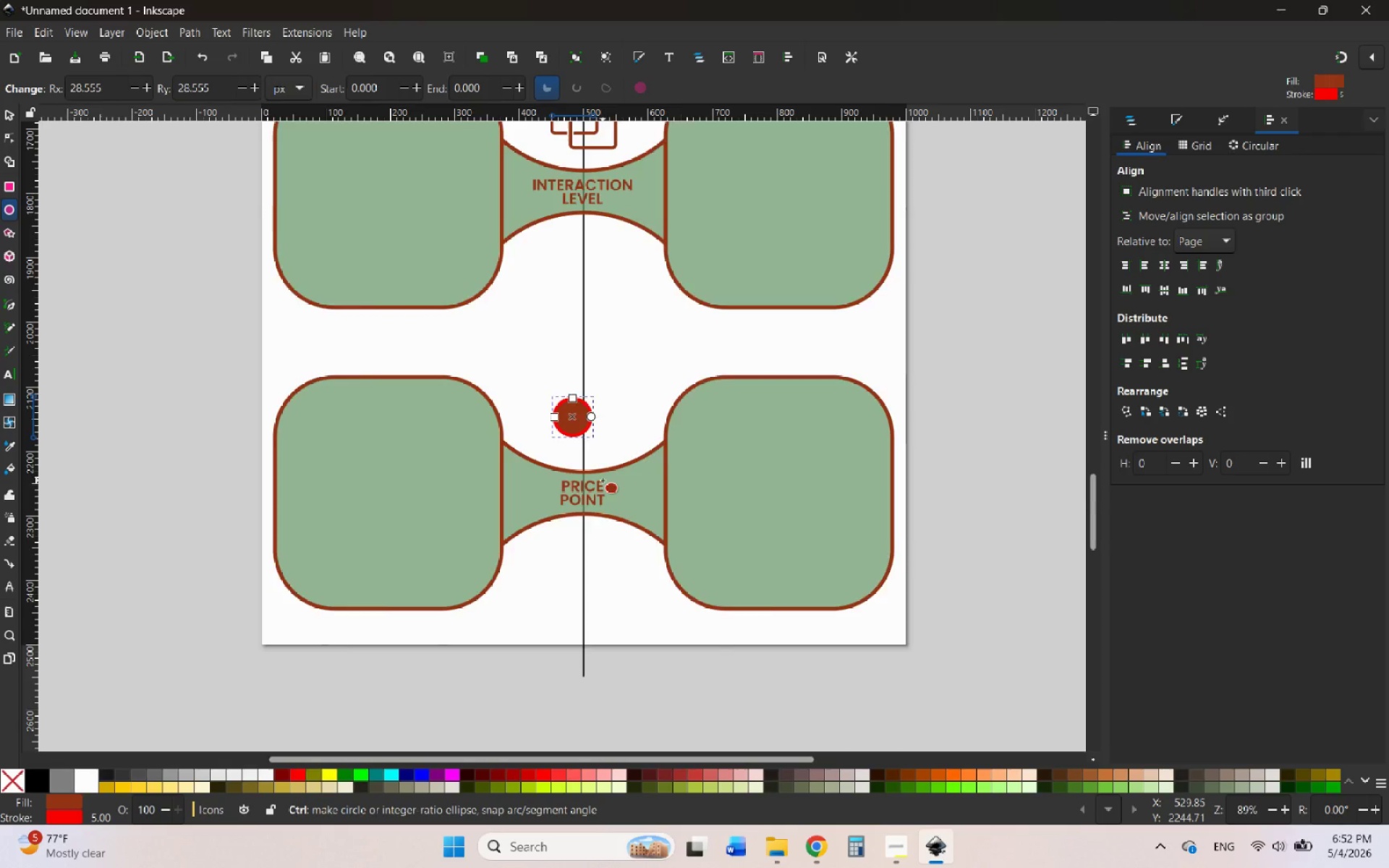 
hold_key(key=ControlLeft, duration=2.3)
 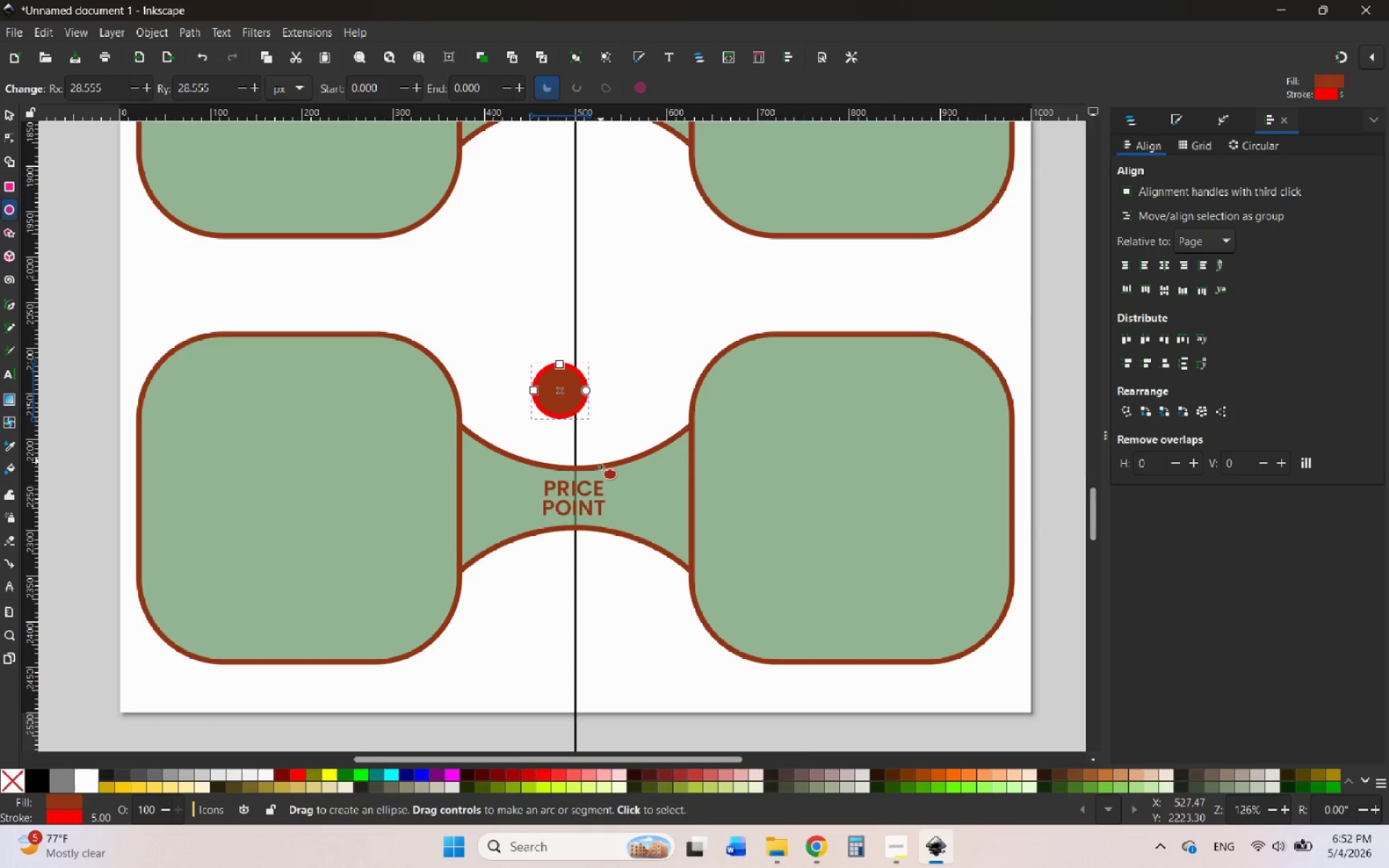 
hold_key(key=ControlLeft, duration=1.25)
scroll: coordinate [603, 480], scroll_direction: down, amount: 1.0
 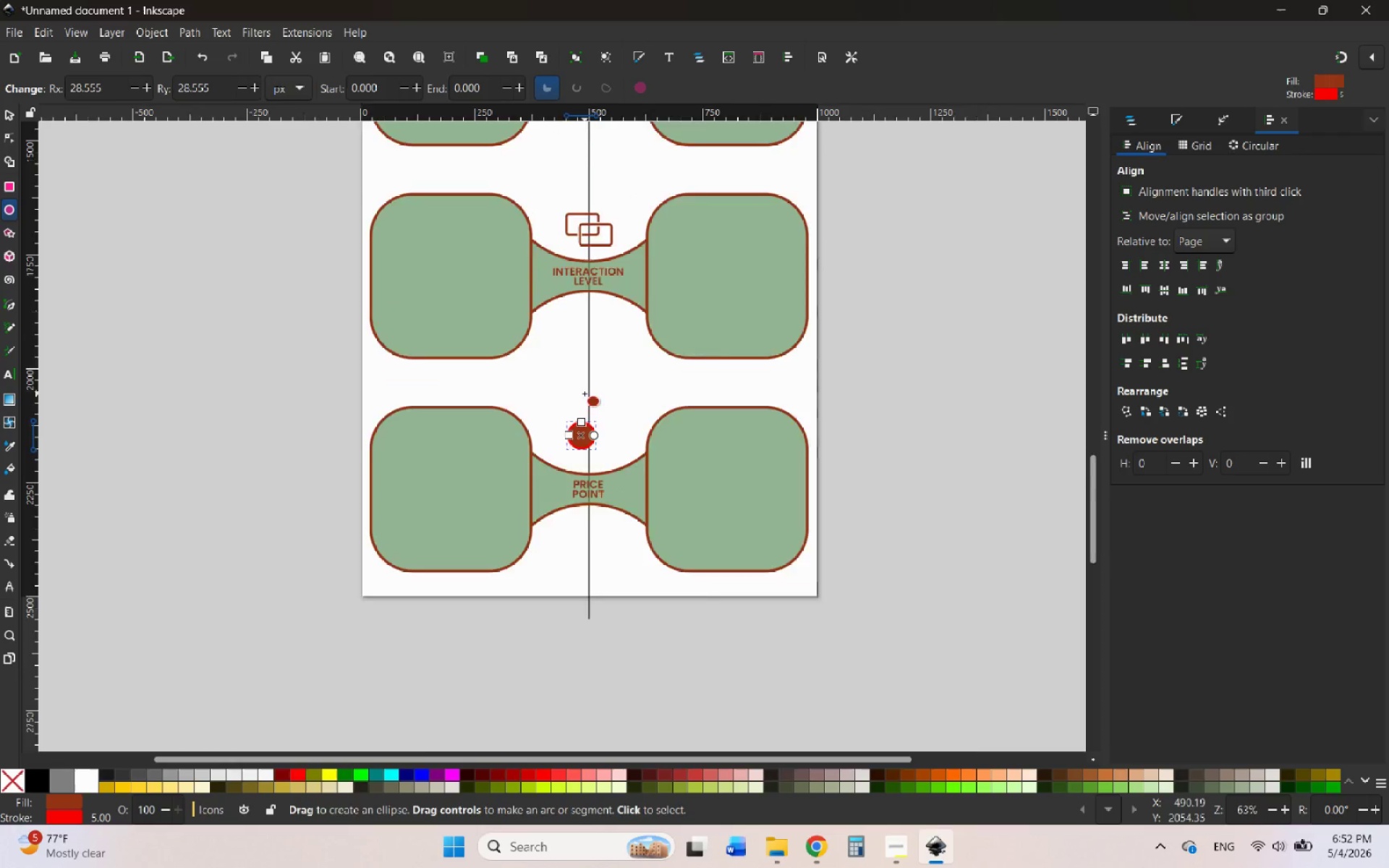 
scroll: coordinate [583, 388], scroll_direction: up, amount: 2.0
 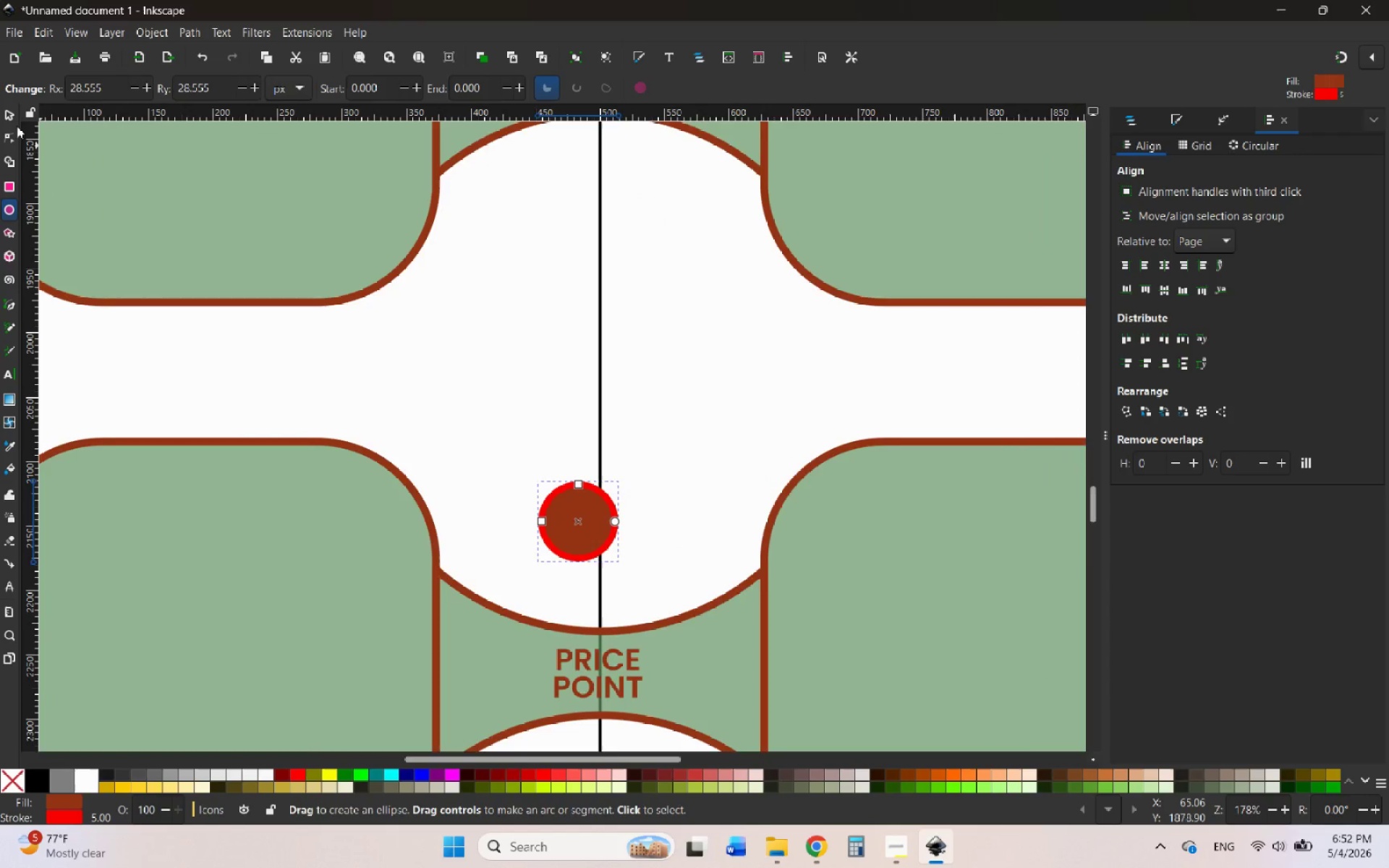 
left_click([9, 116])
 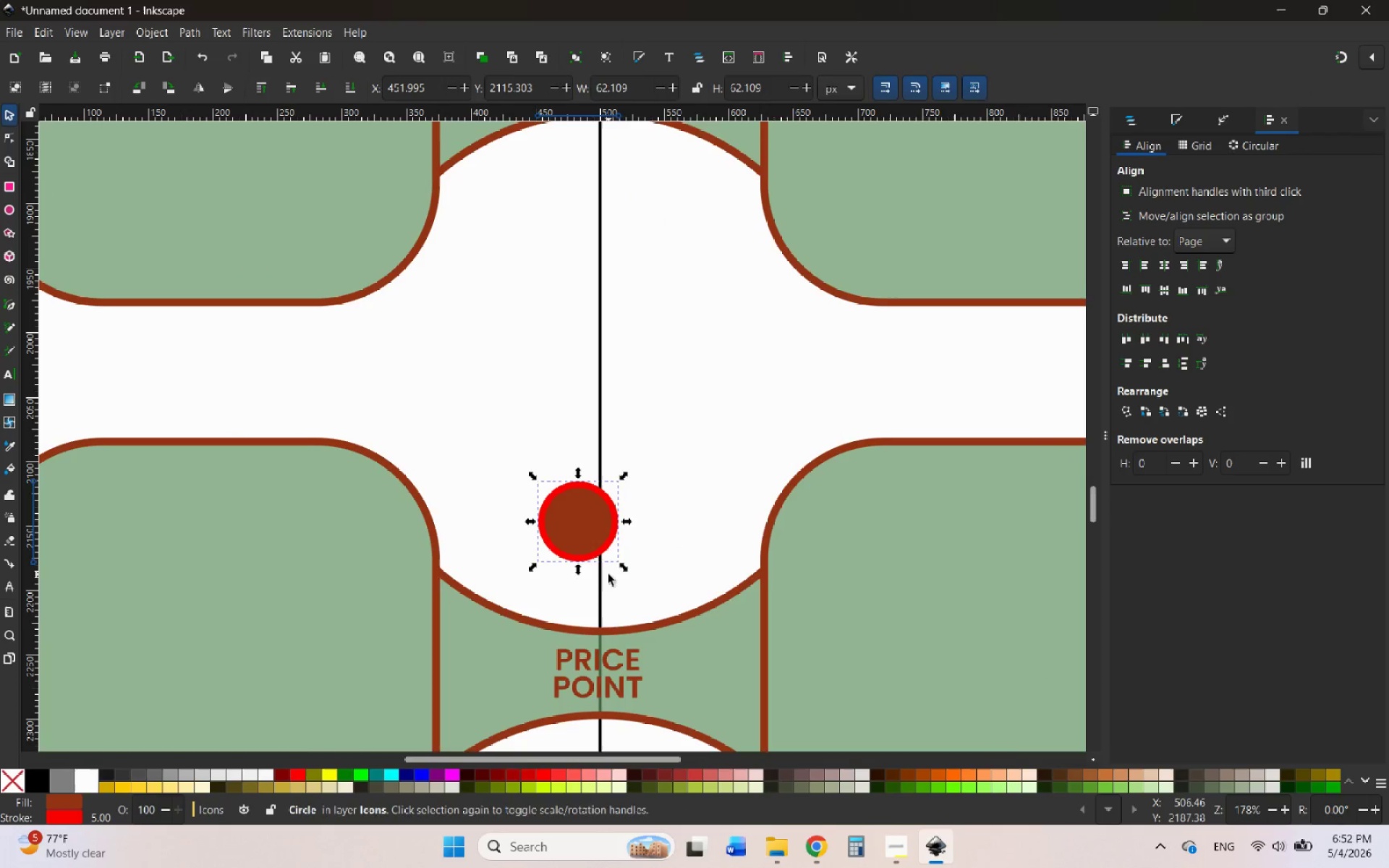 
hold_key(key=ControlLeft, duration=1.28)
left_click_drag(start_coordinate=[627, 573], to_coordinate=[662, 597])
 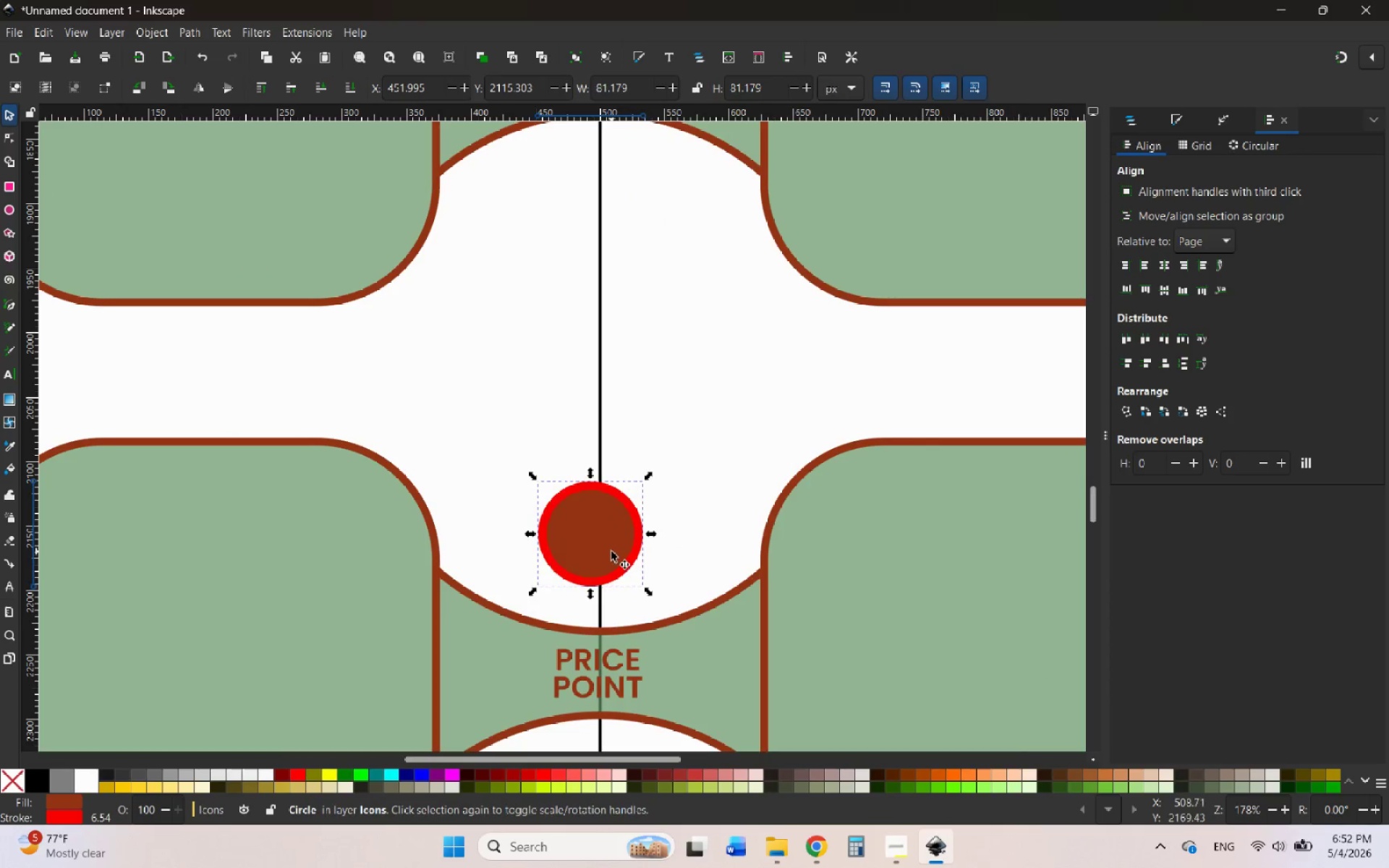 
left_click_drag(start_coordinate=[611, 551], to_coordinate=[627, 573])
 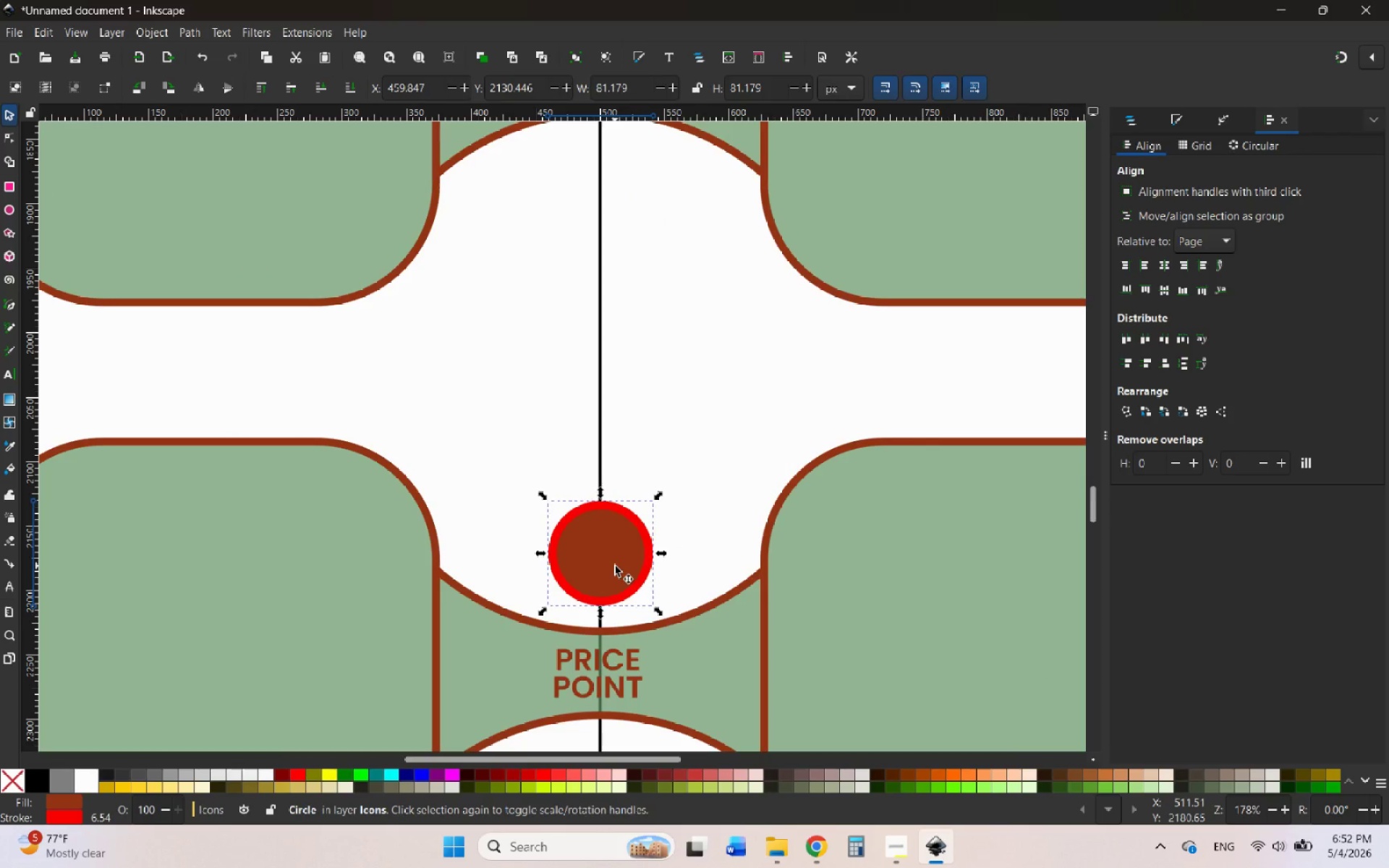 
left_click_drag(start_coordinate=[615, 566], to_coordinate=[613, 556])
 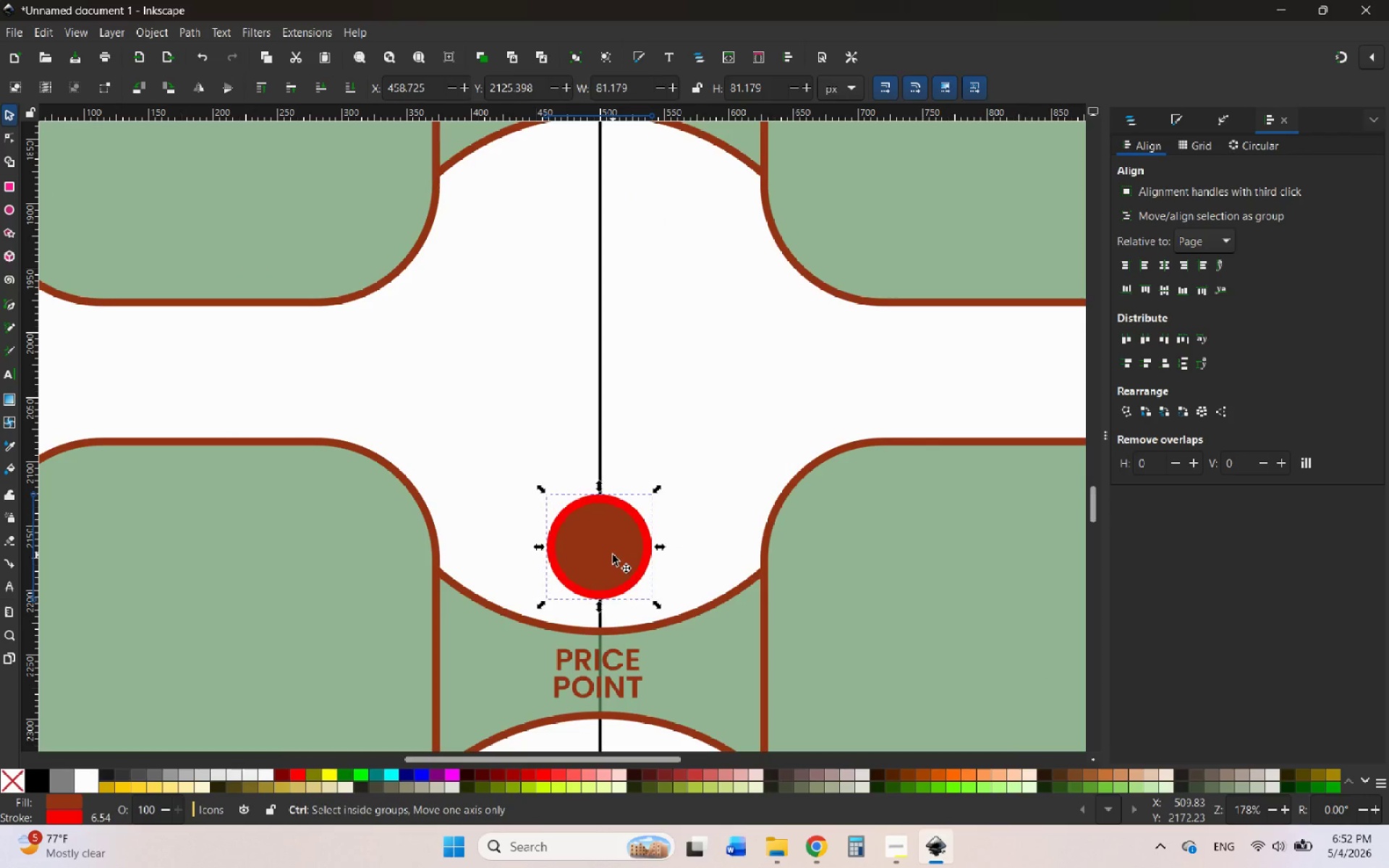 
hold_key(key=ControlLeft, duration=0.83)
scroll: coordinate [615, 555], scroll_direction: down, amount: 2.0
 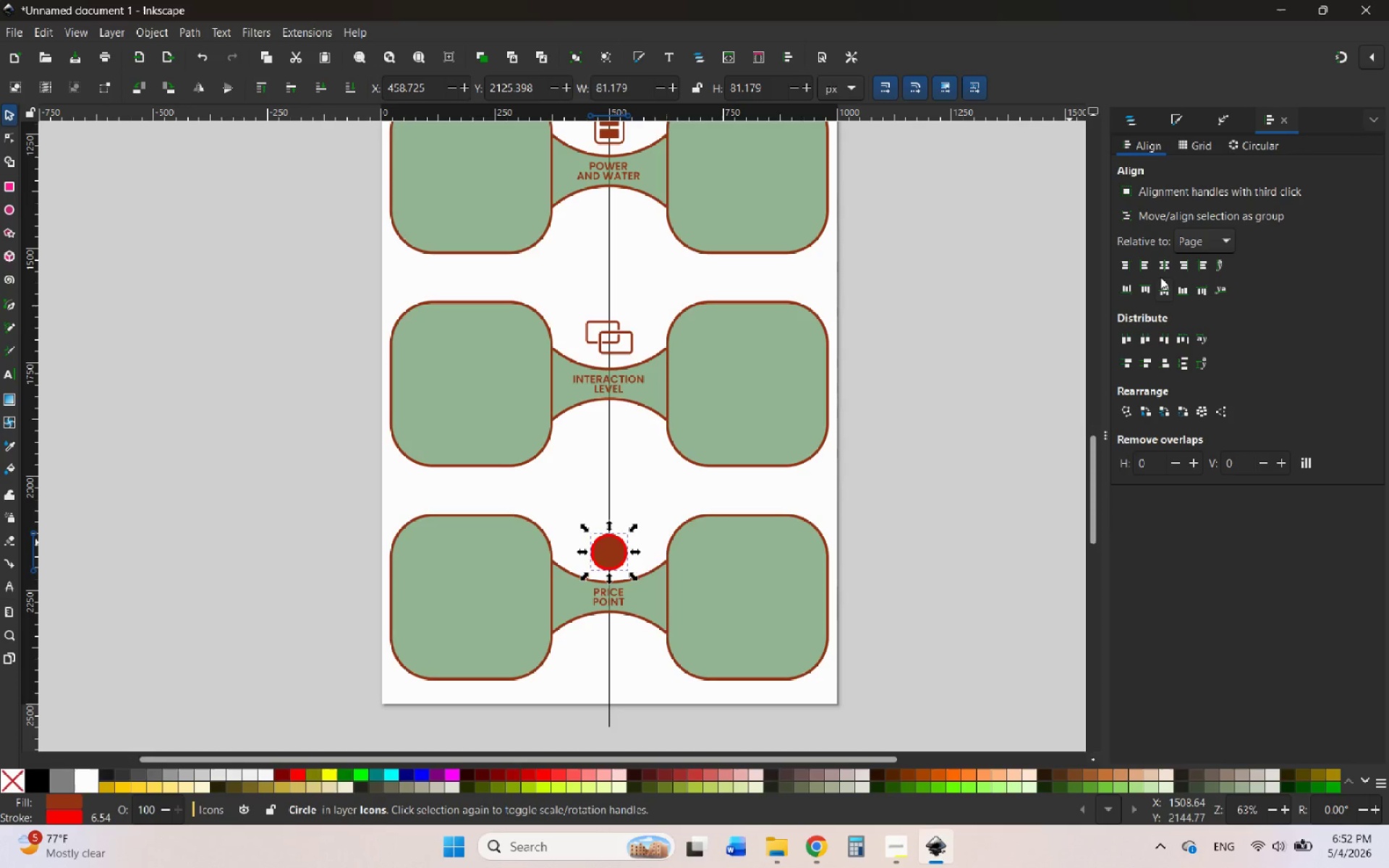 
left_click([1160, 270])
 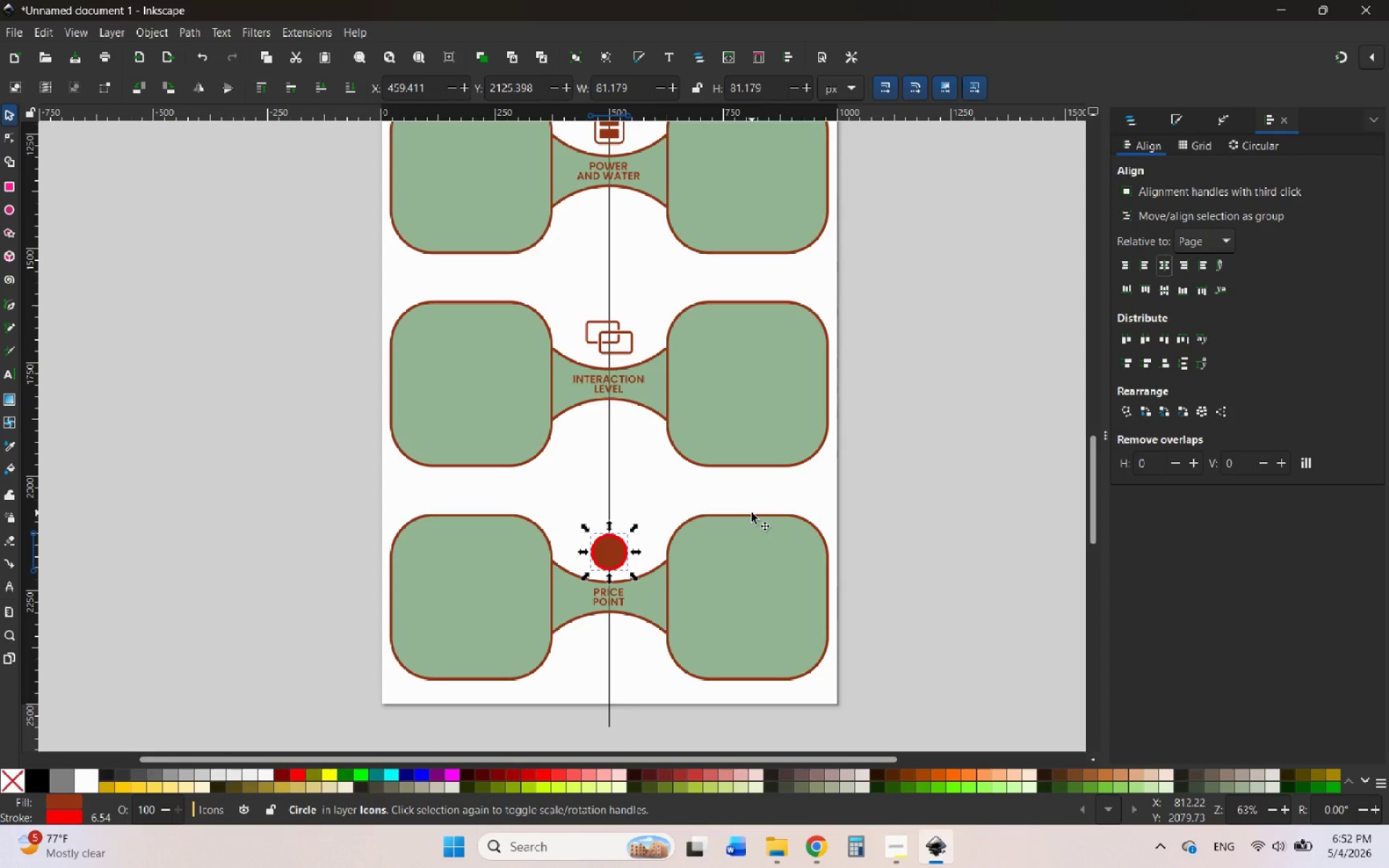 
hold_key(key=ControlLeft, duration=1.28)
scroll: coordinate [587, 562], scroll_direction: up, amount: 3.0
 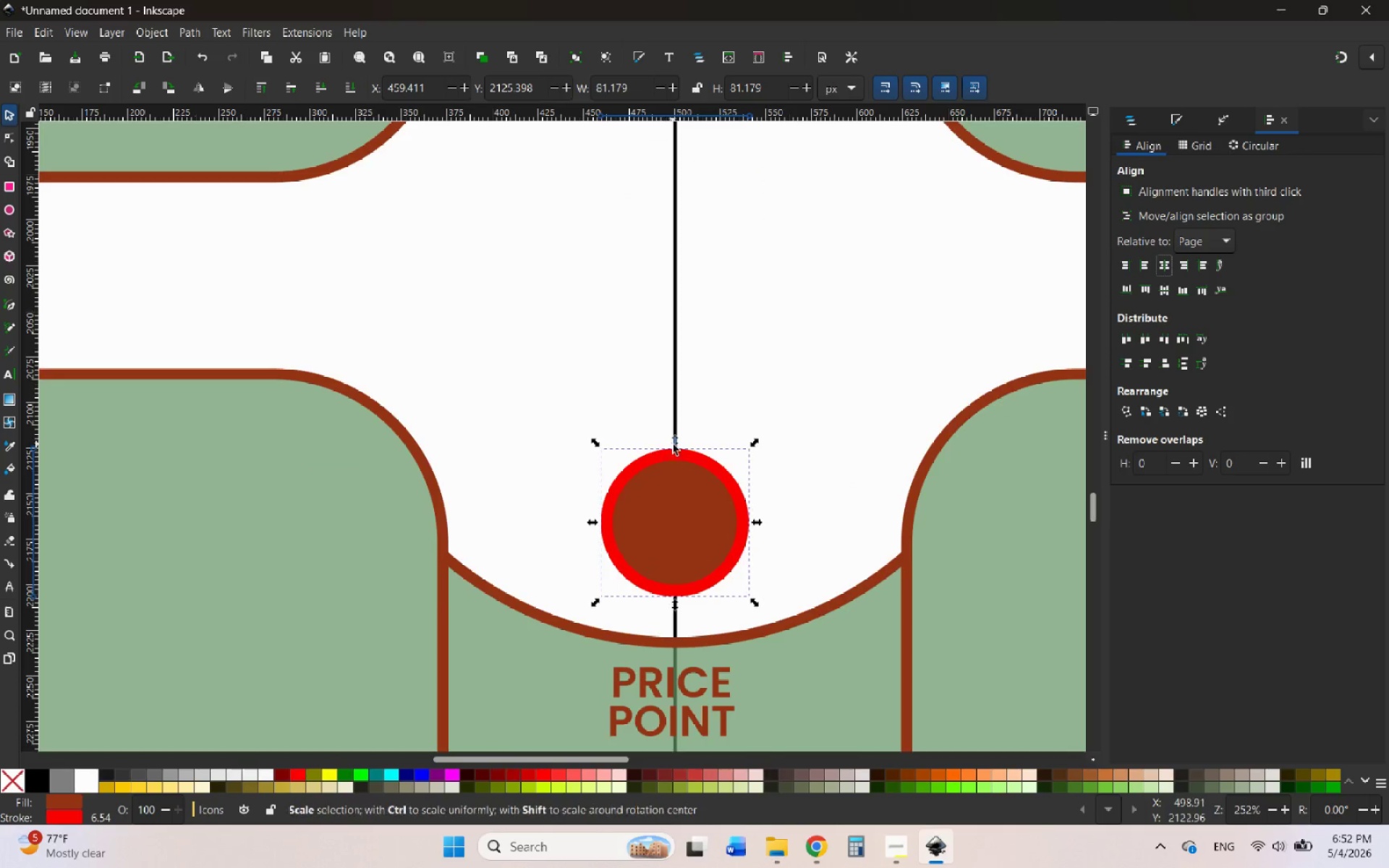 
hold_key(key=ControlLeft, duration=0.95)
left_click_drag(start_coordinate=[674, 441], to_coordinate=[675, 429])
 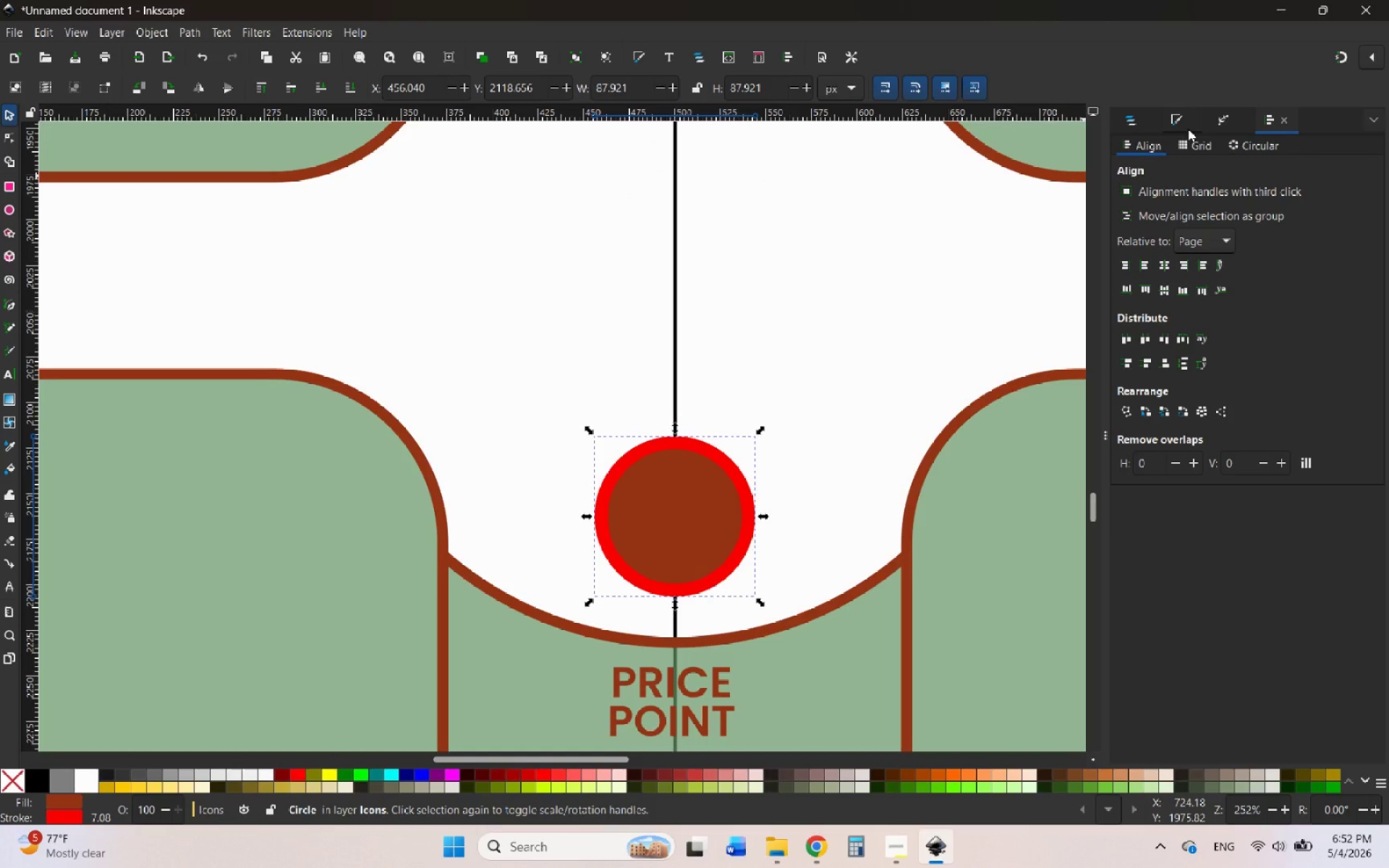 
left_click([1190, 122])
 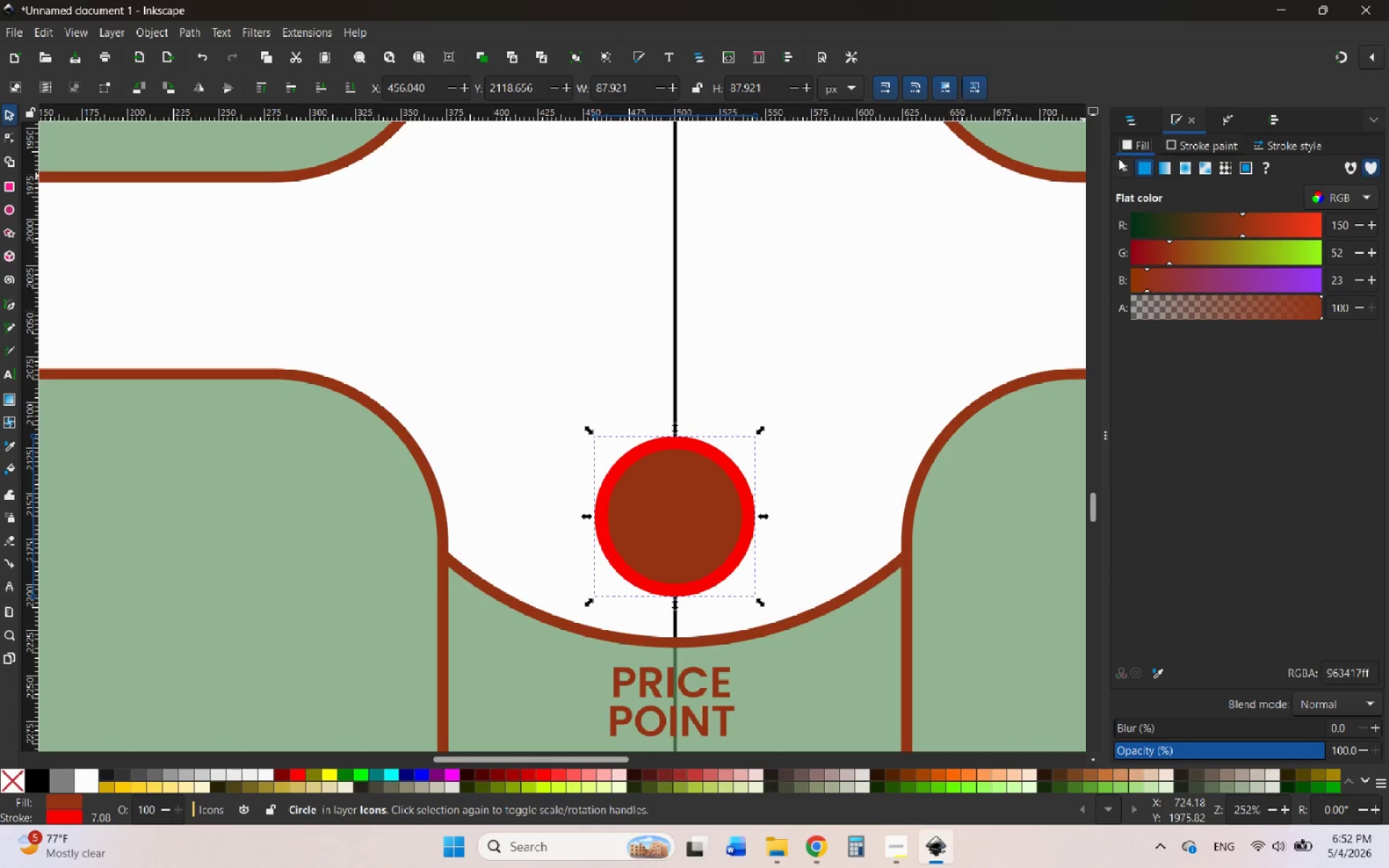 
left_click([1122, 162])
 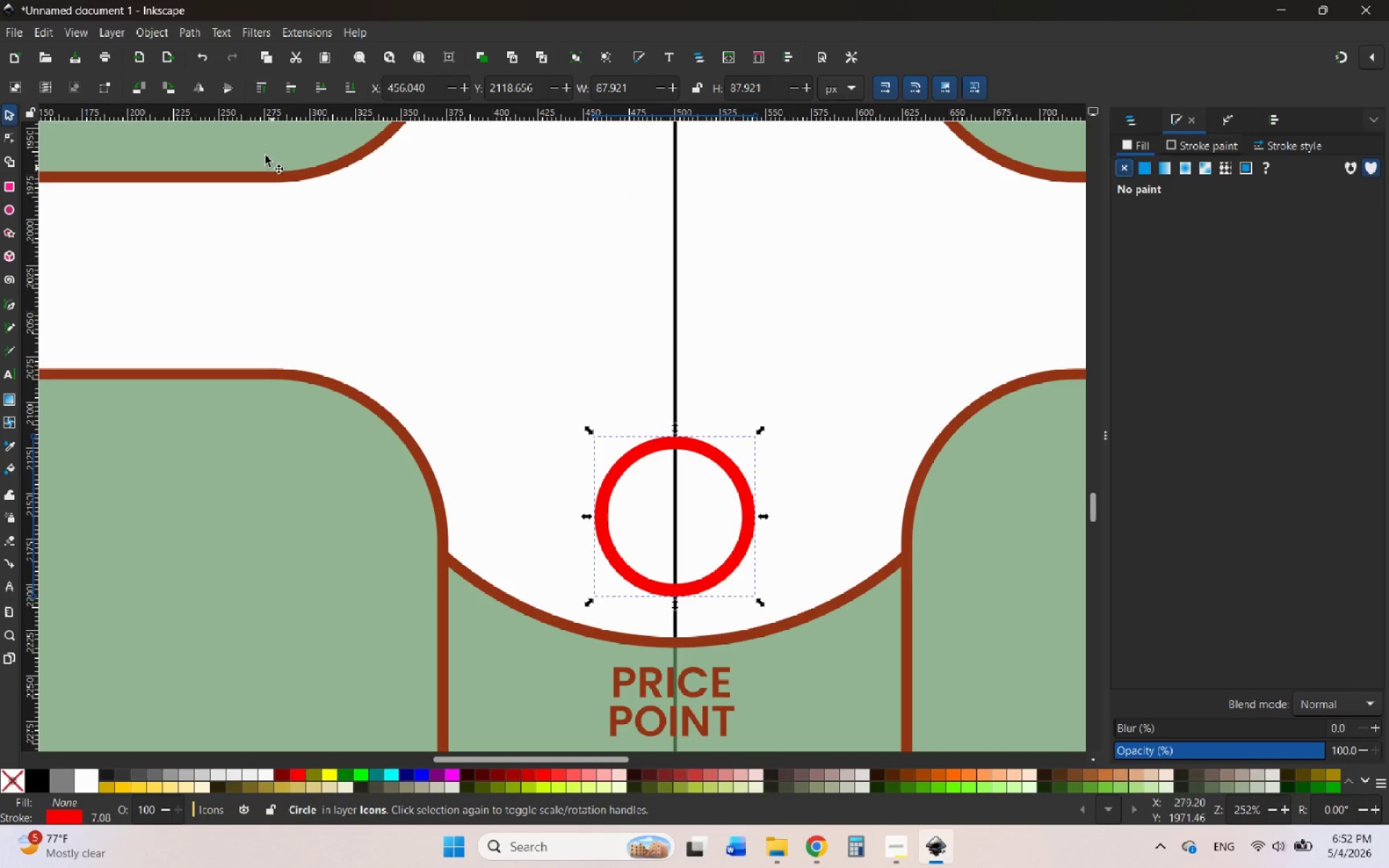 
left_click([197, 28])
 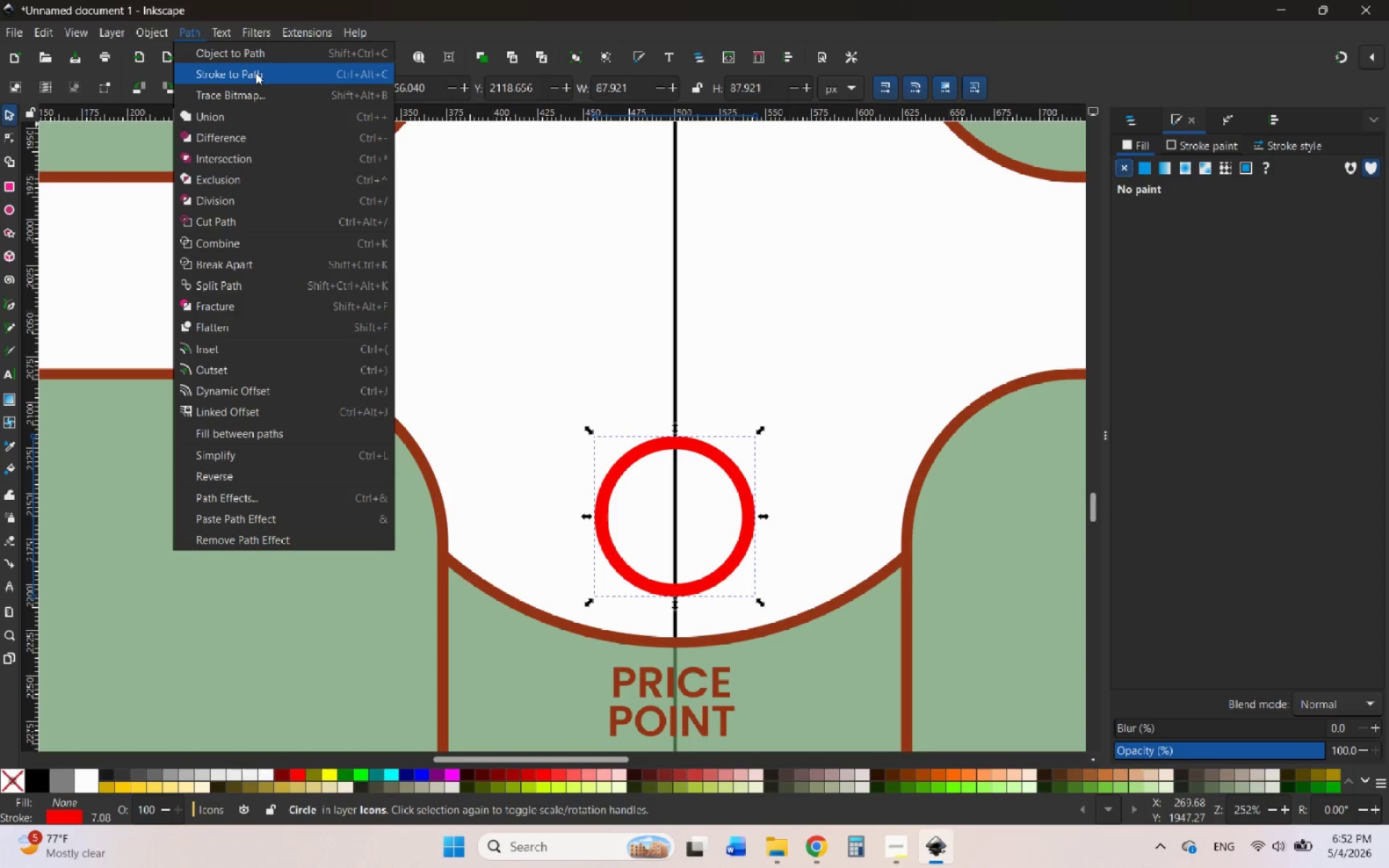 
left_click([255, 72])
 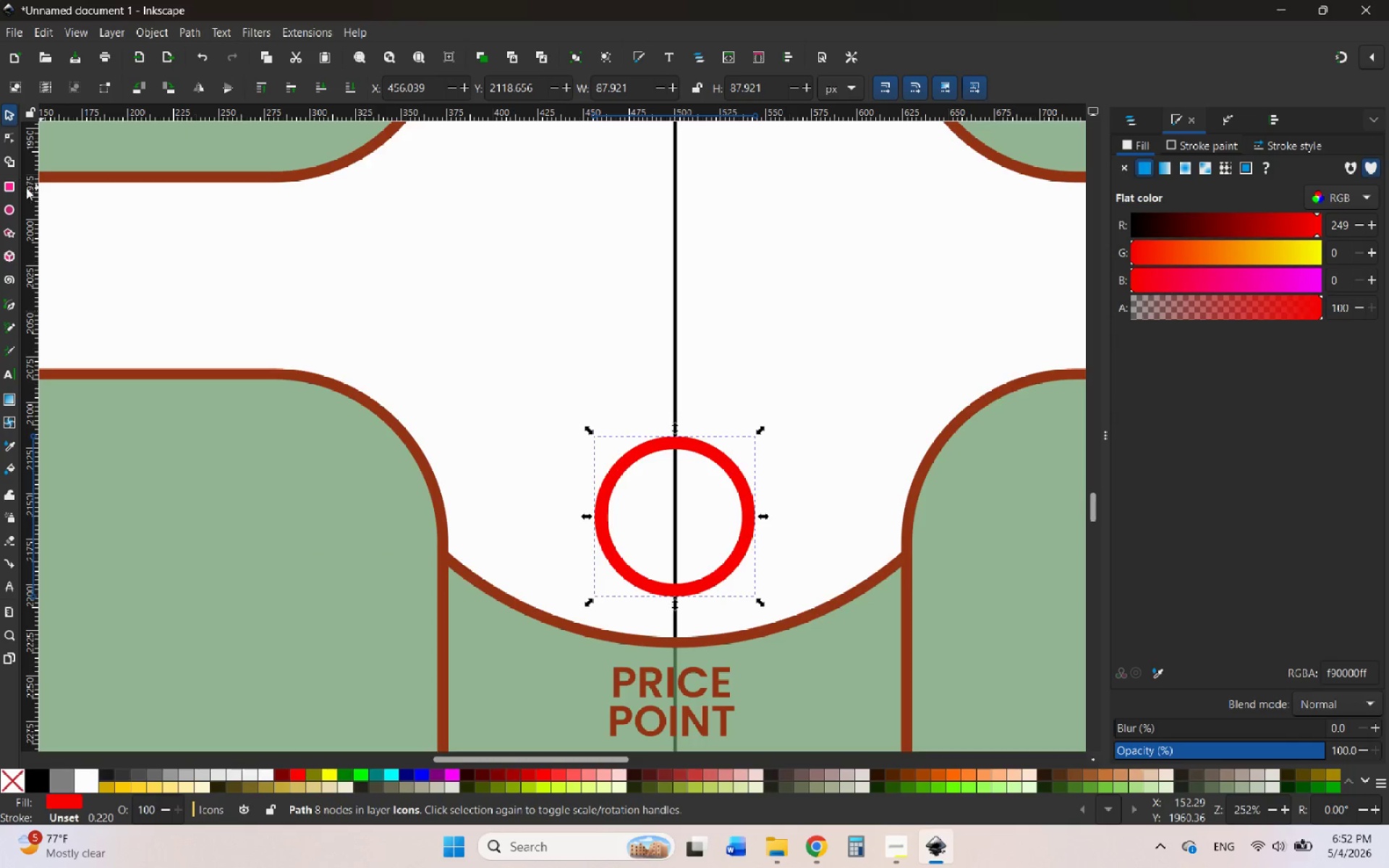 
left_click([251, 308])
 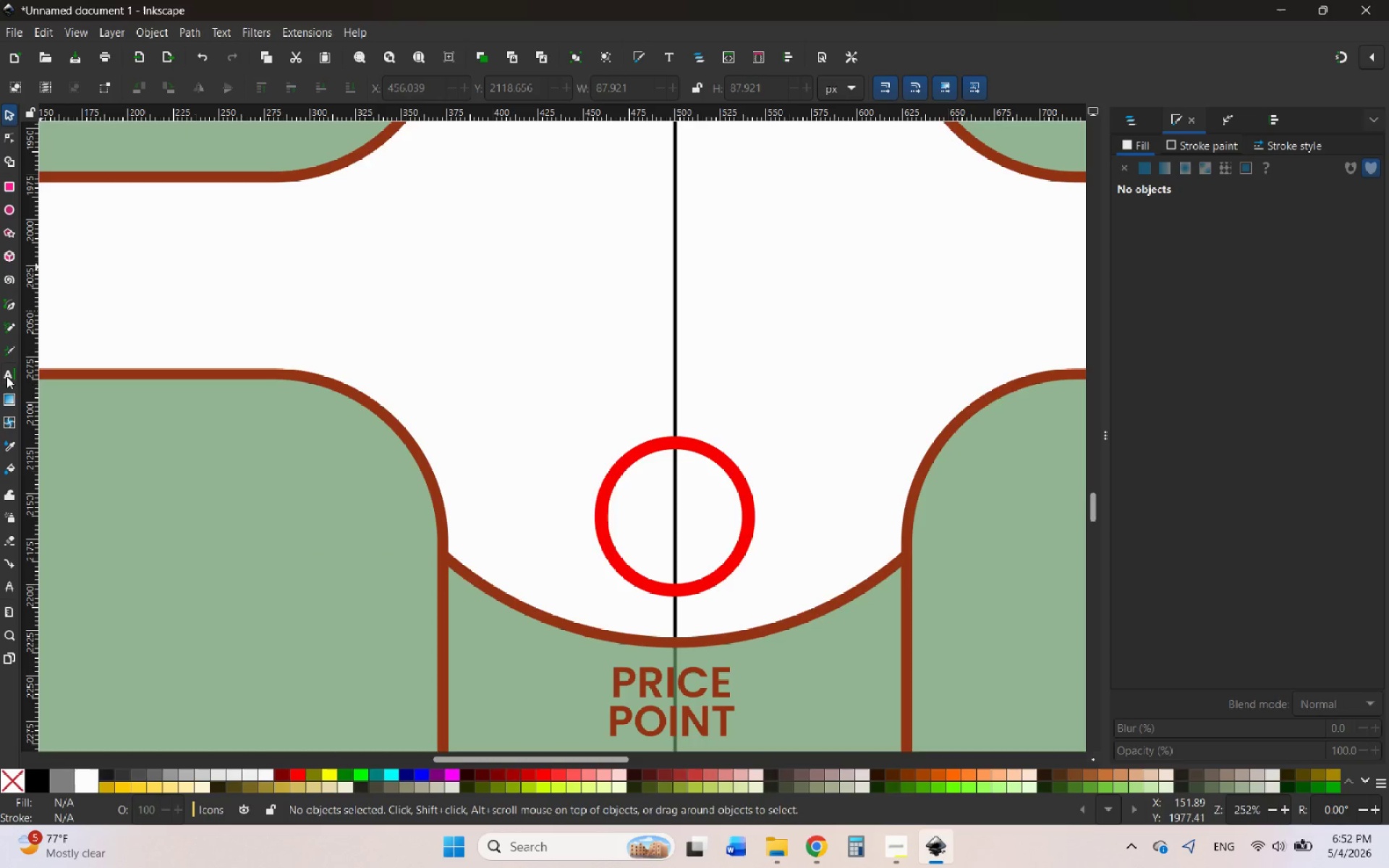 
left_click([14, 374])
 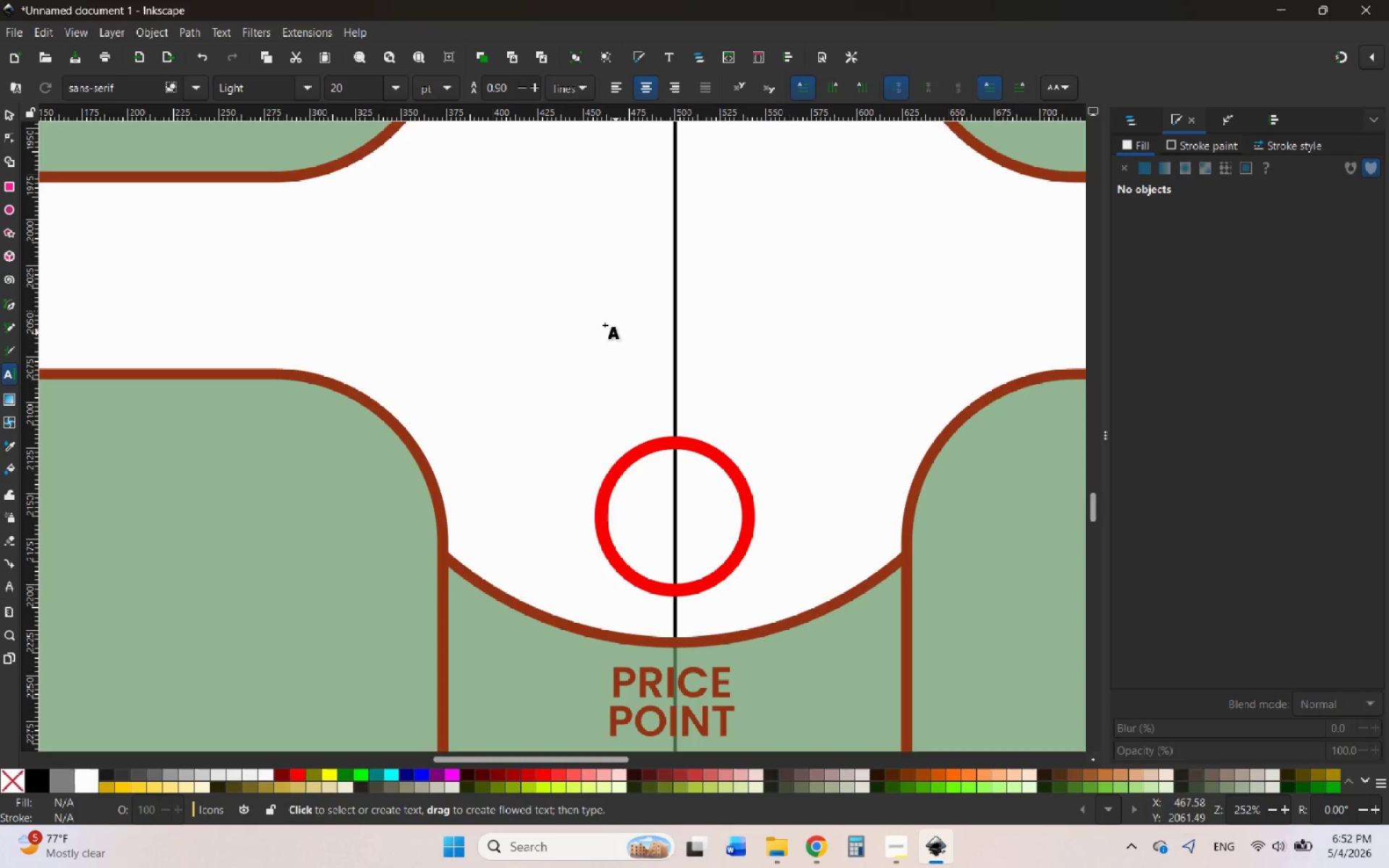 
left_click([595, 320])
 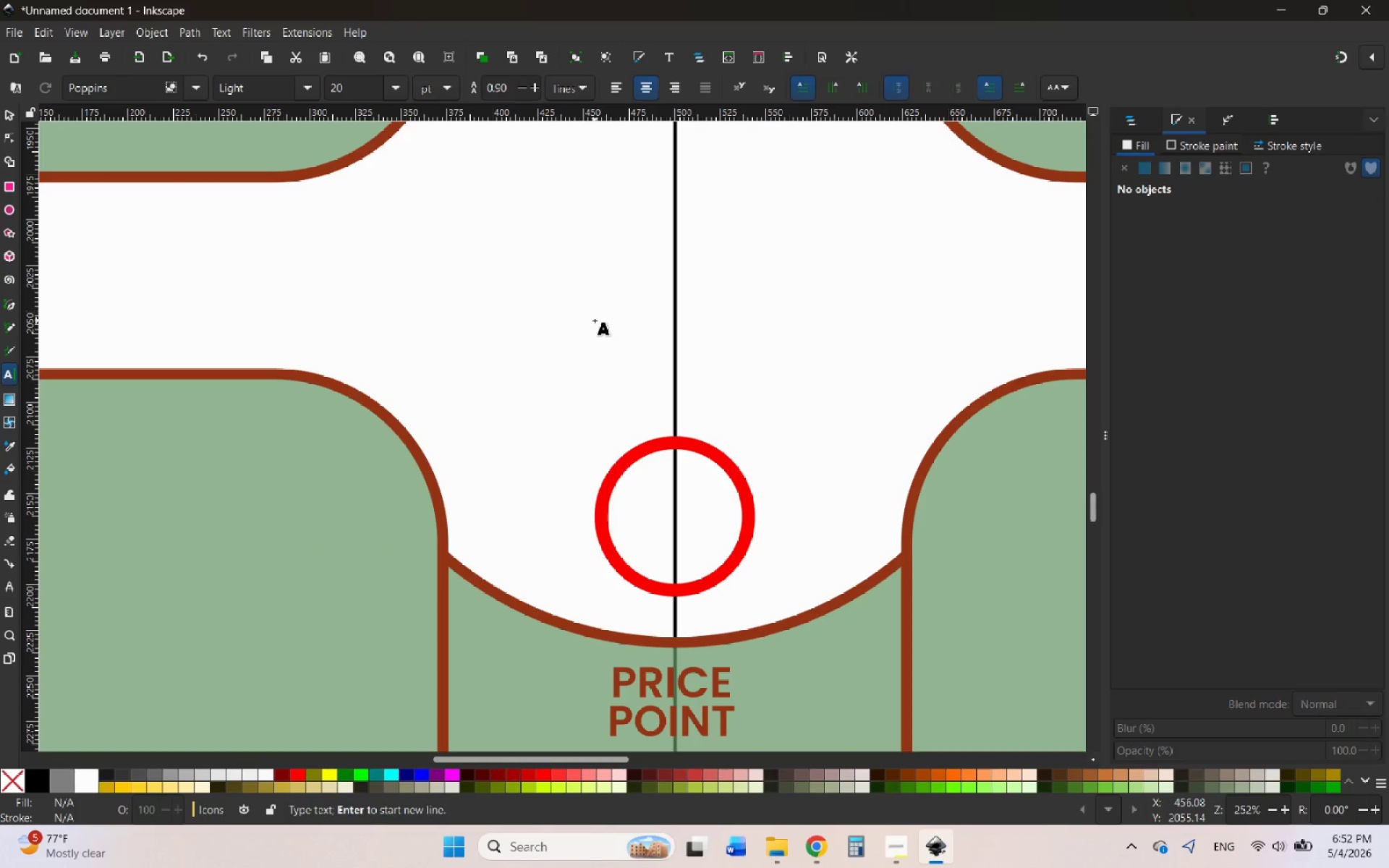 
key(S)
 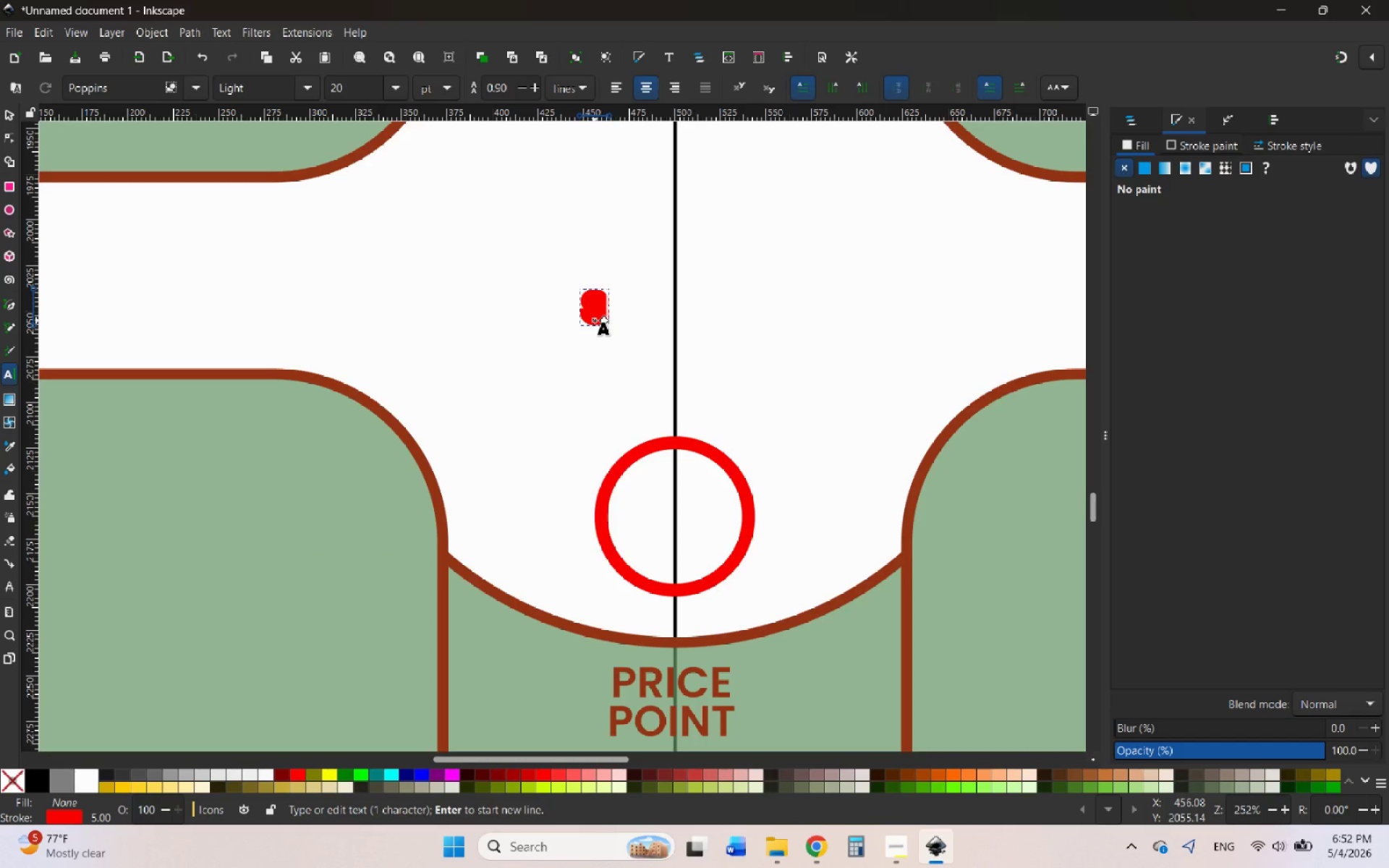 
key(Backspace)
 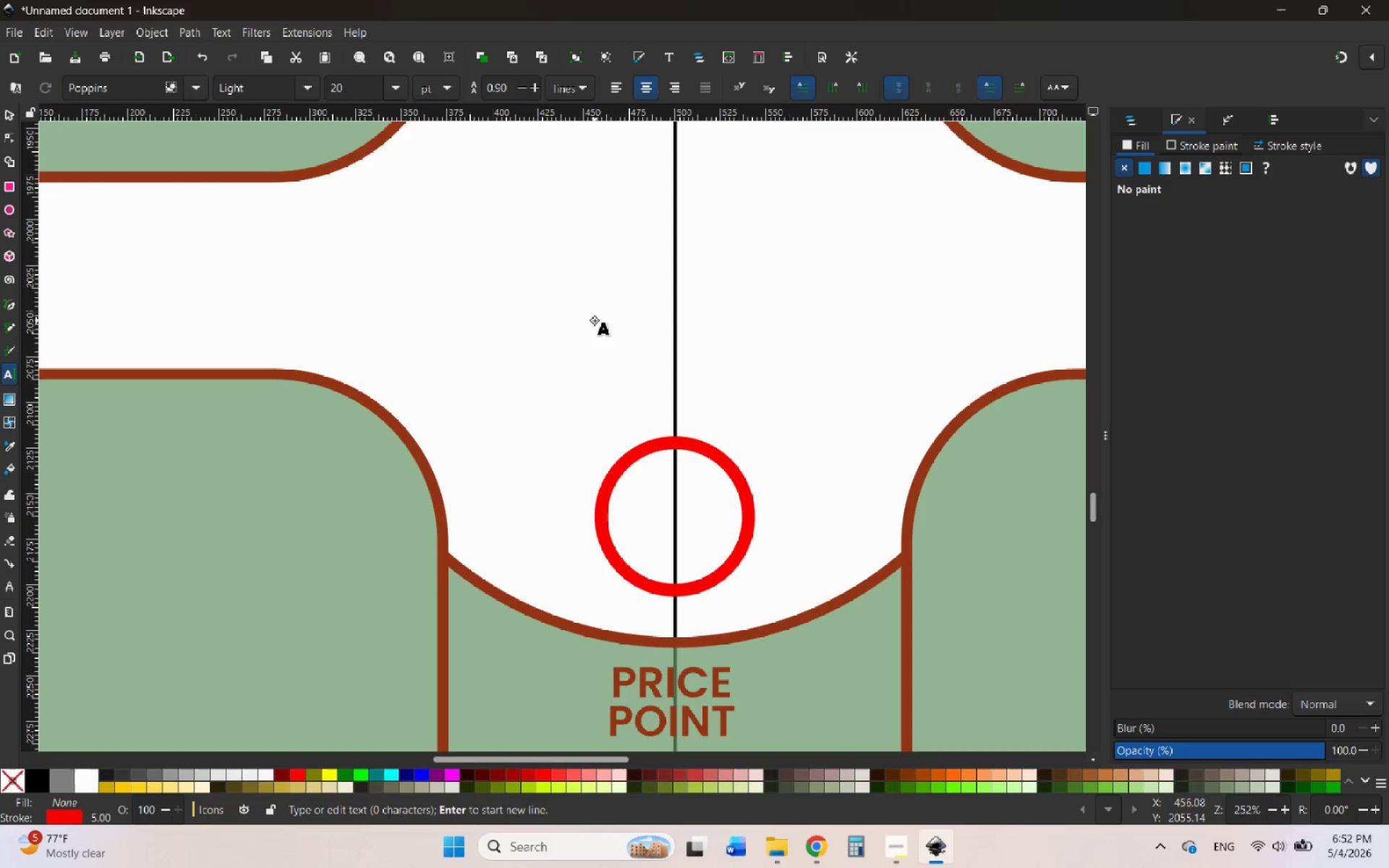 
key(Shift+4)
 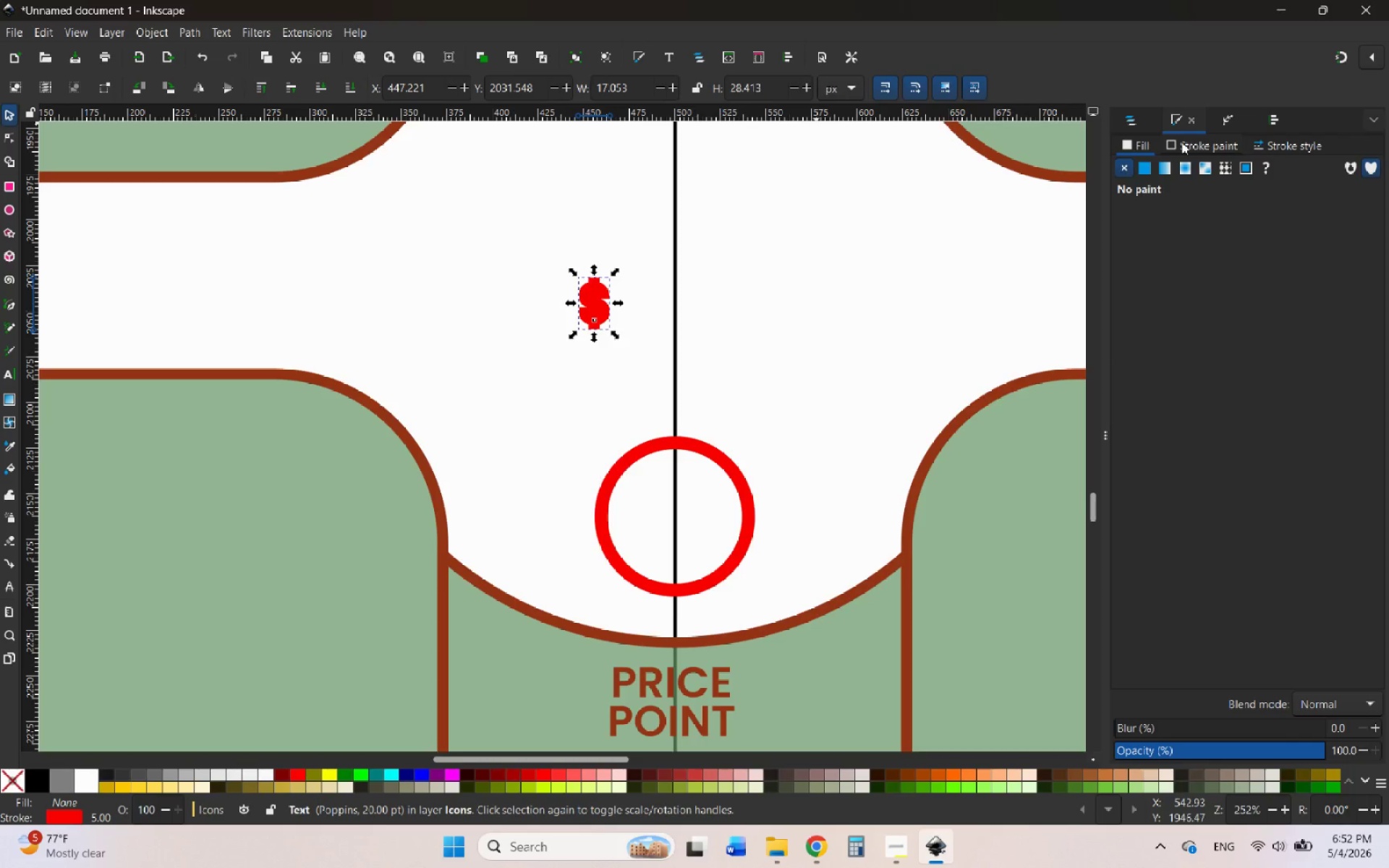 
left_click([1140, 171])
 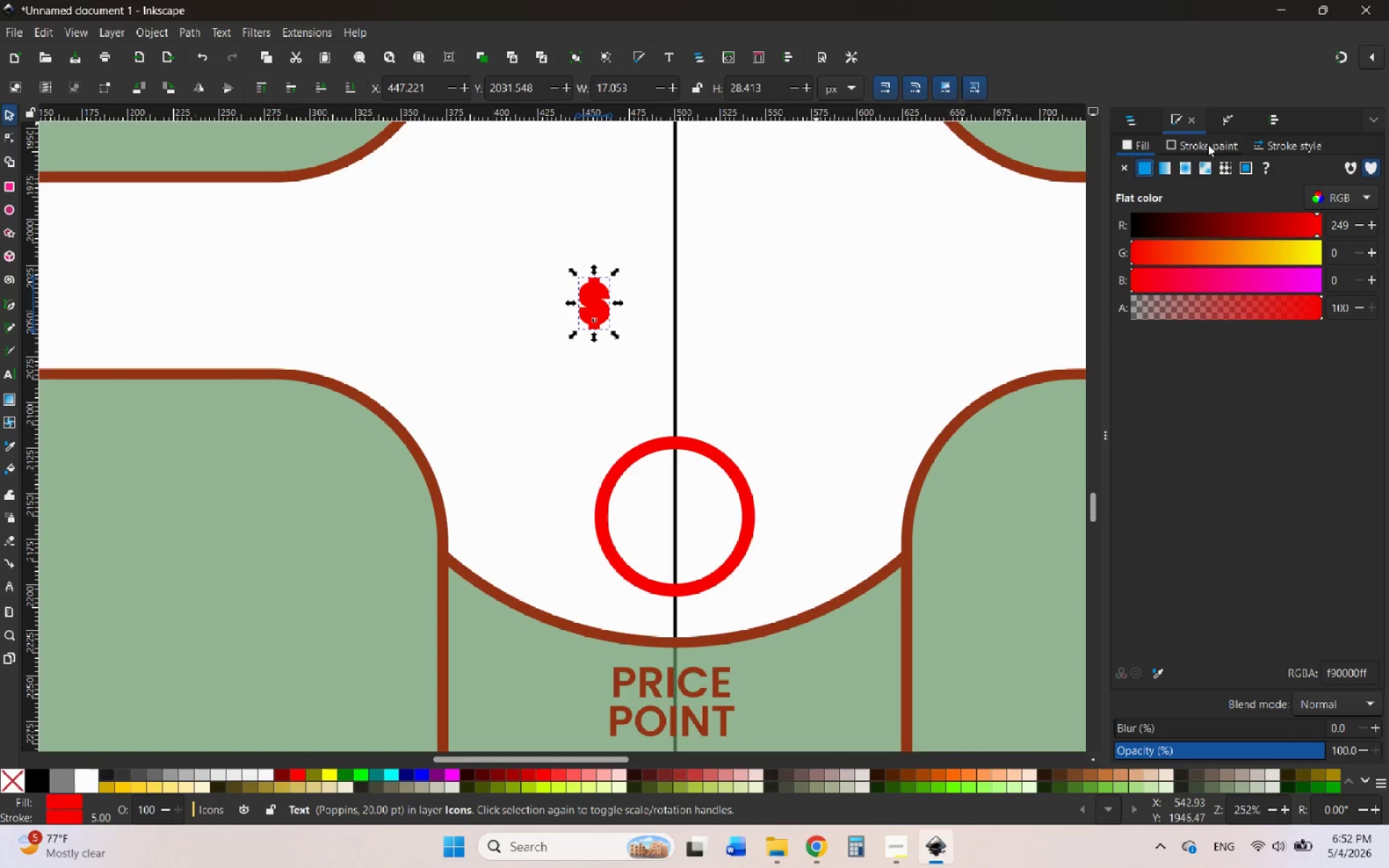 
left_click([1207, 144])
 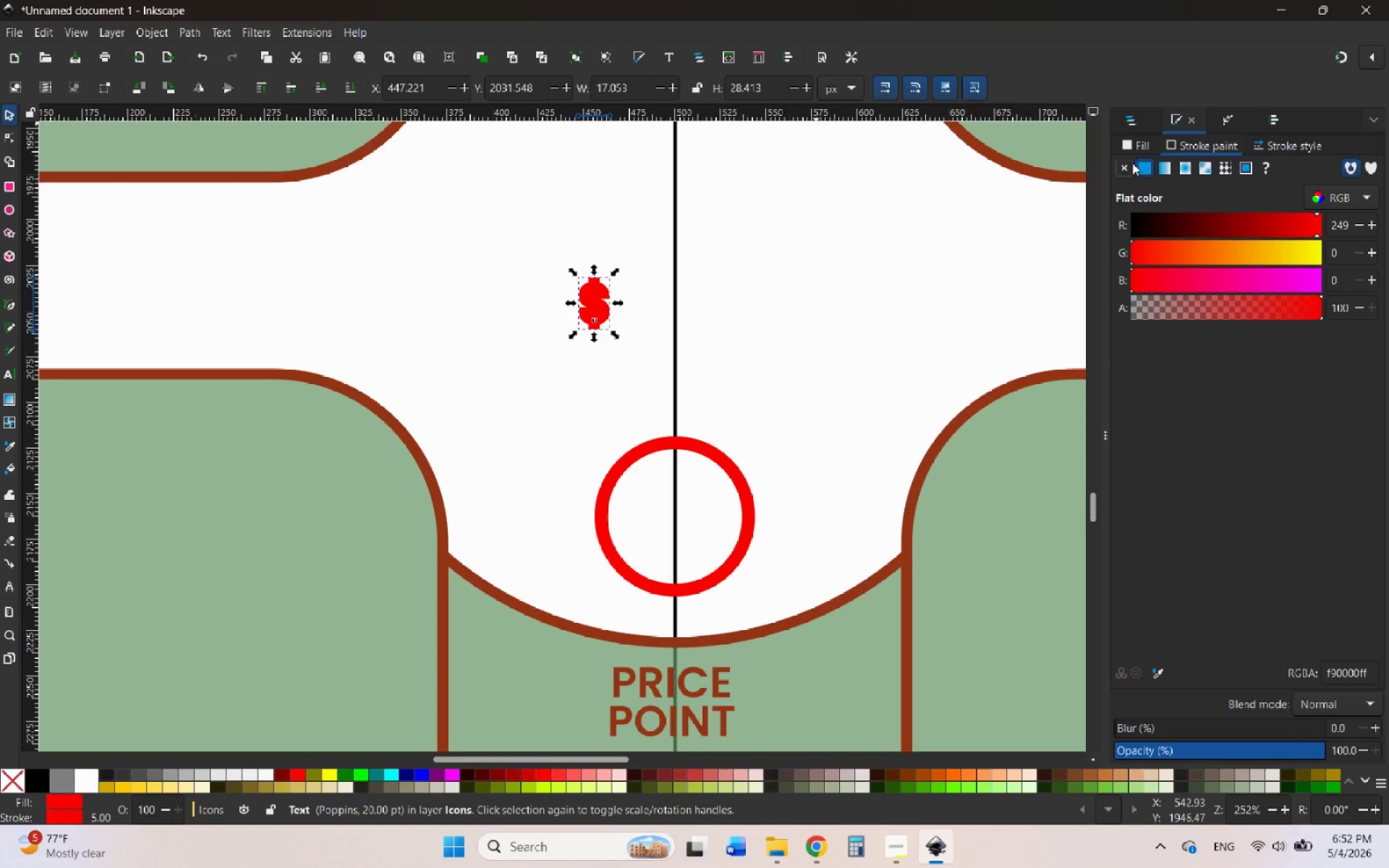 
left_click([1123, 167])
 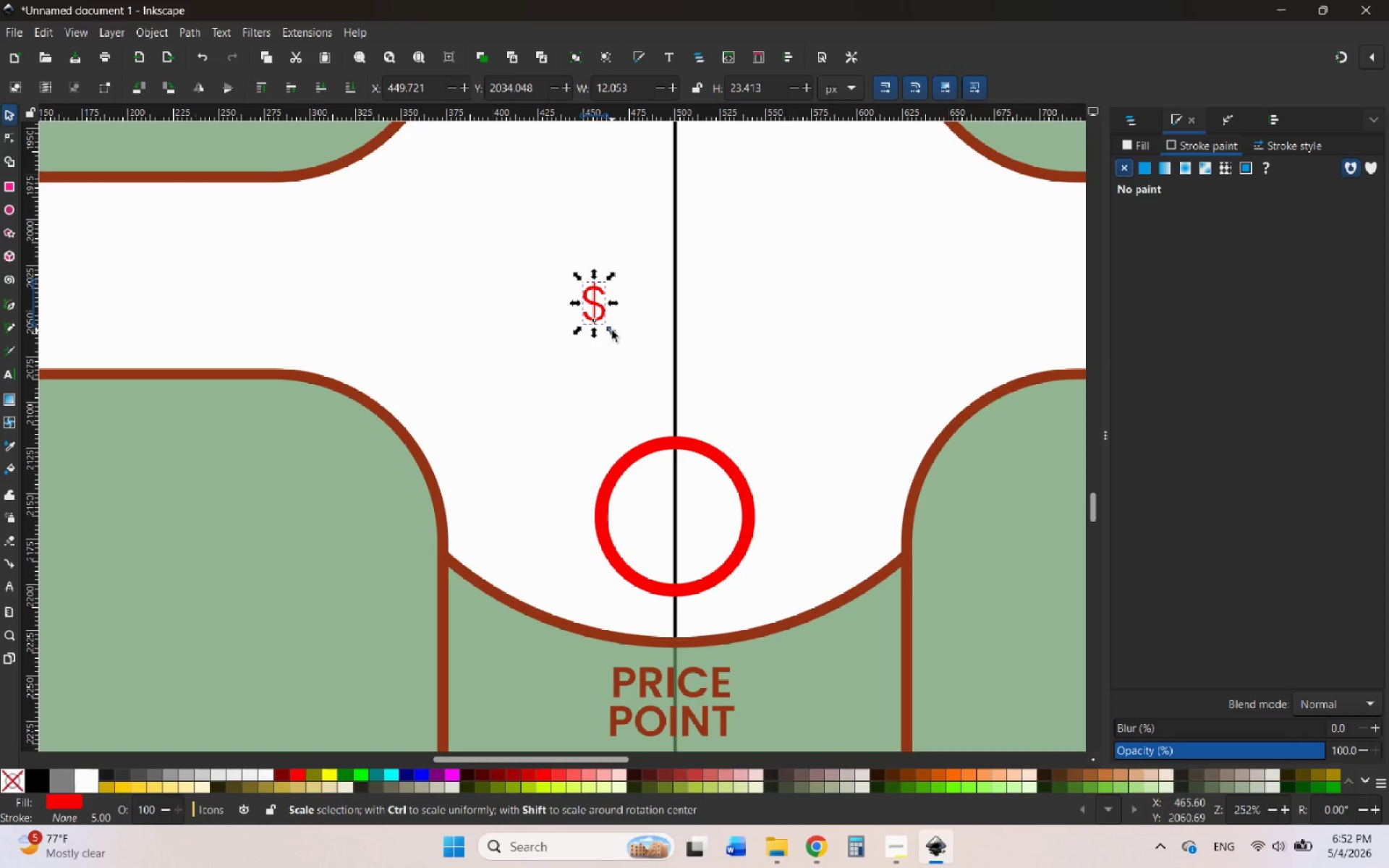 
left_click_drag(start_coordinate=[612, 331], to_coordinate=[658, 386])
 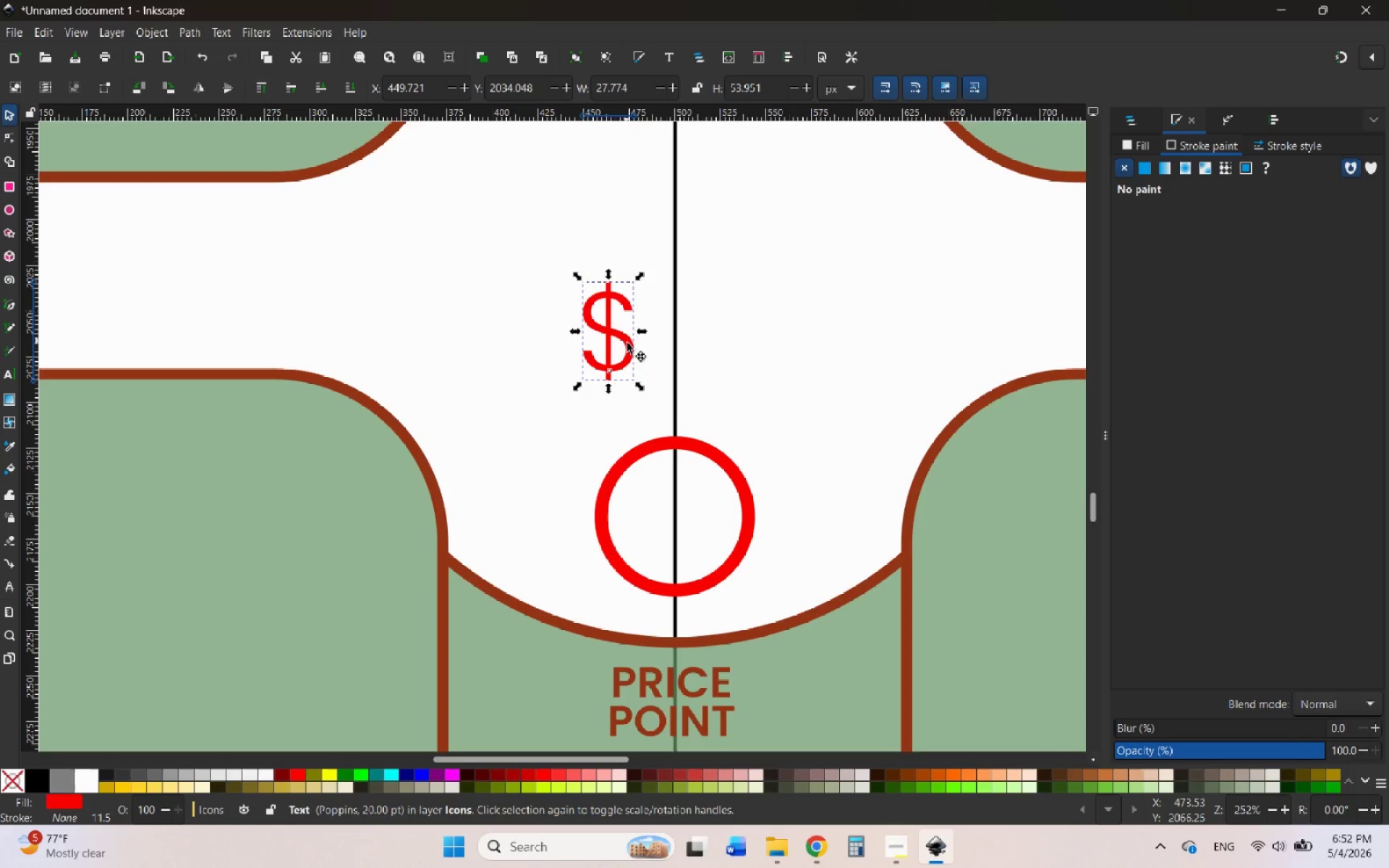 
hold_key(key=ControlLeft, duration=1.99)
 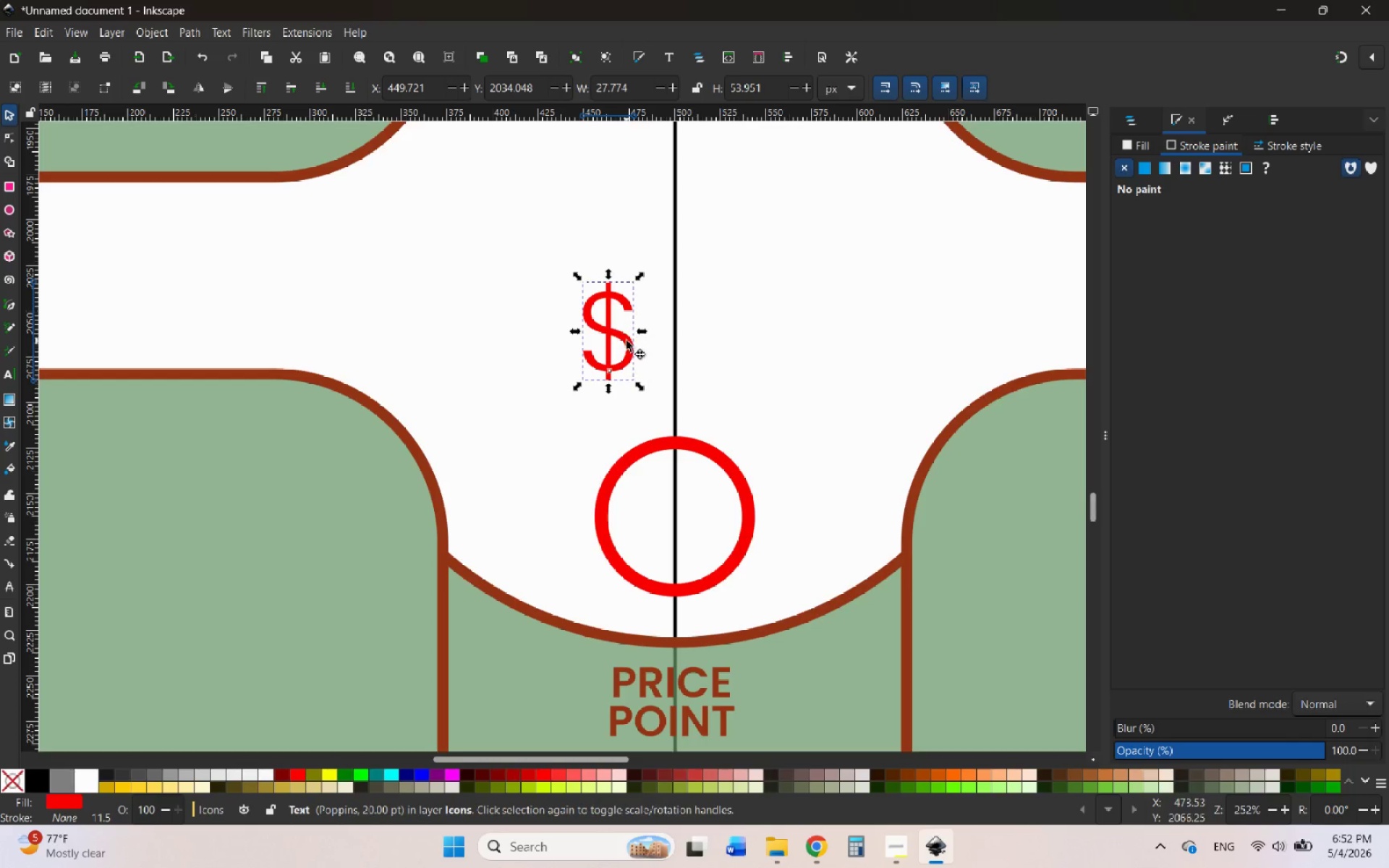 
left_click_drag(start_coordinate=[626, 341], to_coordinate=[702, 529])
 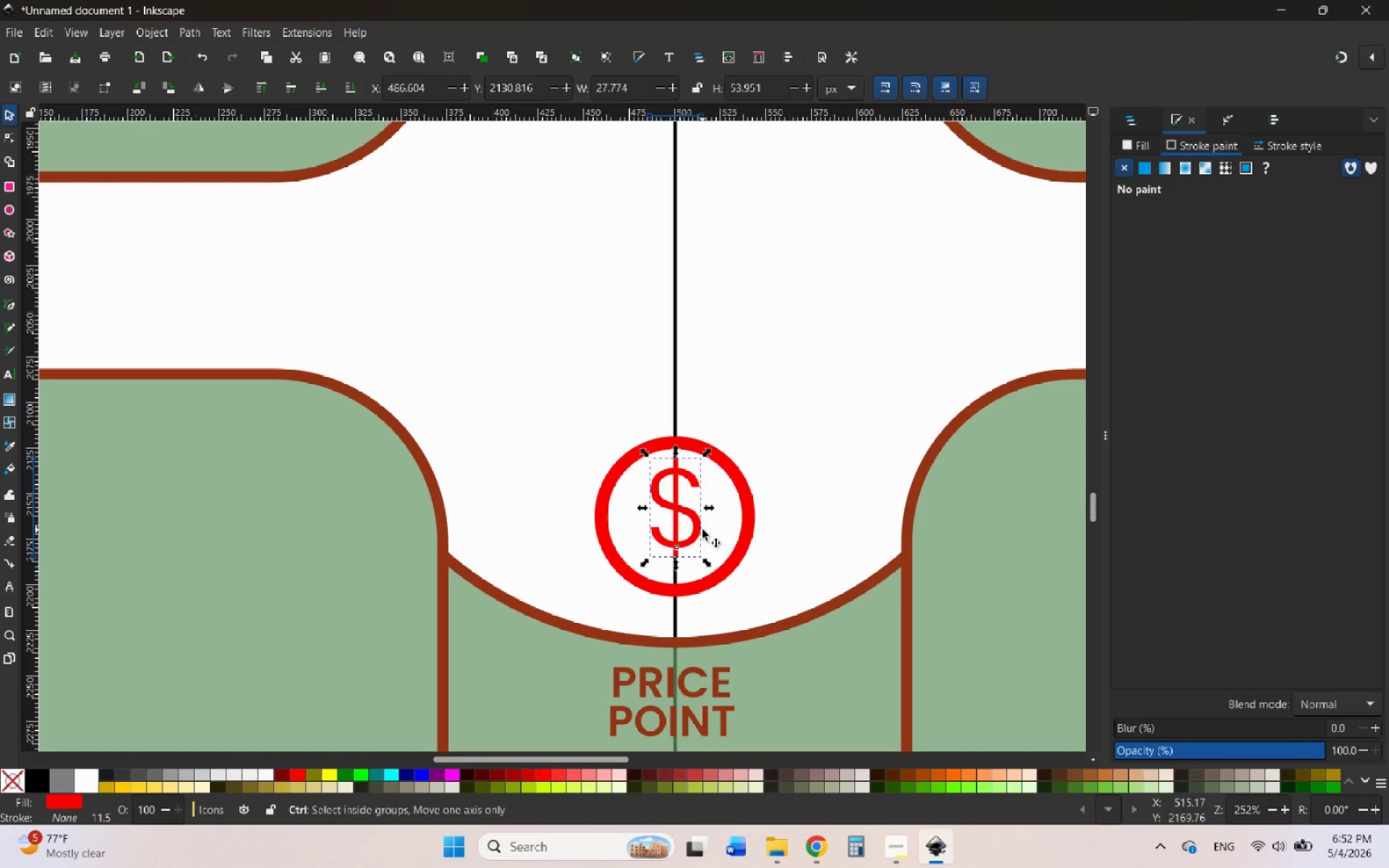 
hold_key(key=ControlLeft, duration=2.22)
left_click_drag(start_coordinate=[674, 565], to_coordinate=[660, 584])
 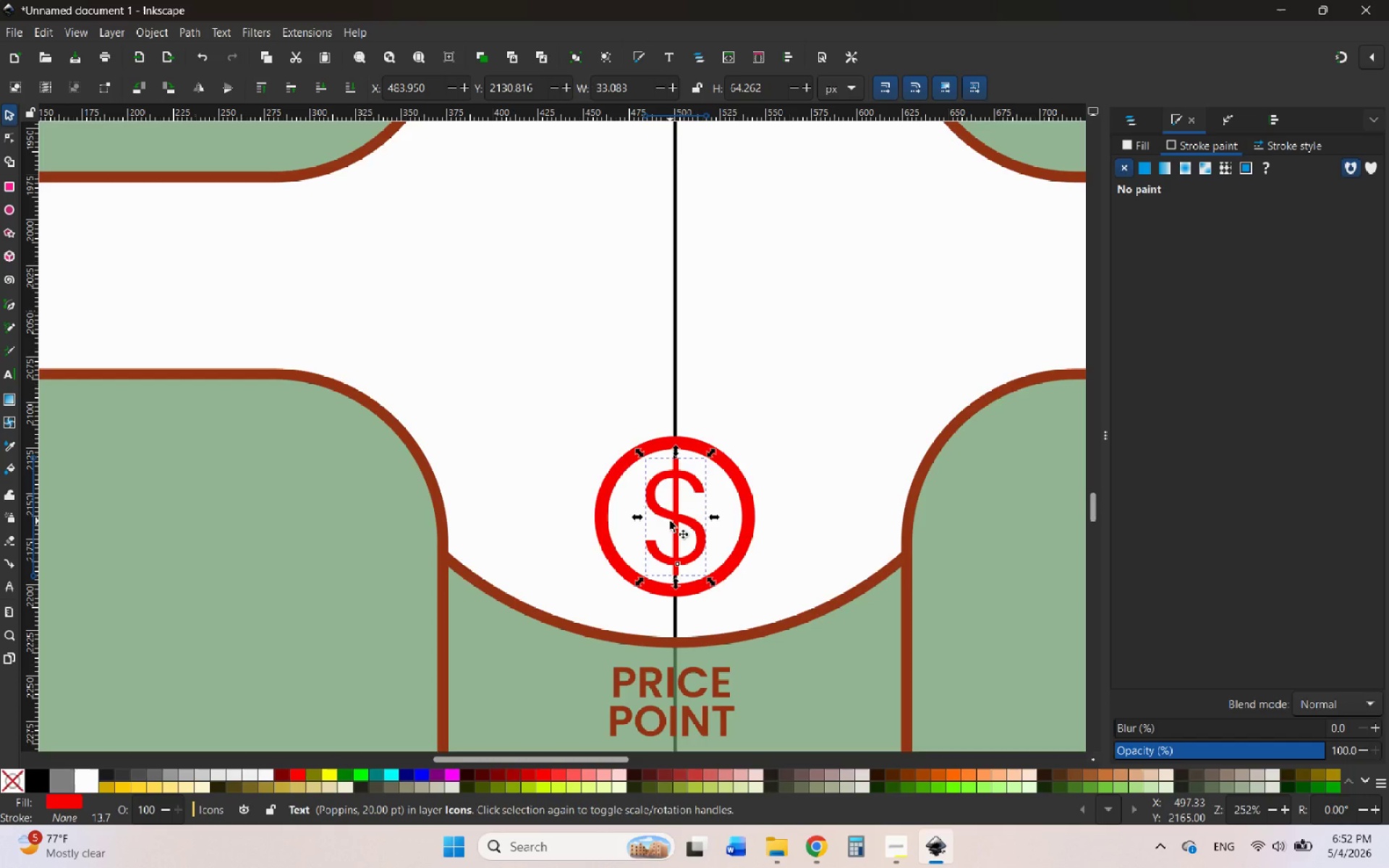 
double_click([673, 521])
 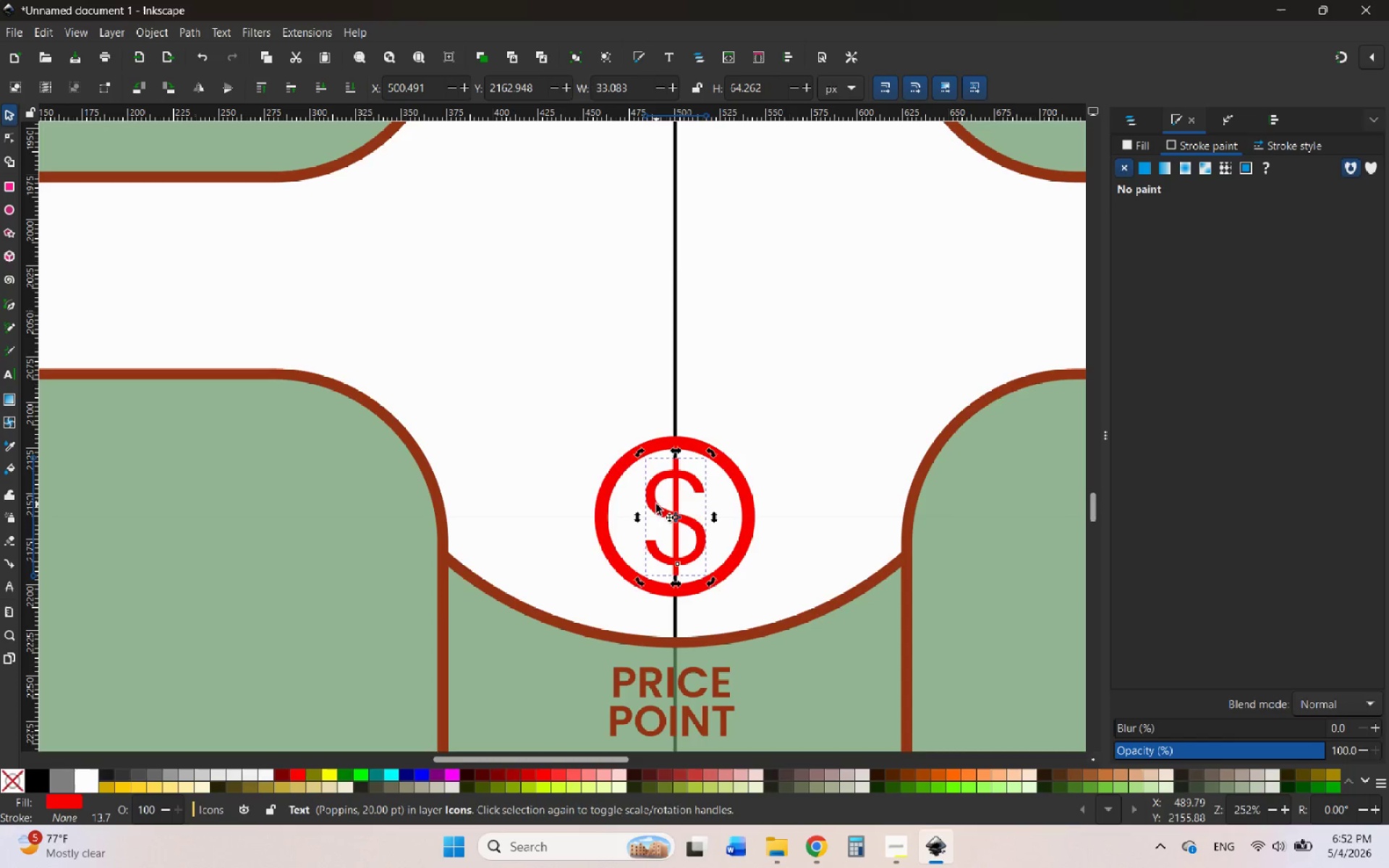 
double_click([656, 504])
 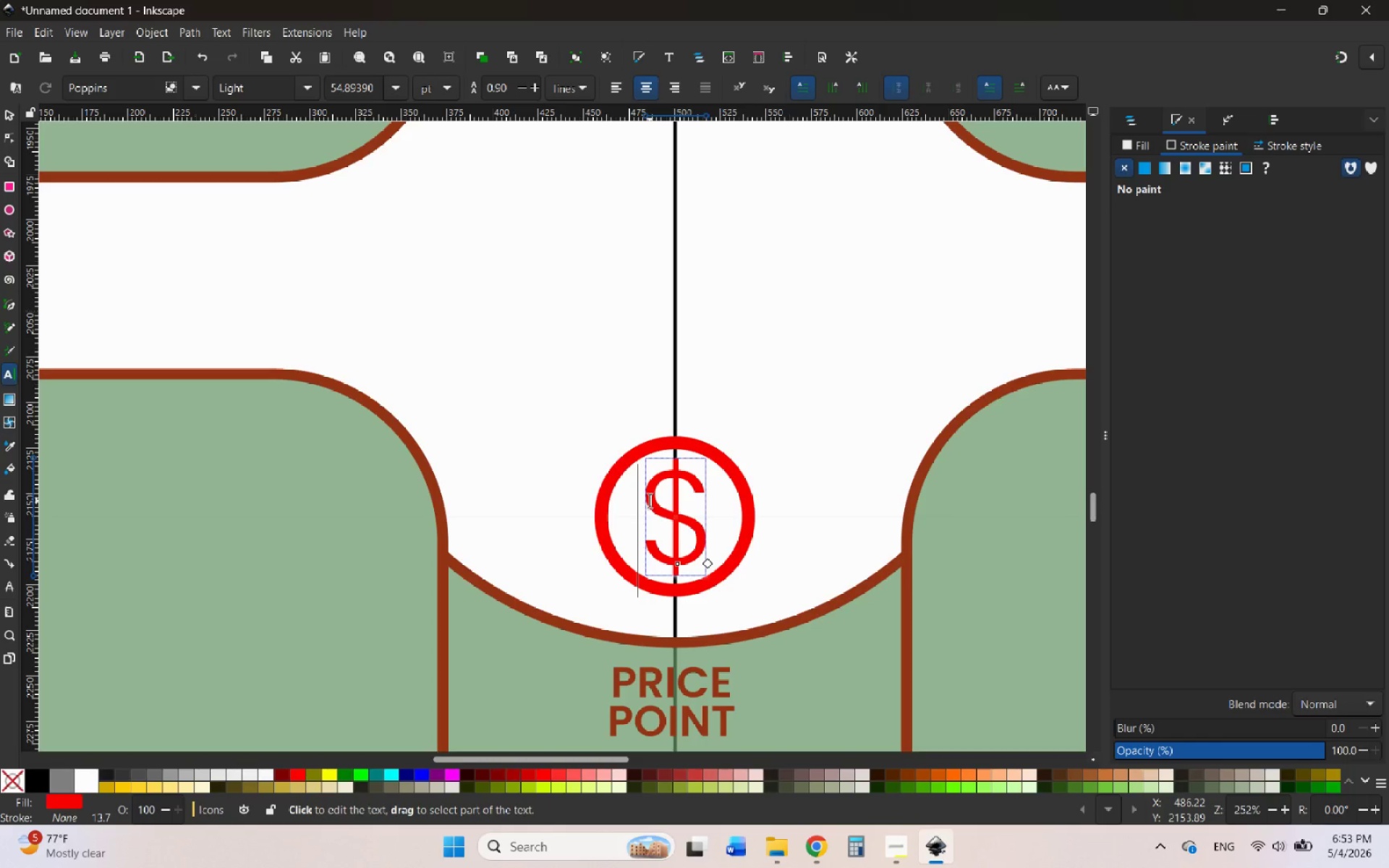 
left_click_drag(start_coordinate=[650, 501], to_coordinate=[725, 517])
 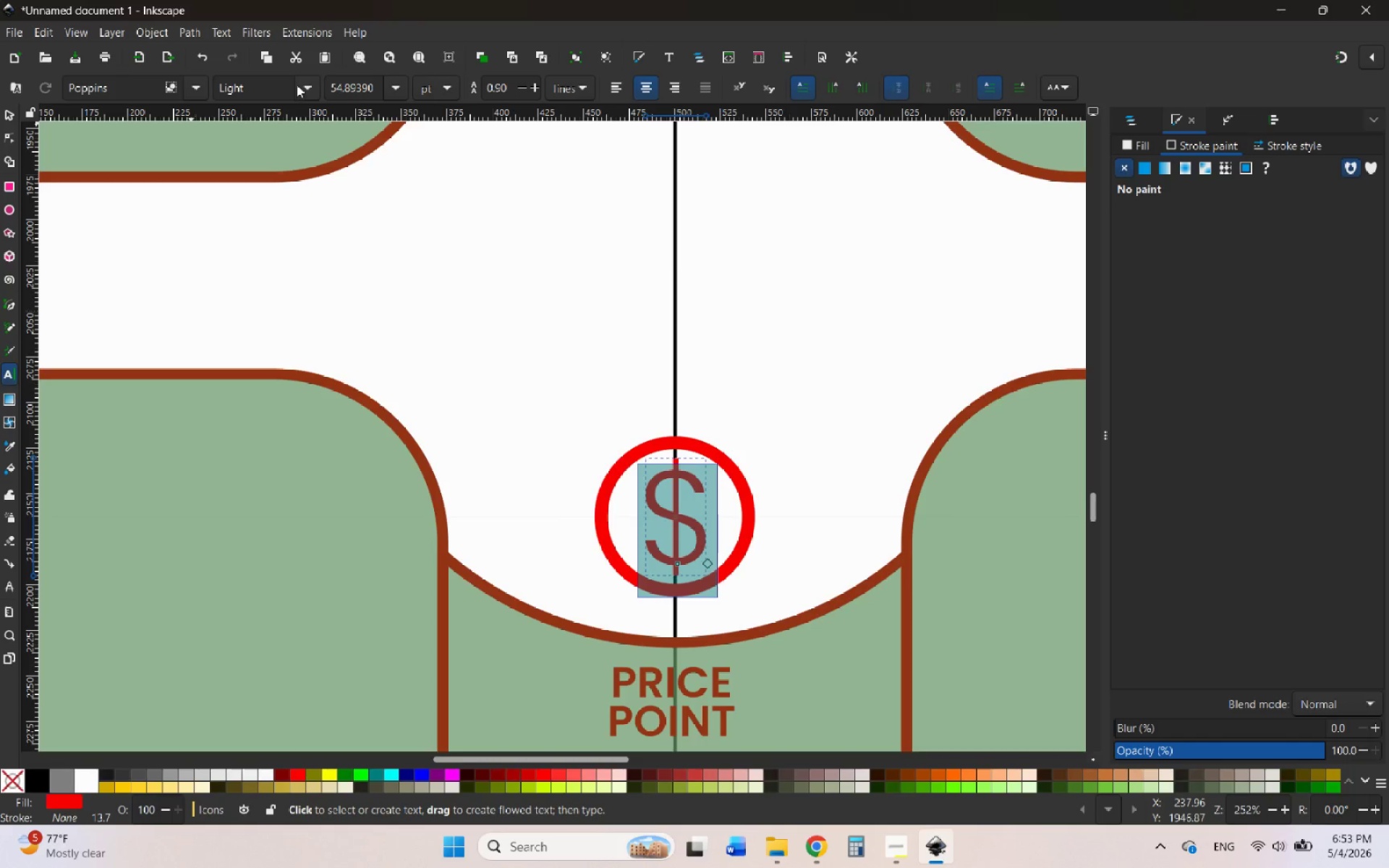 
left_click([313, 85])
 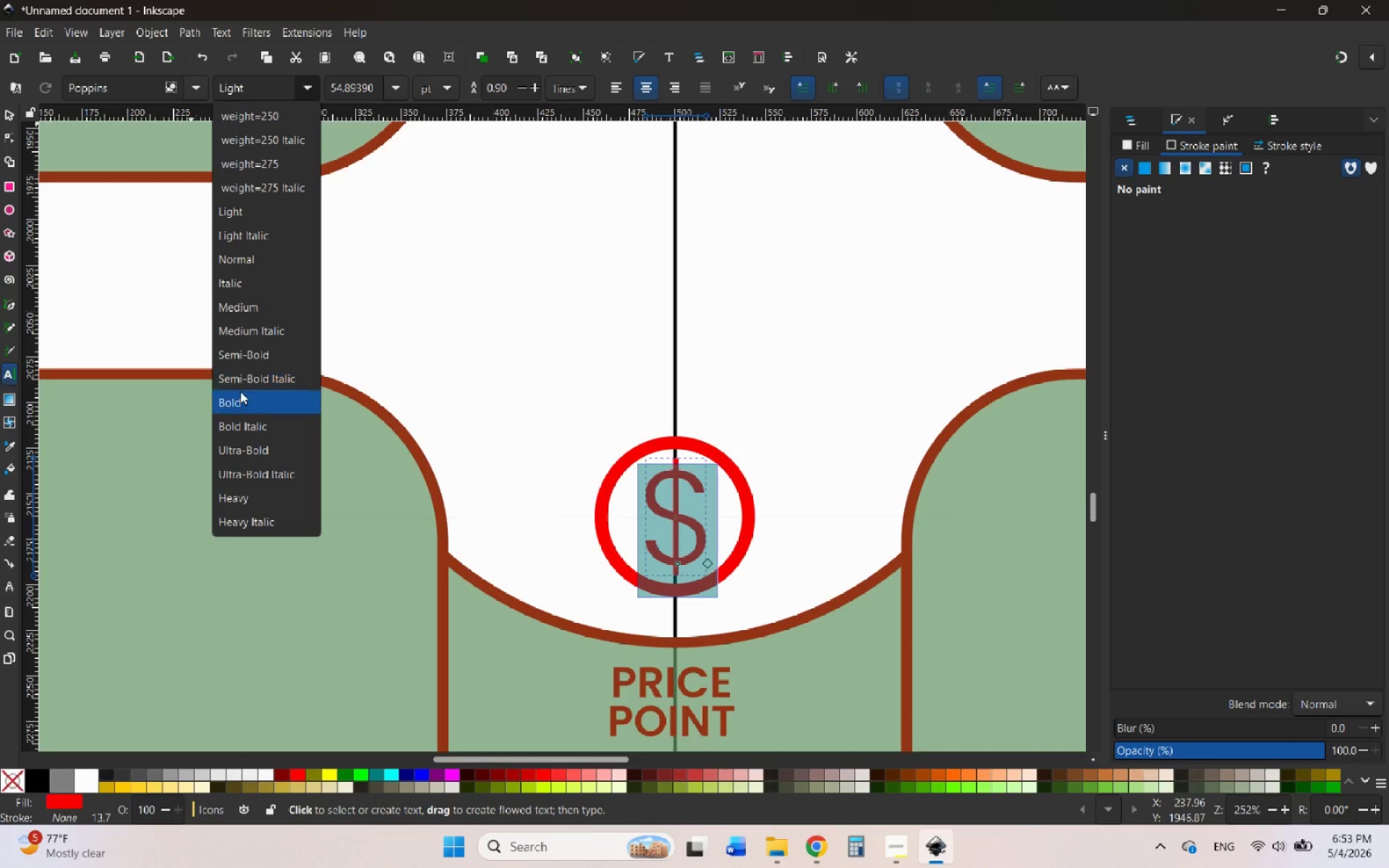 
left_click([240, 391])
 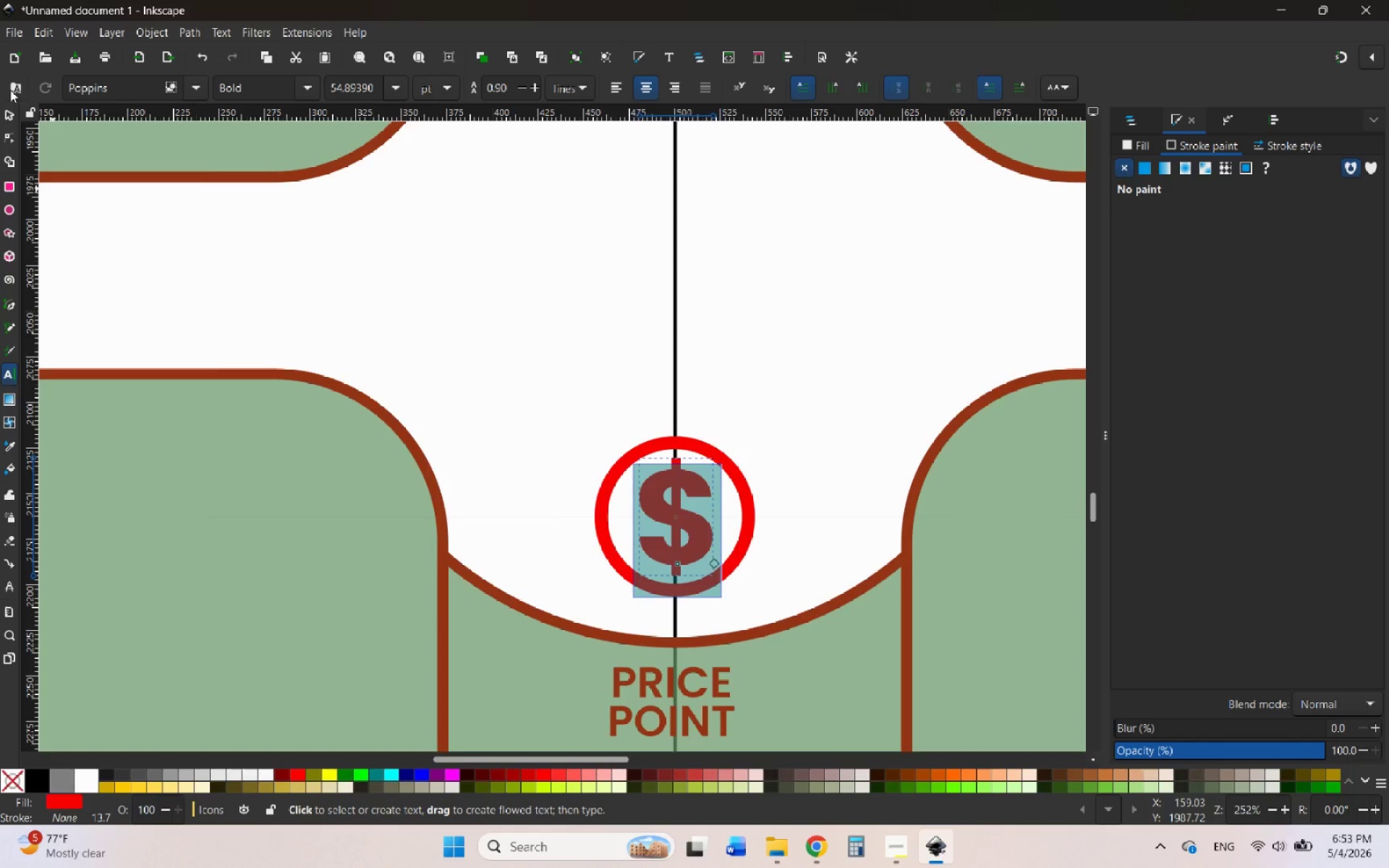 
left_click([7, 113])
 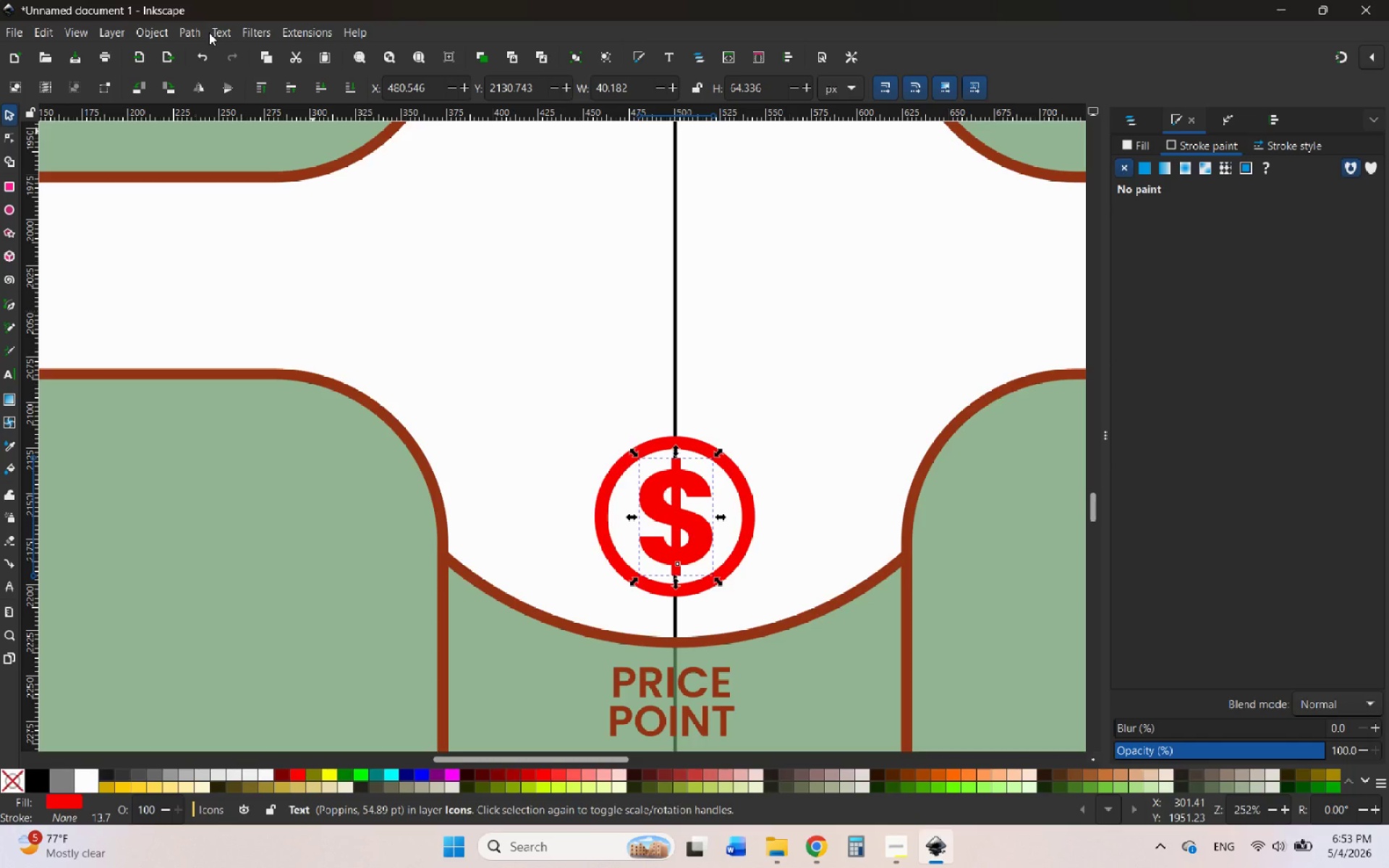 
left_click([161, 33])
 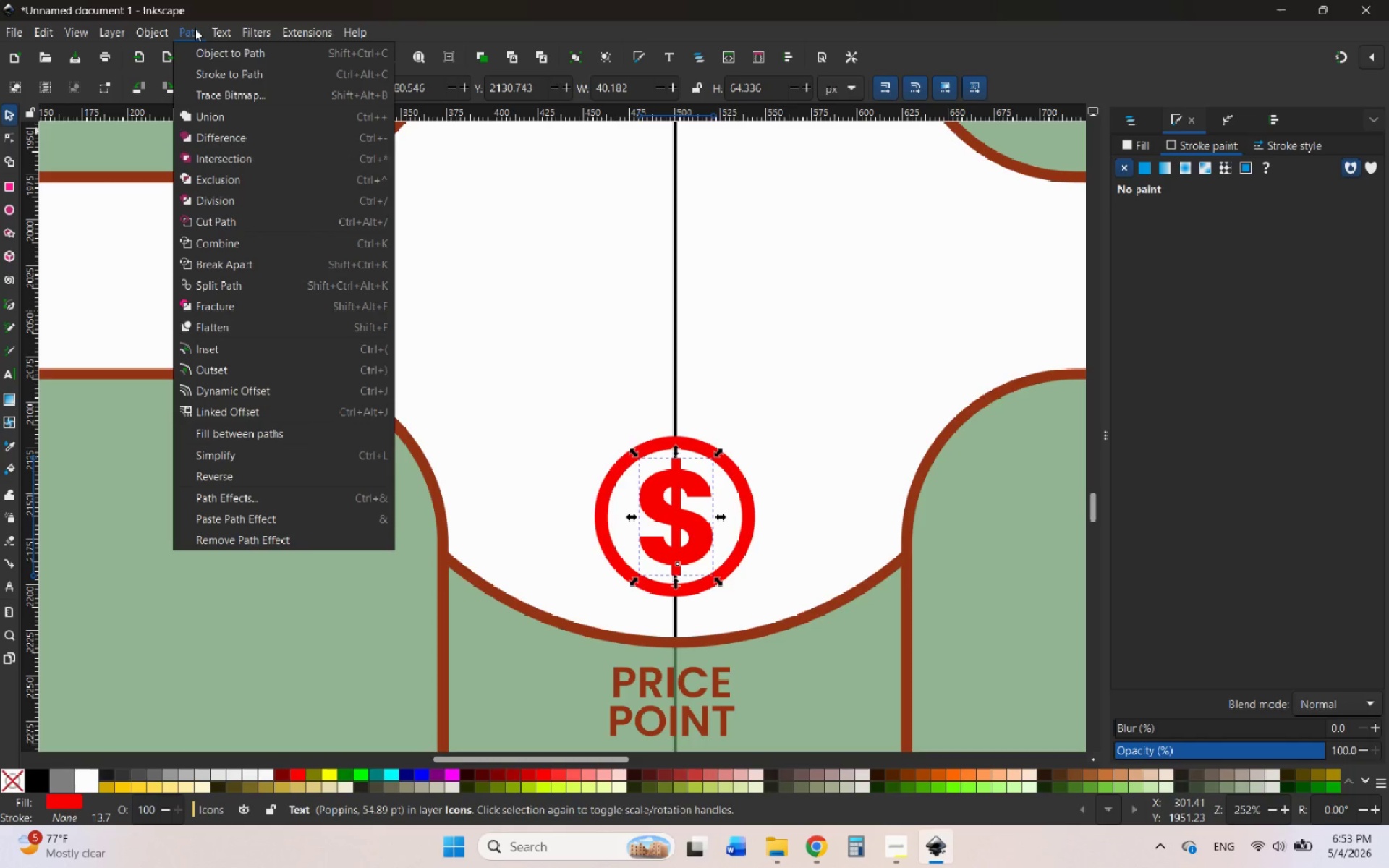 
wait(5.36)
 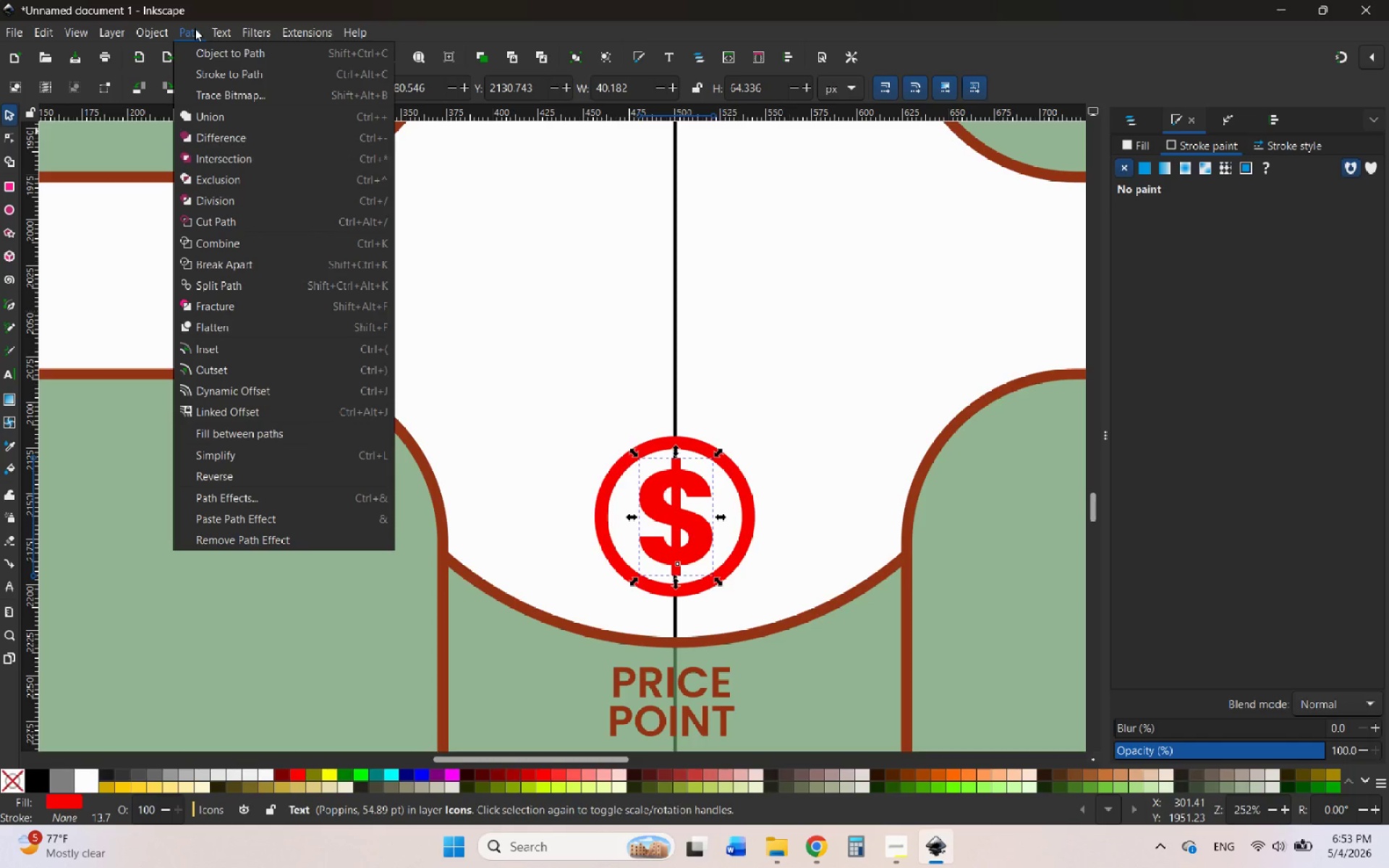 
mouse_move([203, 62])
 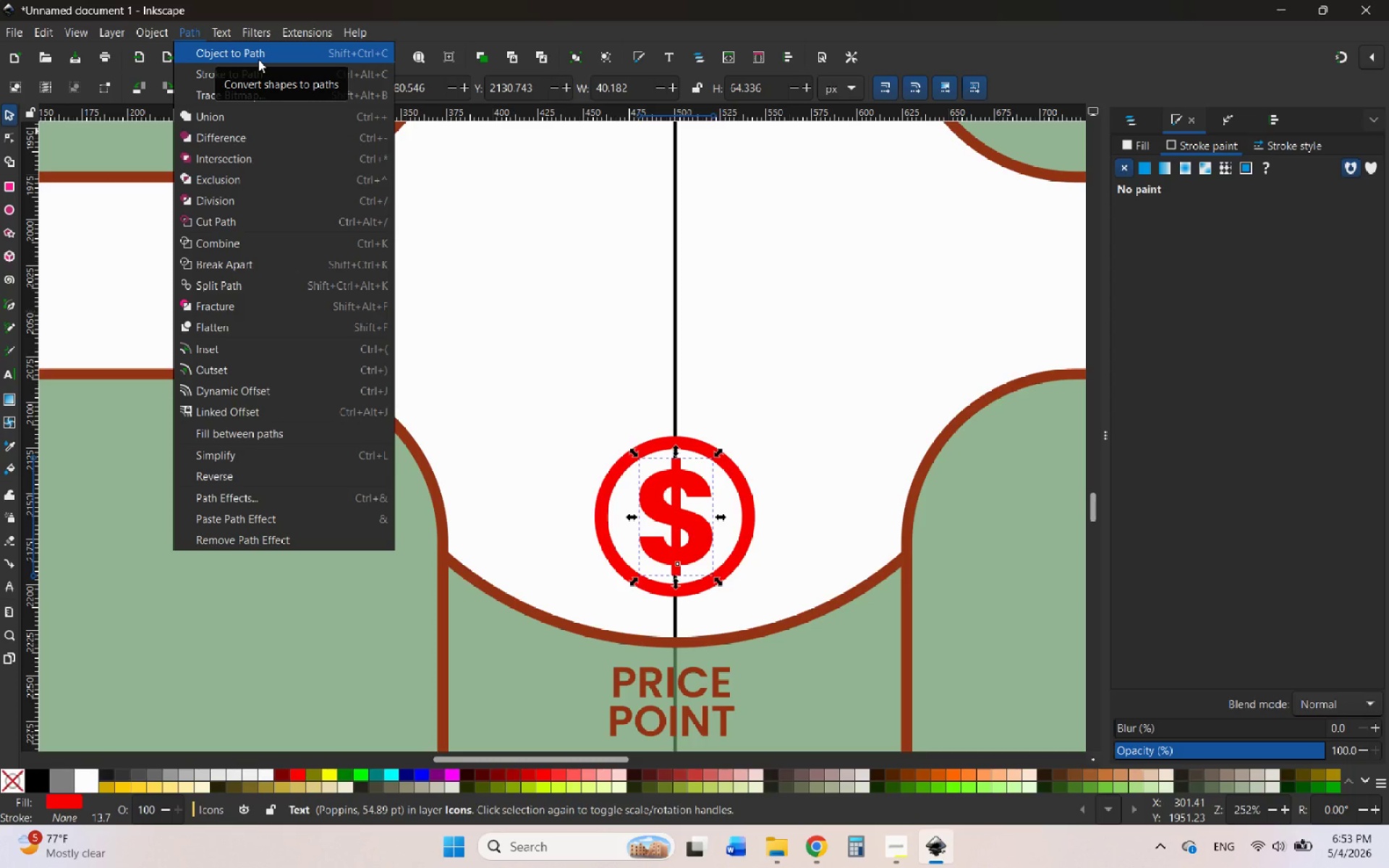 
mouse_move([245, 48])
 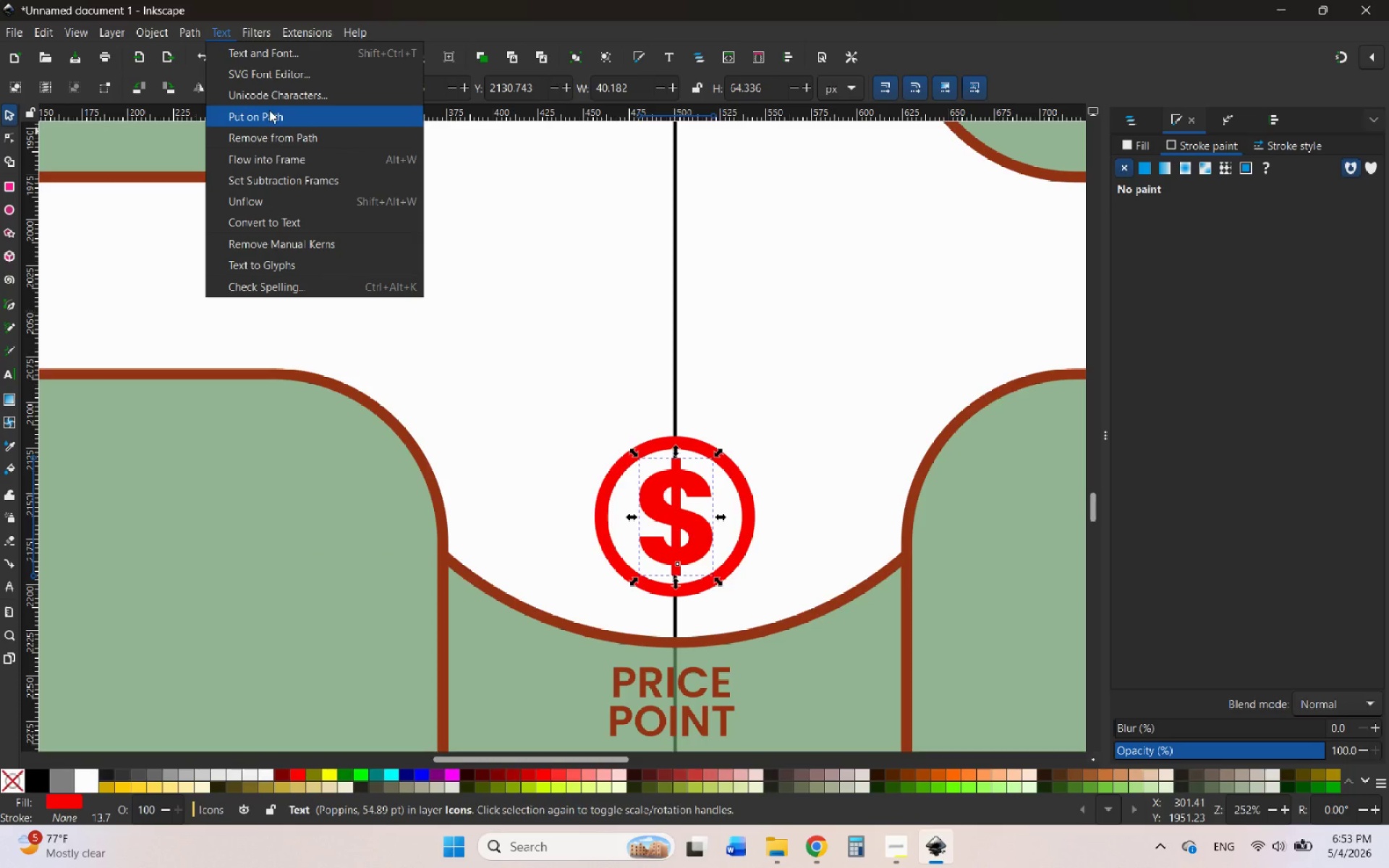 
mouse_move([268, 130])
 